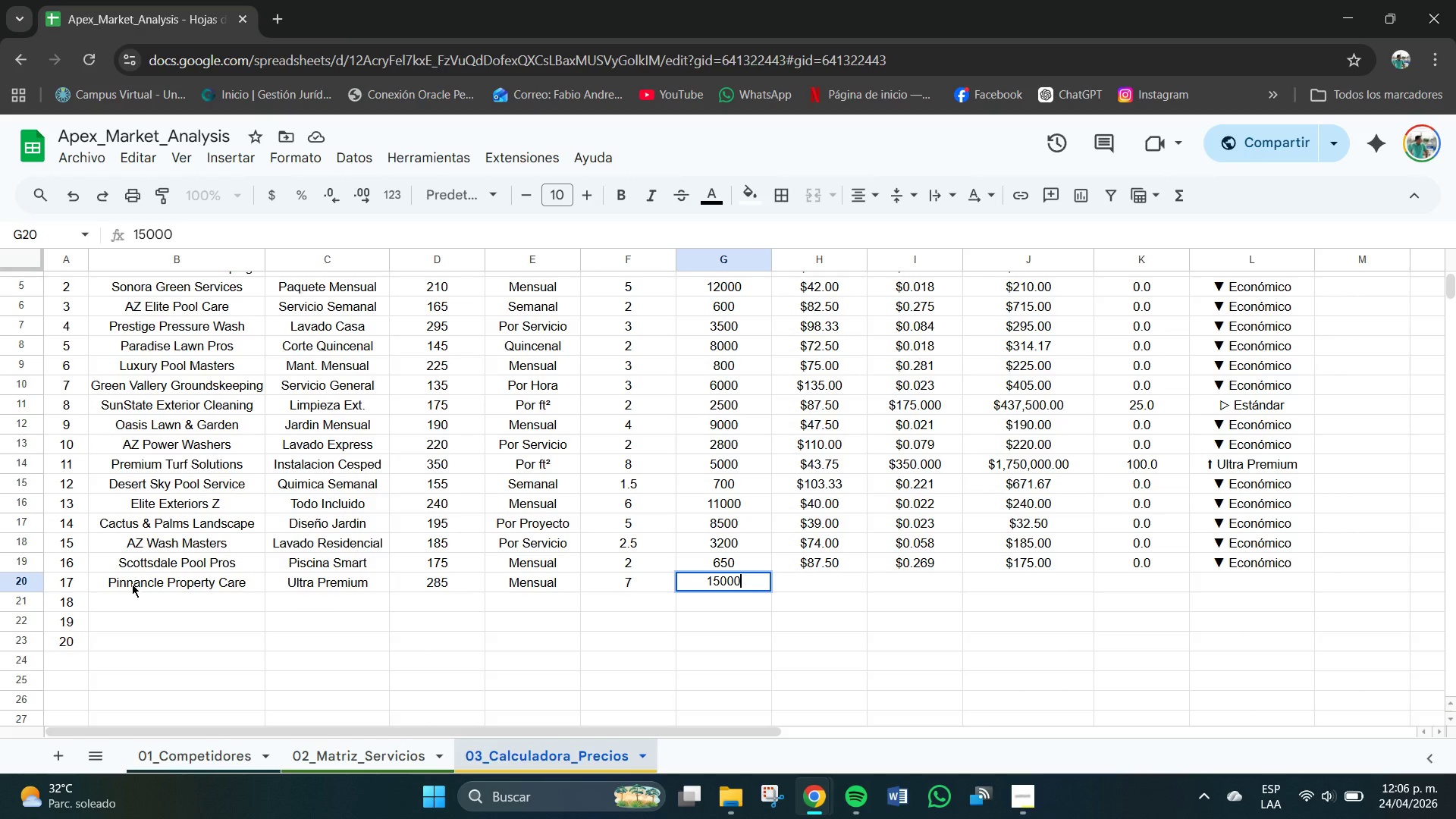 
key(Tab)
 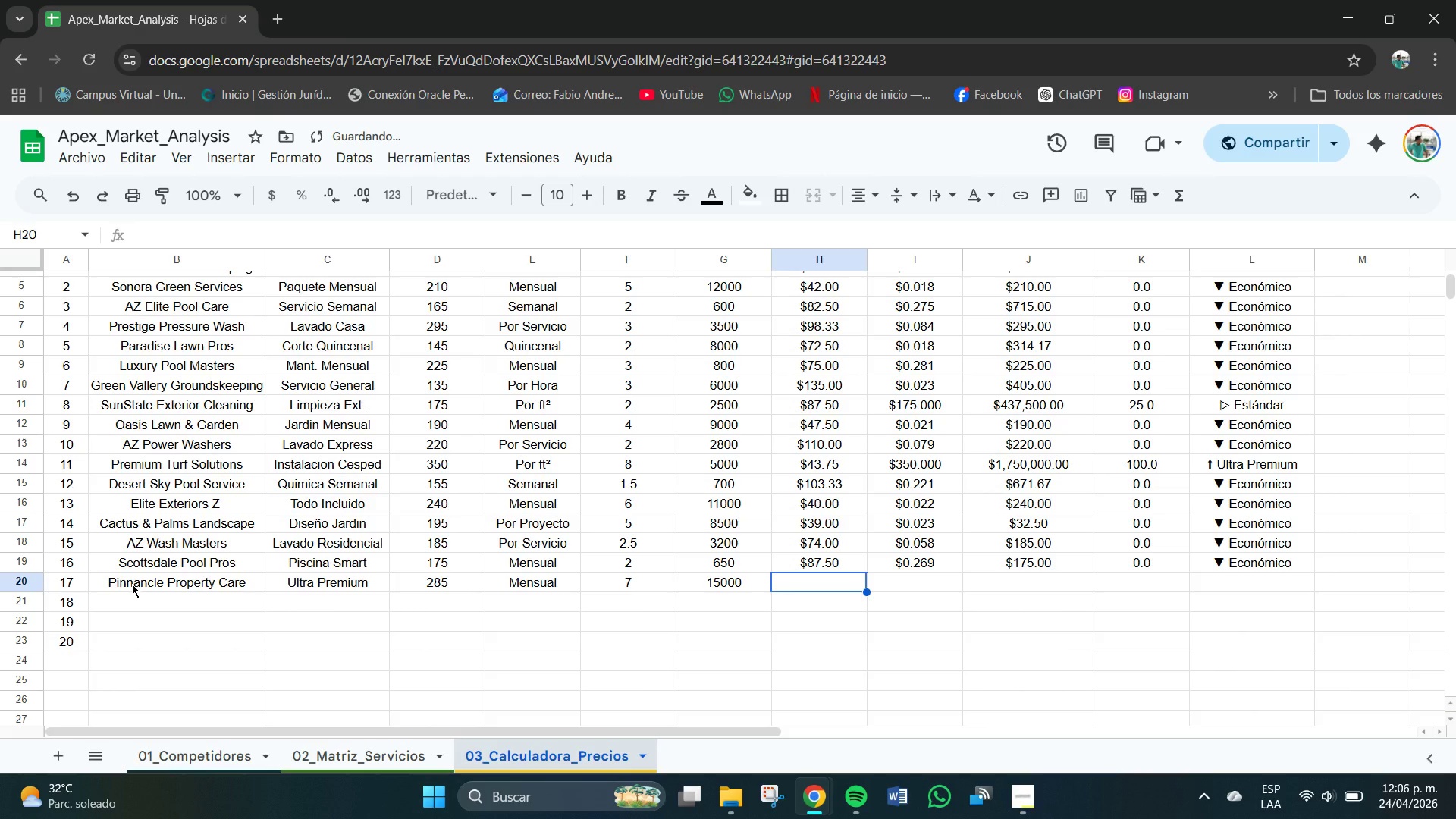 
key(CapsLock)
 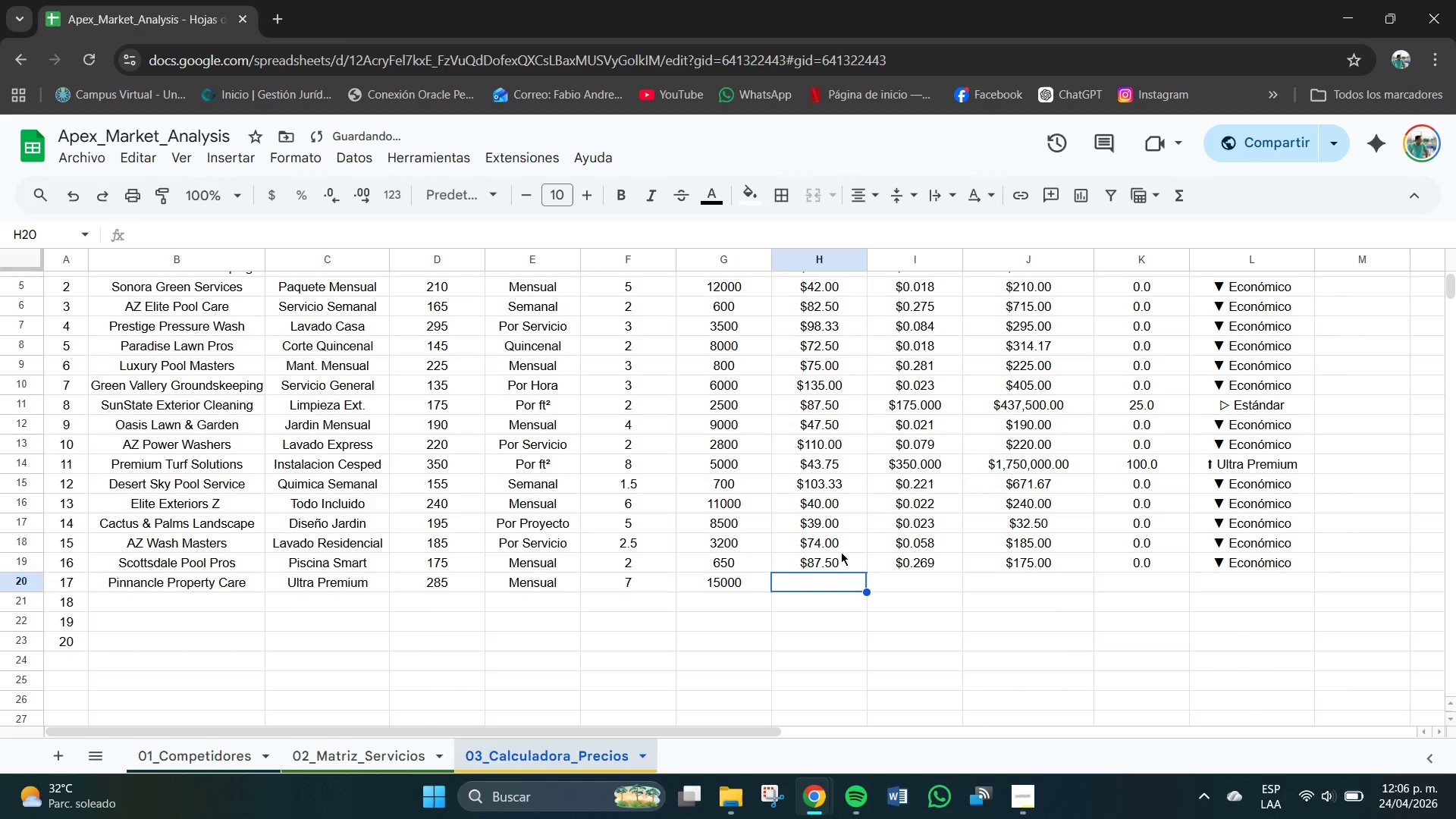 
left_click([843, 563])
 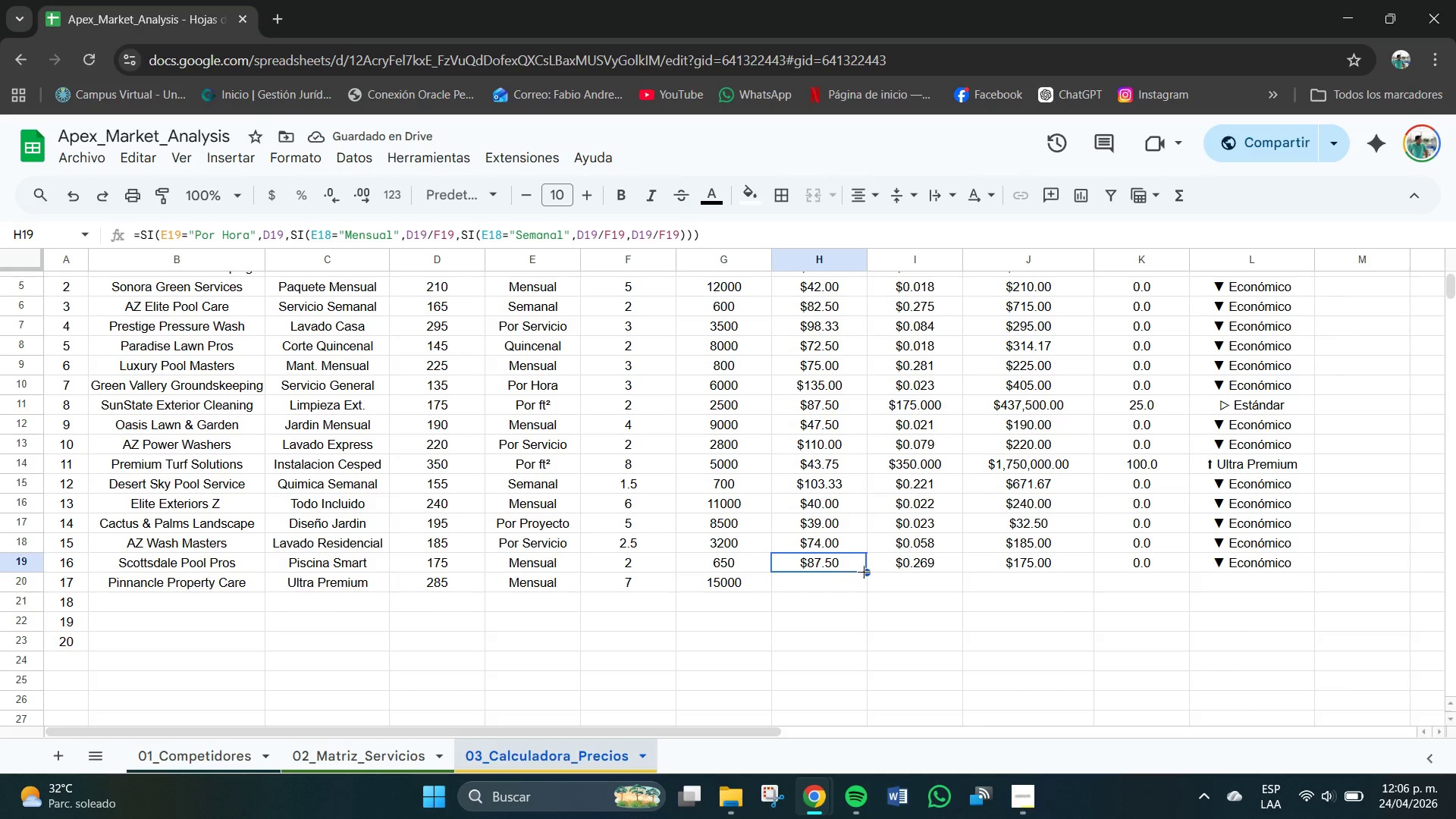 
left_click_drag(start_coordinate=[864, 572], to_coordinate=[870, 581])
 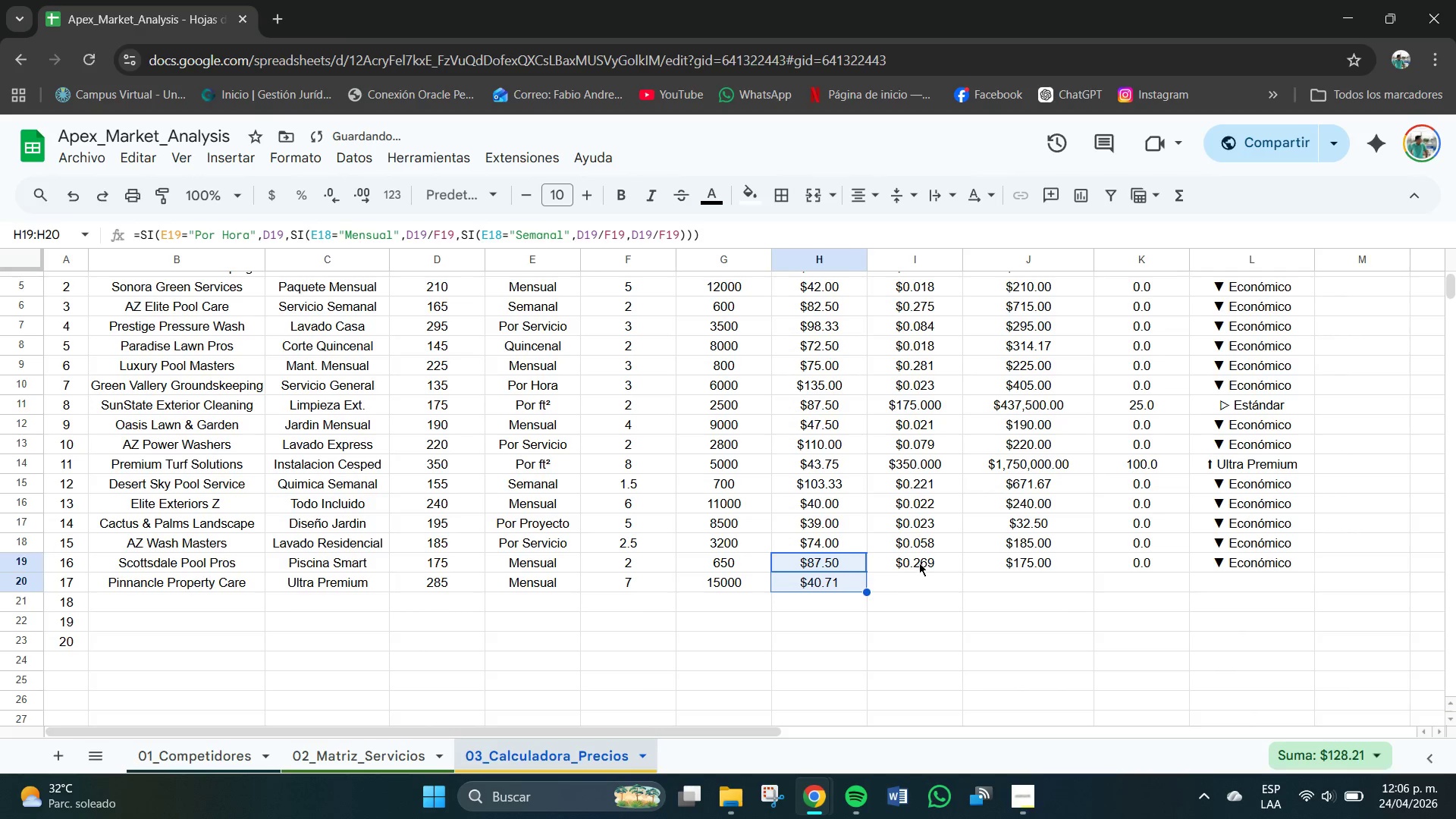 
left_click([919, 563])
 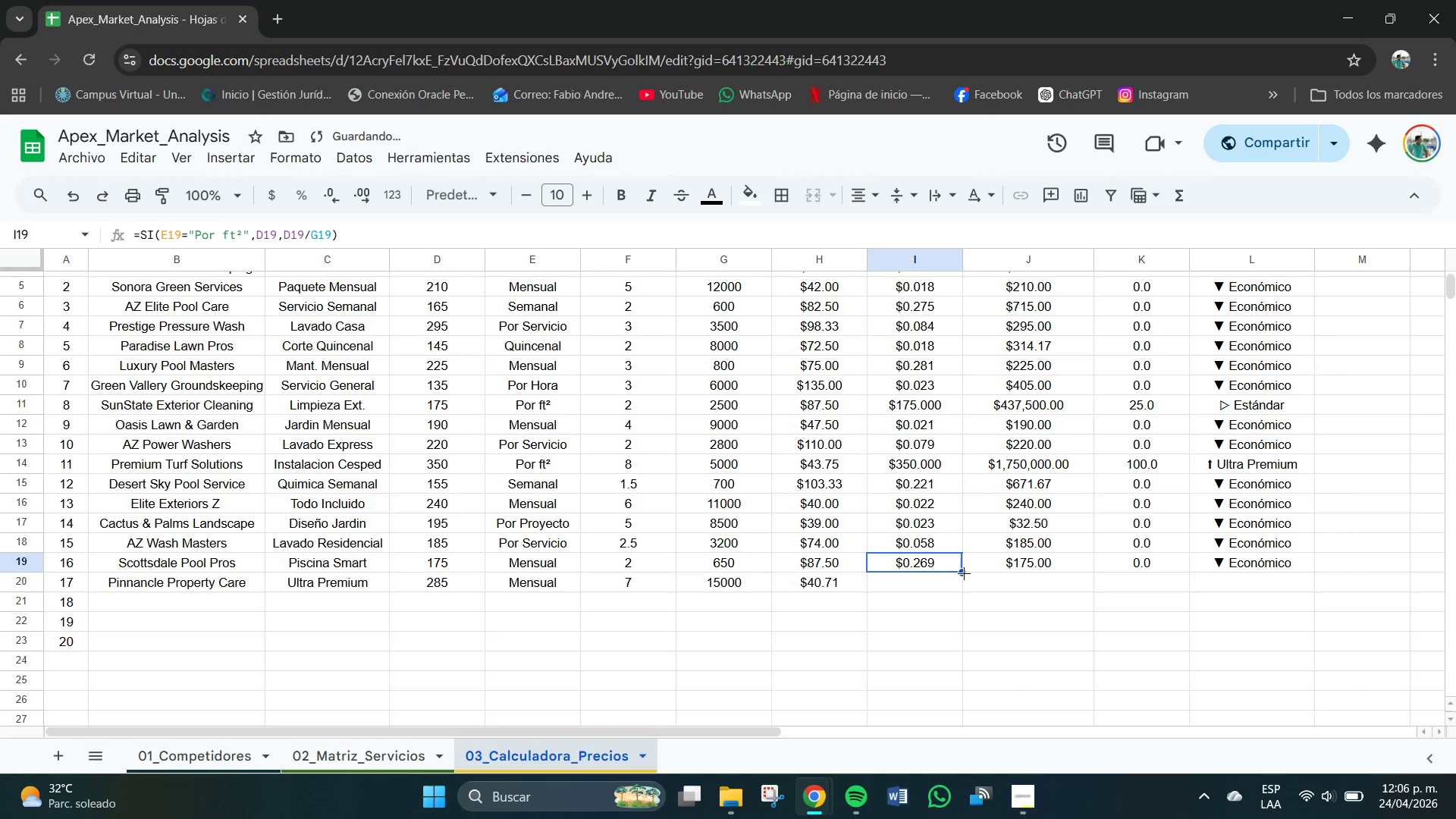 
left_click_drag(start_coordinate=[964, 573], to_coordinate=[968, 581])
 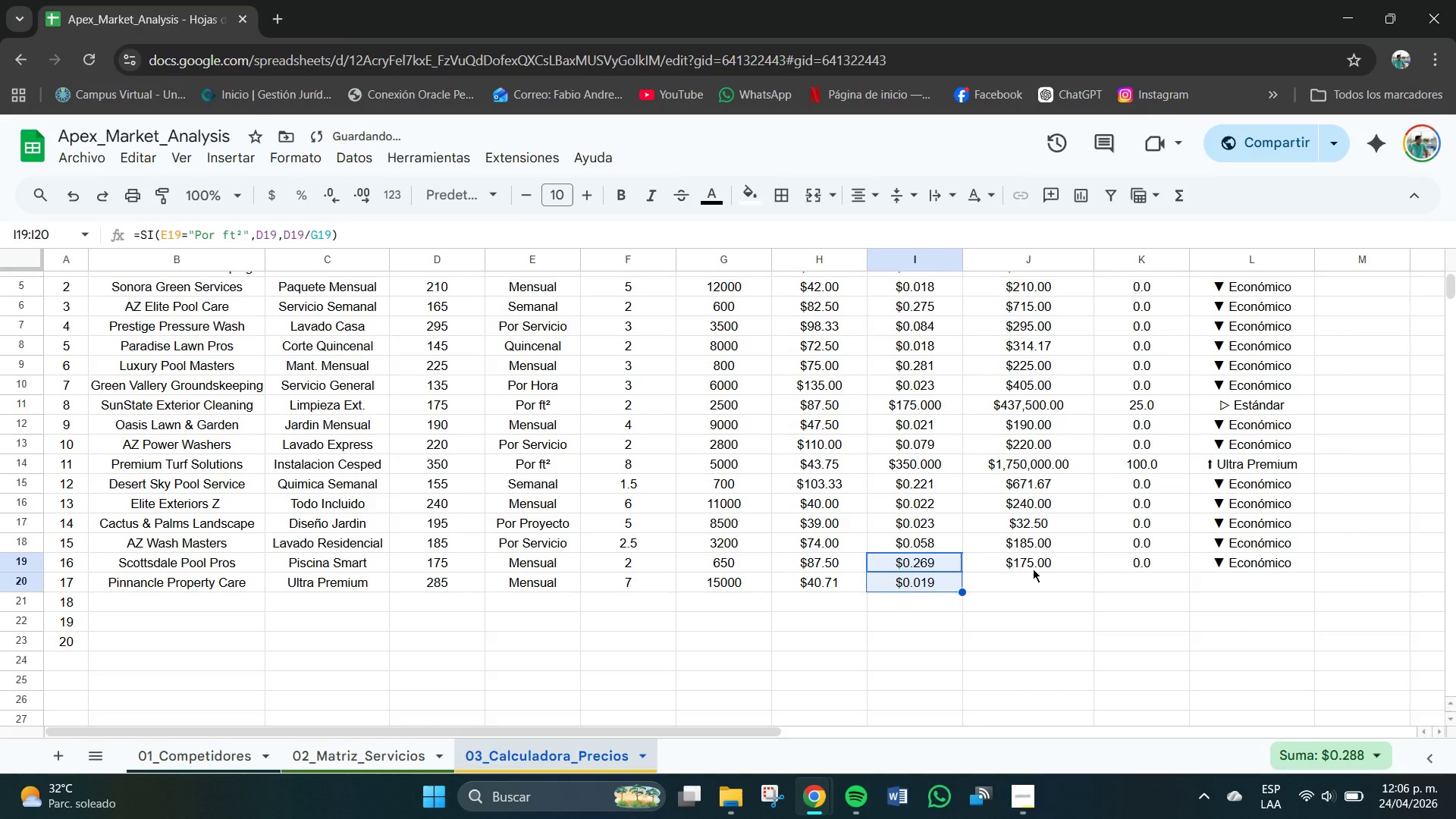 
left_click([1034, 569])
 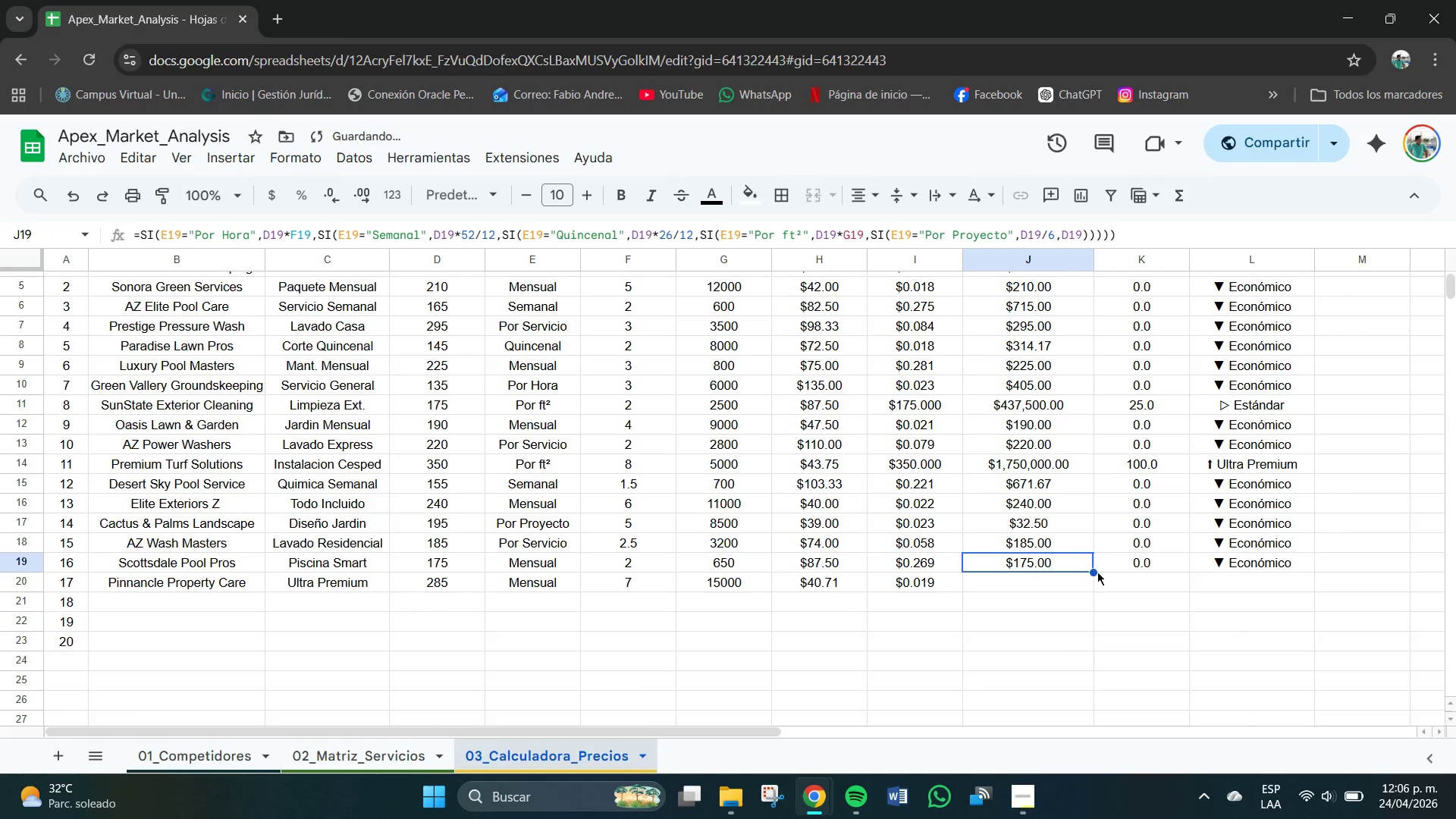 
left_click_drag(start_coordinate=[1097, 572], to_coordinate=[1097, 576])
 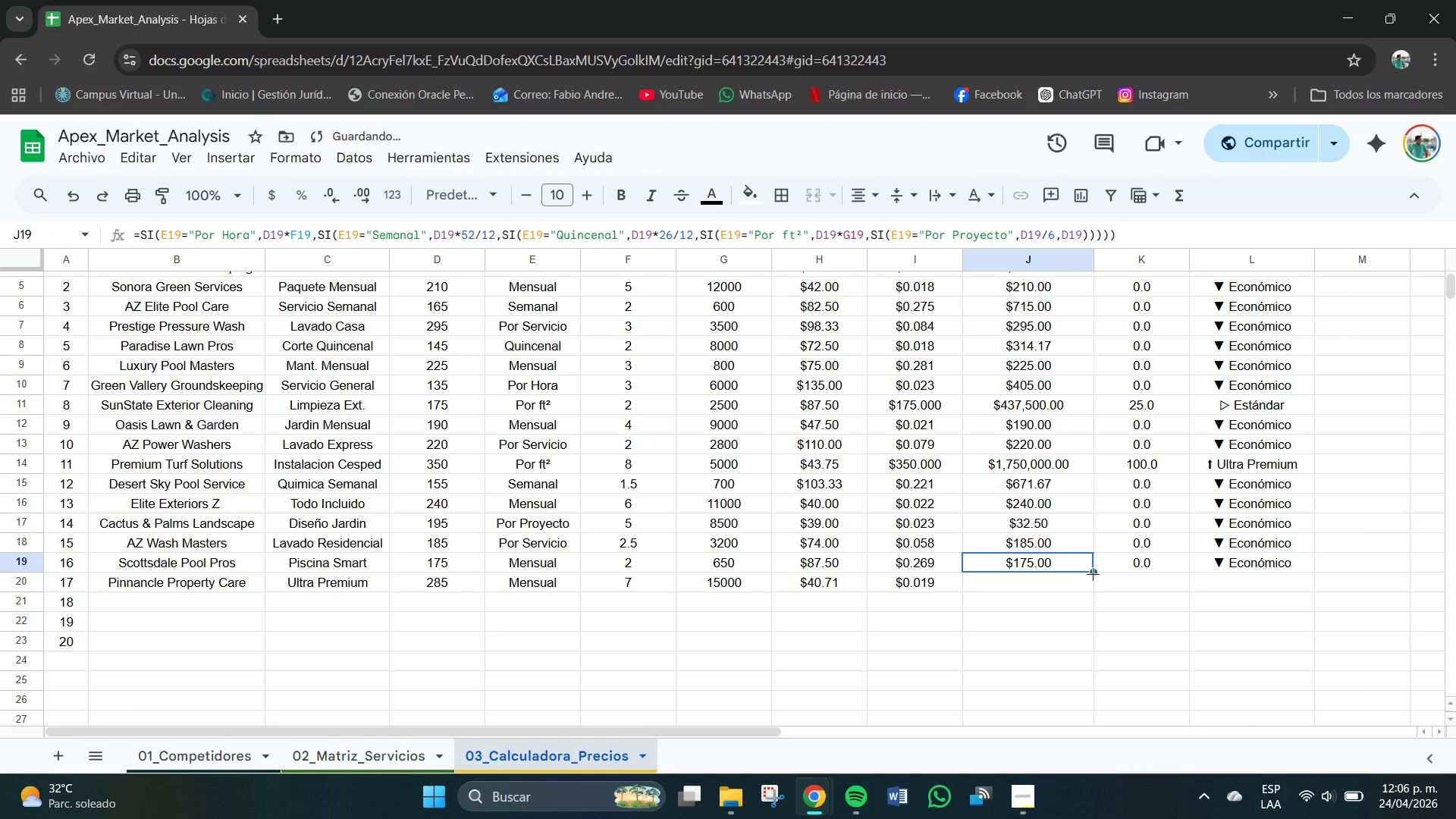 
left_click_drag(start_coordinate=[1092, 573], to_coordinate=[1097, 581])
 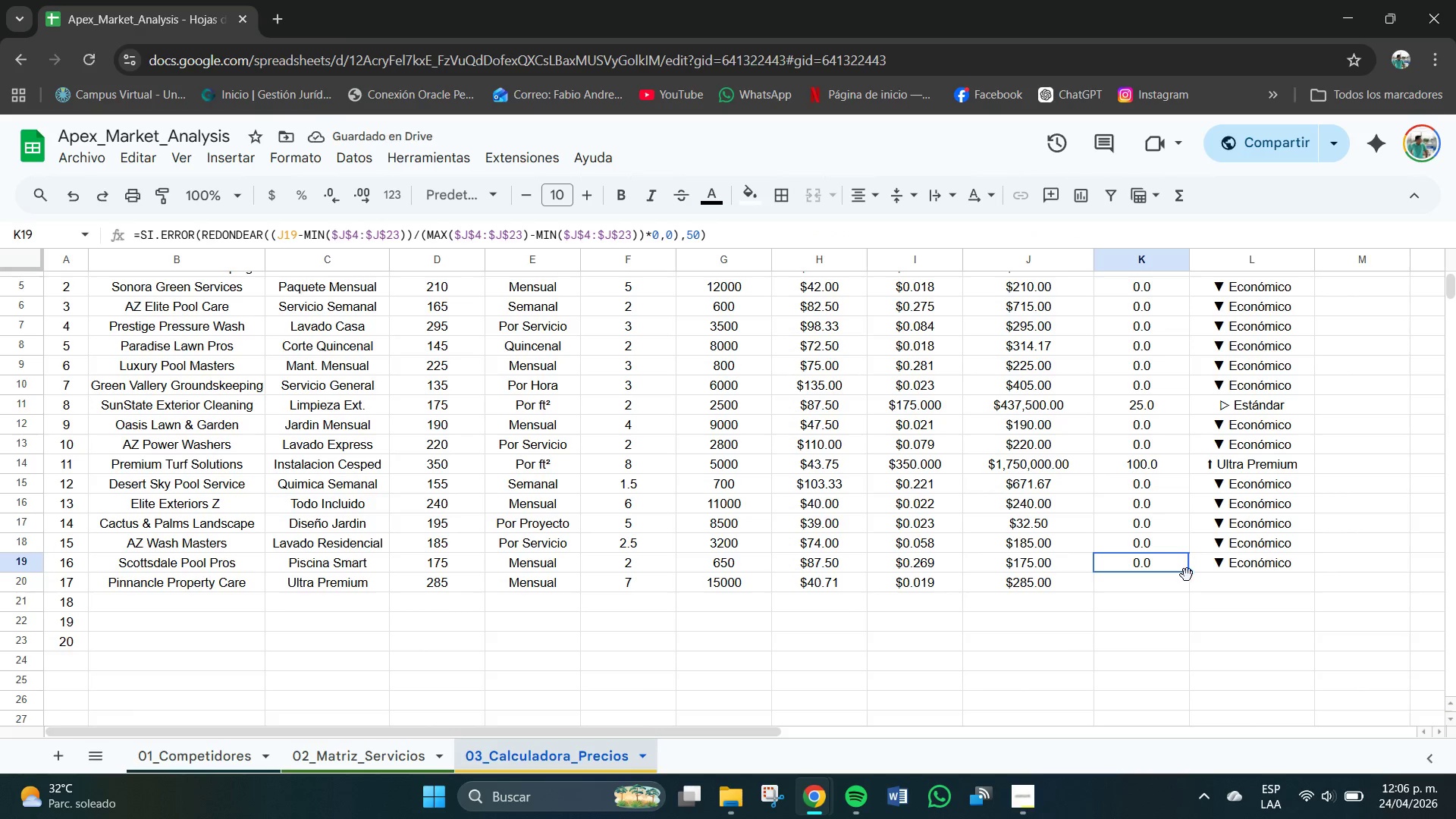 
left_click_drag(start_coordinate=[1188, 573], to_coordinate=[1190, 579])
 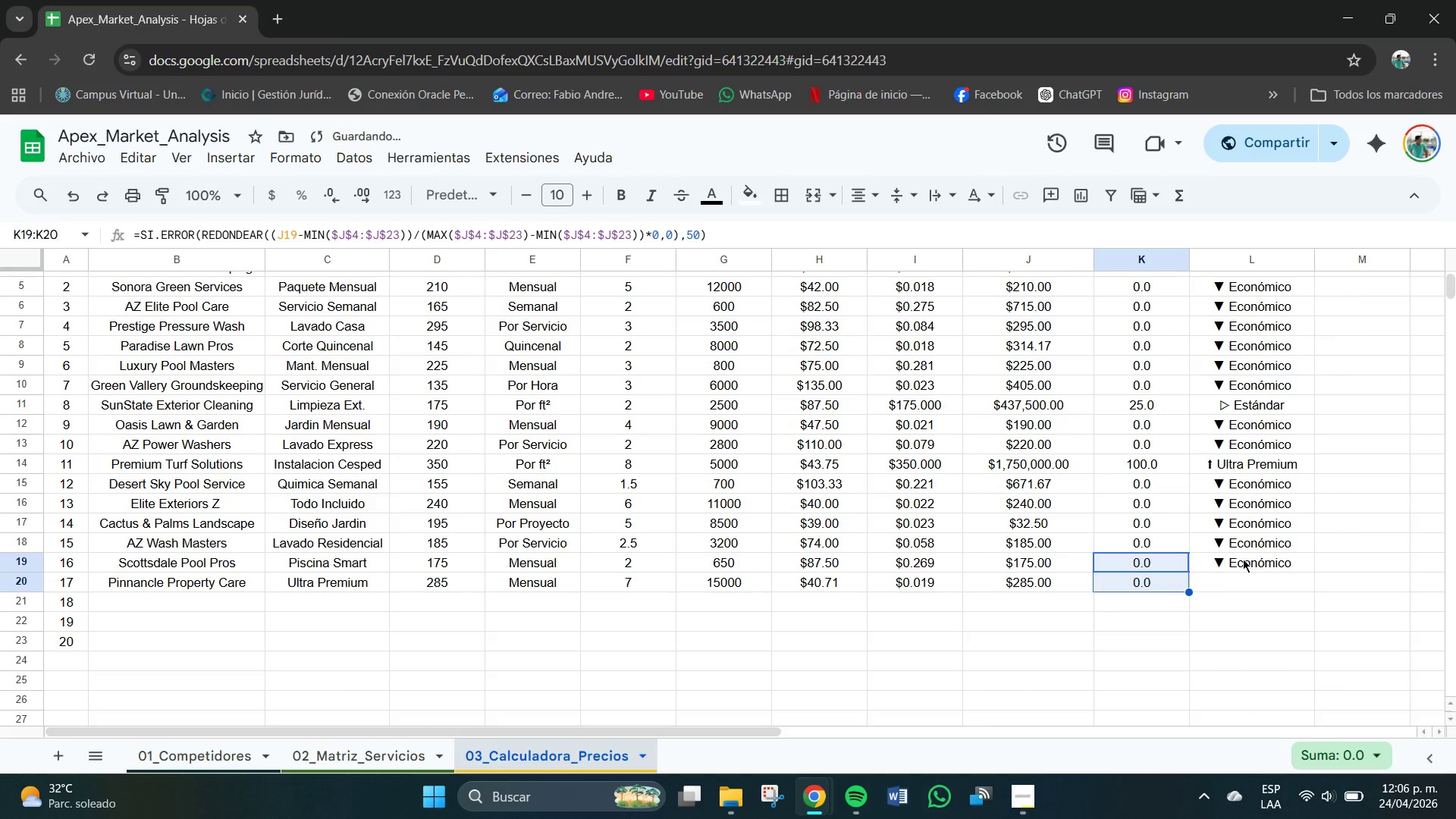 
left_click([1244, 560])
 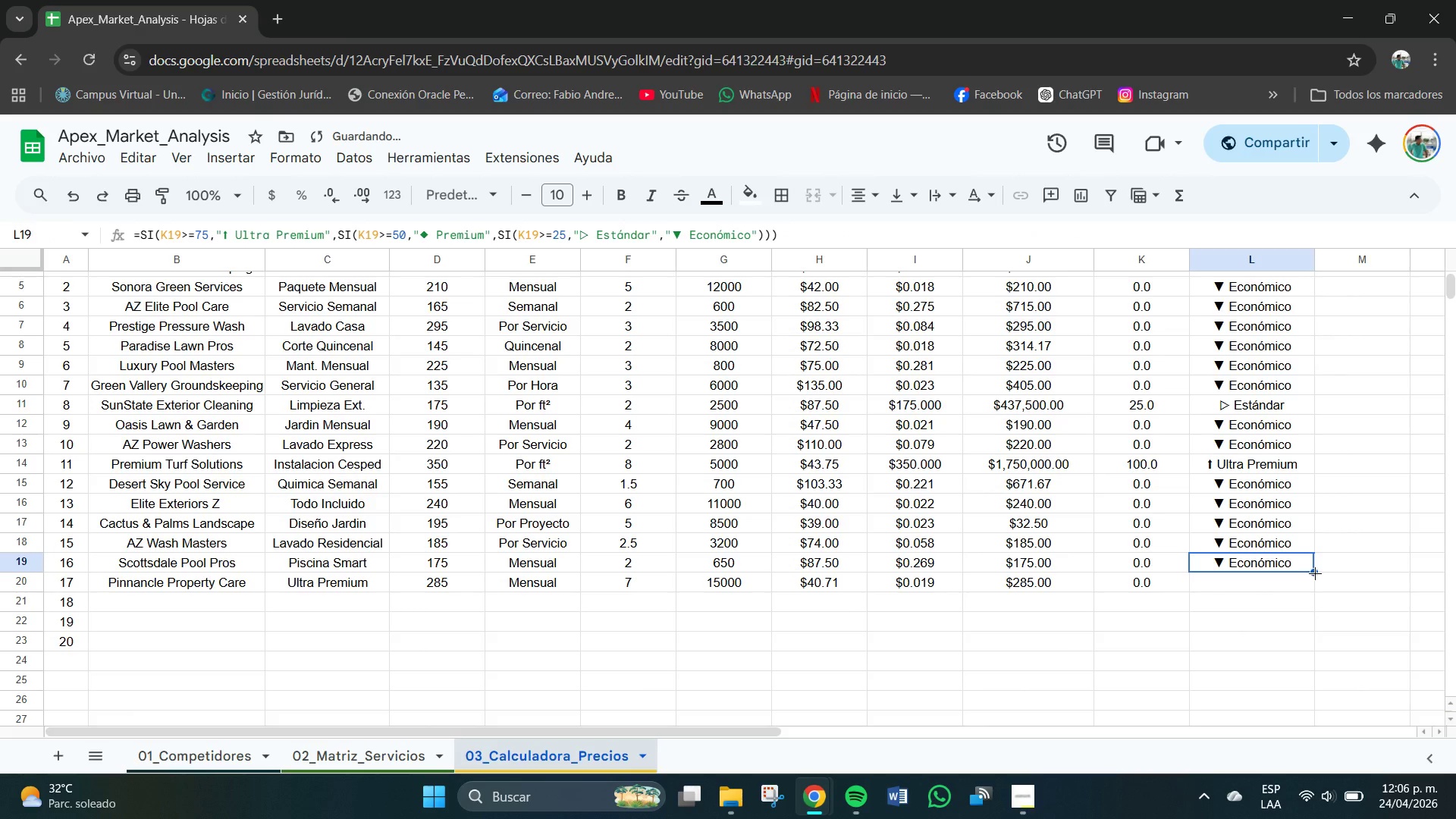 
left_click_drag(start_coordinate=[1315, 573], to_coordinate=[1314, 584])
 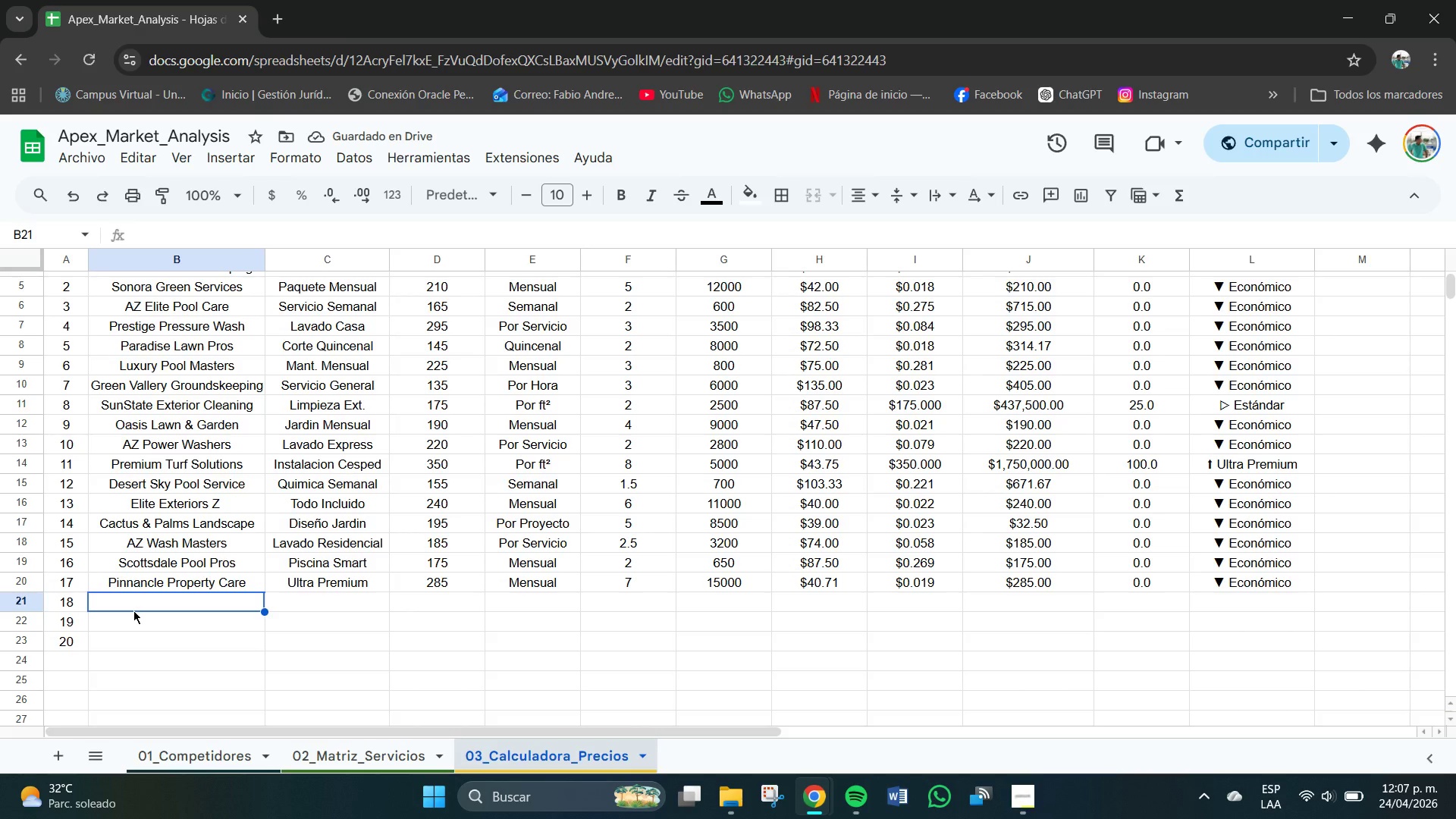 
wait(8.14)
 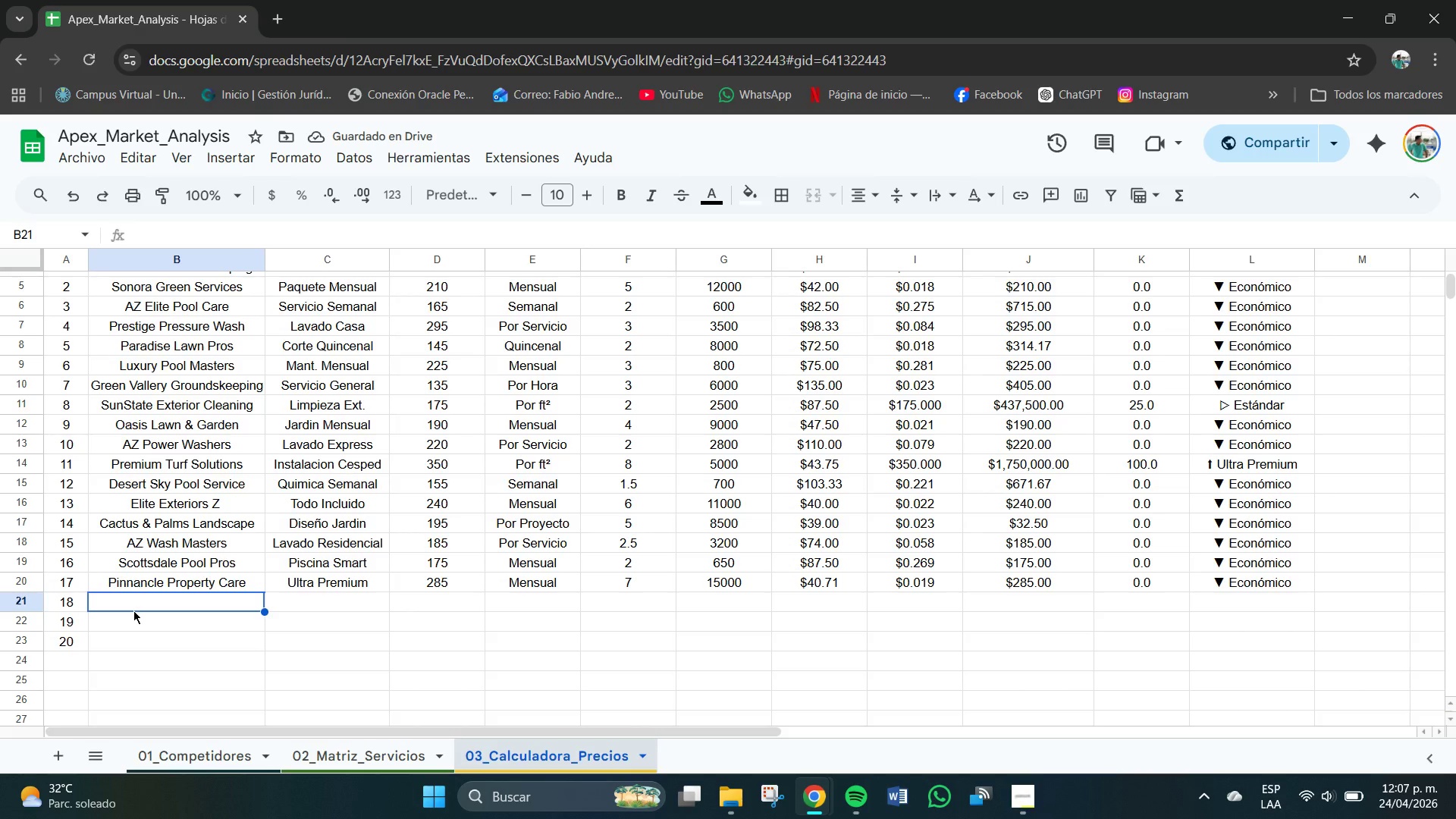 
type(Verde Landscaping)
key(Tab)
type(Jardin Scot.)
key(Tab)
type(280)
key(Tab)
type(Mensu)
 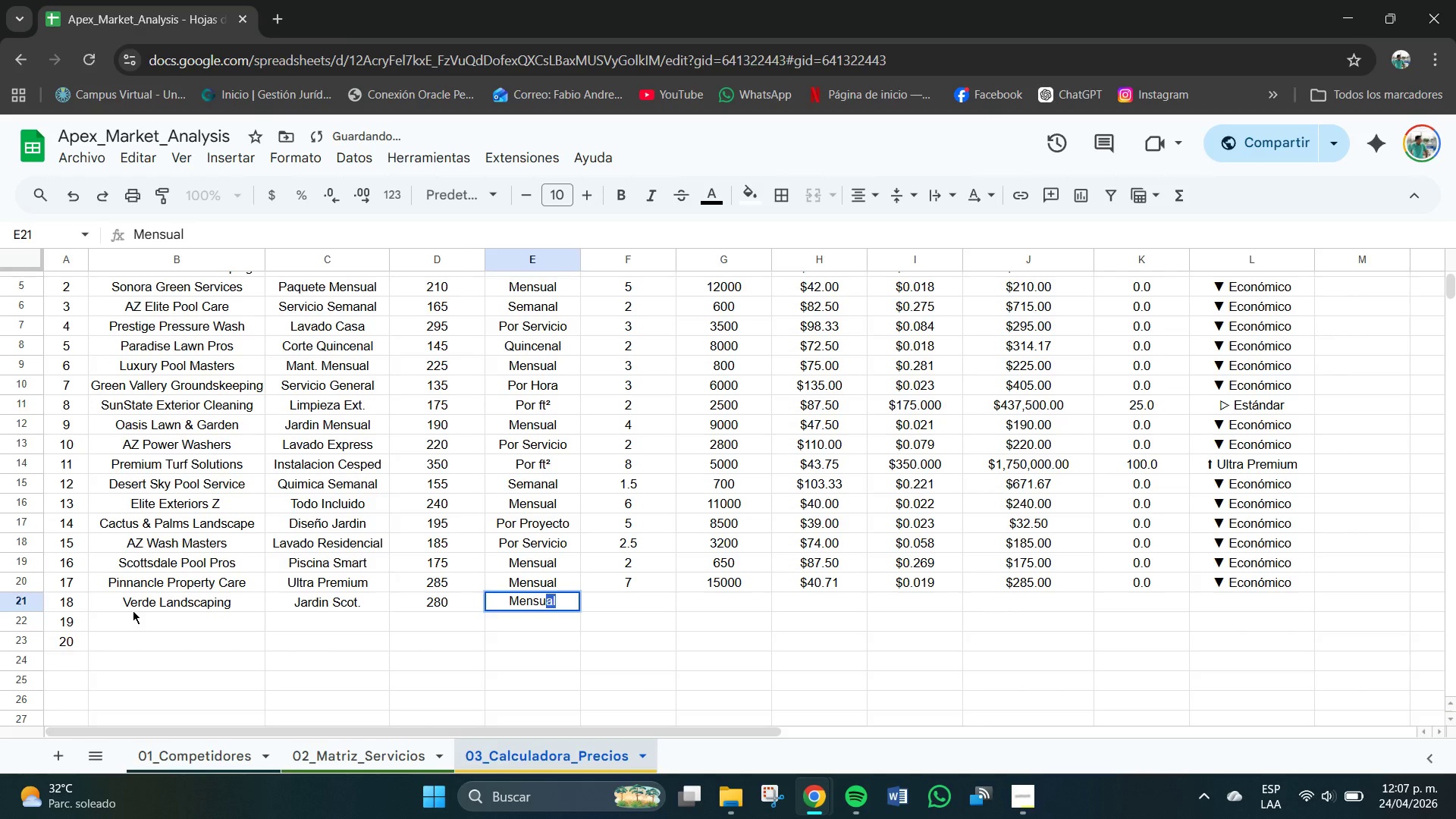 
key(Enter)
 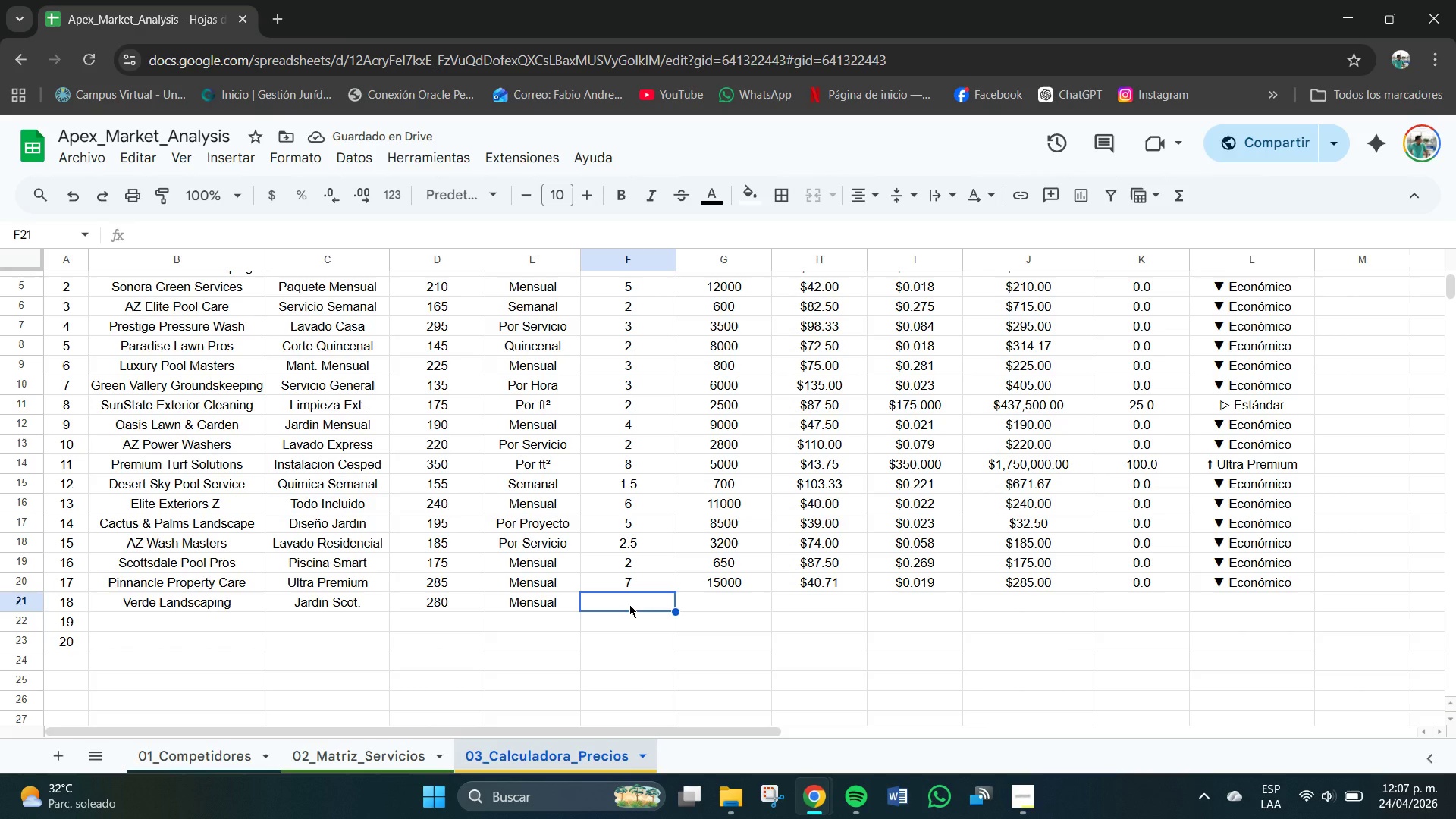 
wait(8.97)
 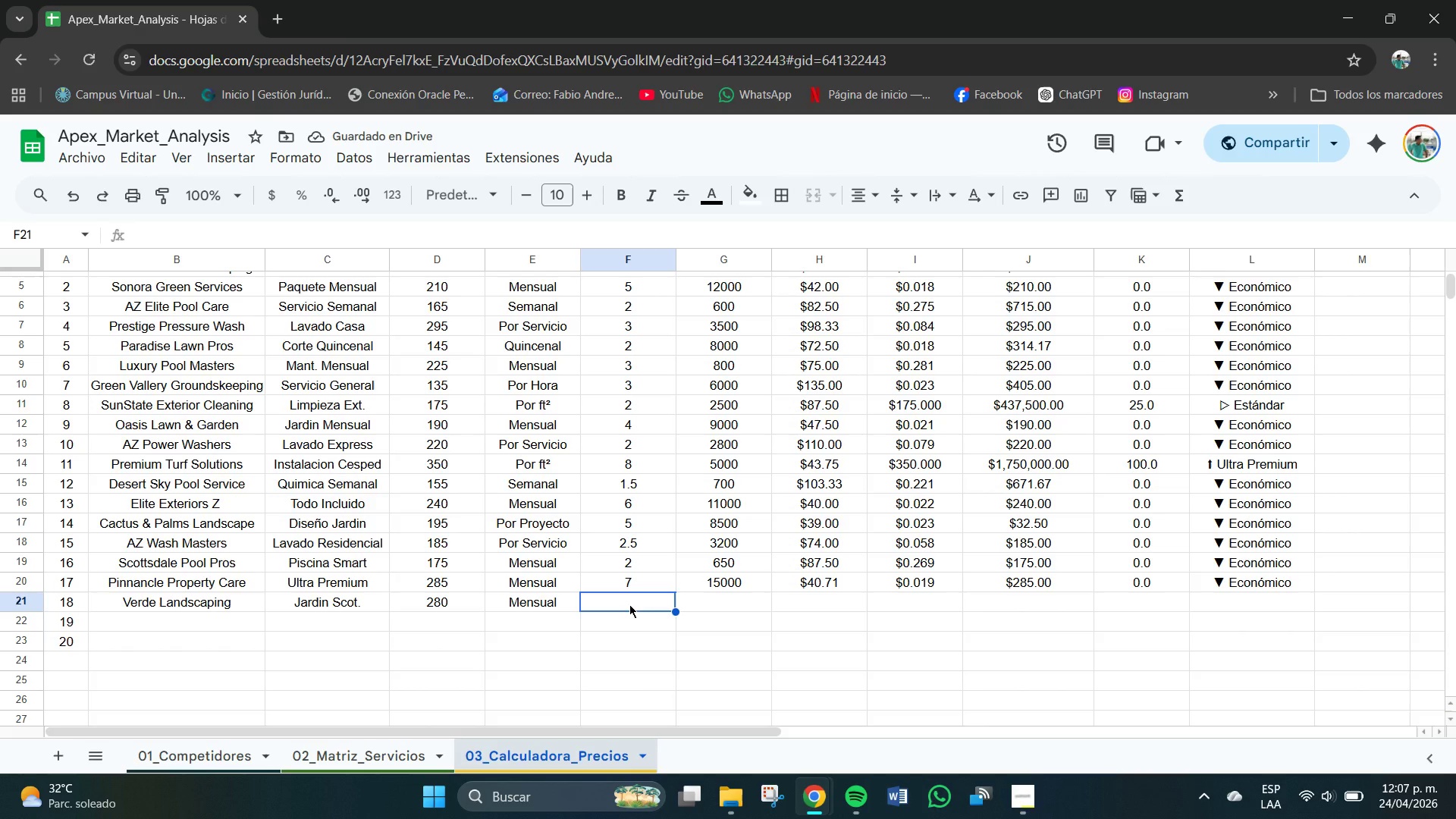 
key(Backspace)
type(Por Visita)
key(Tab)
 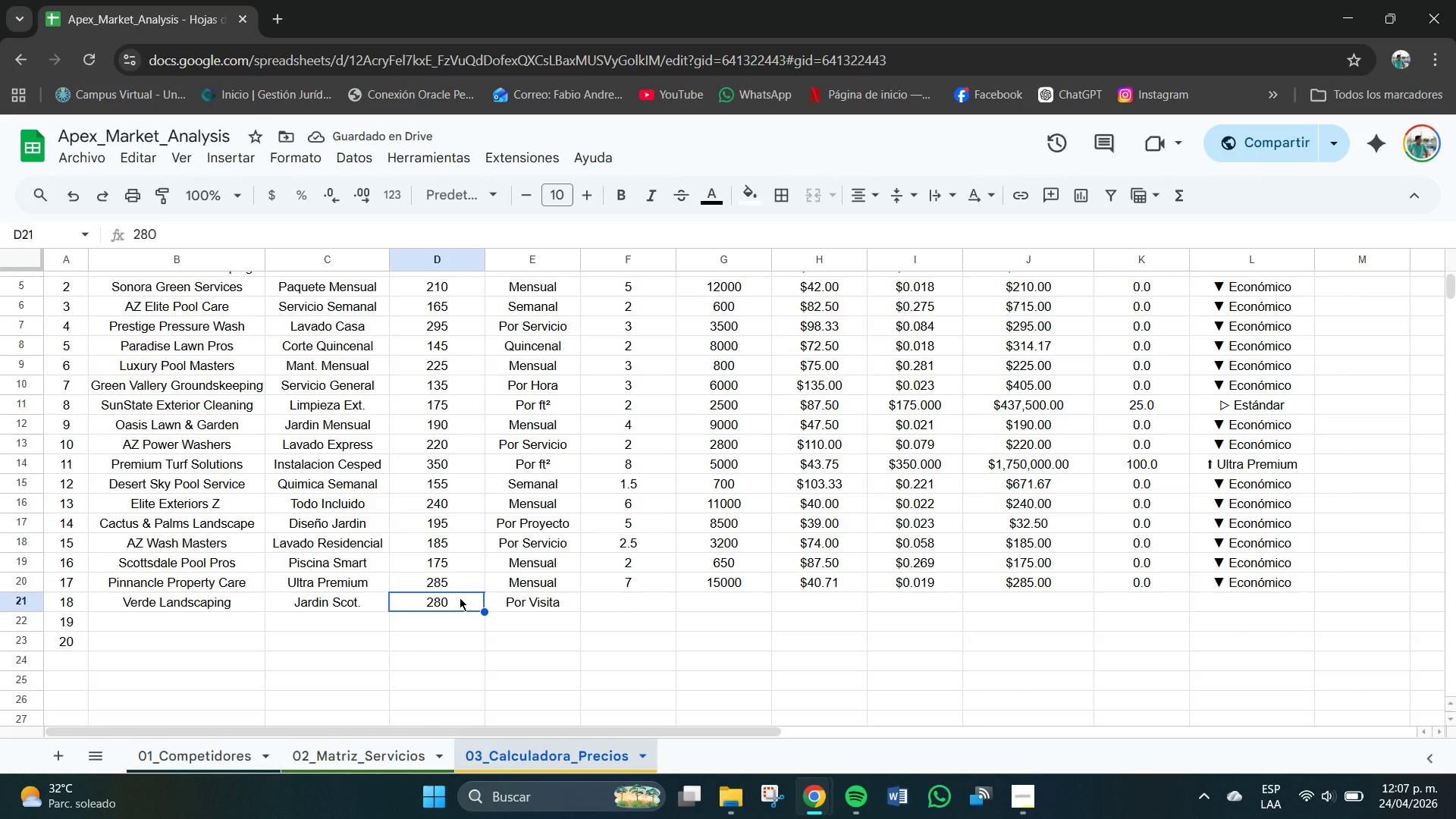 
wait(6.5)
 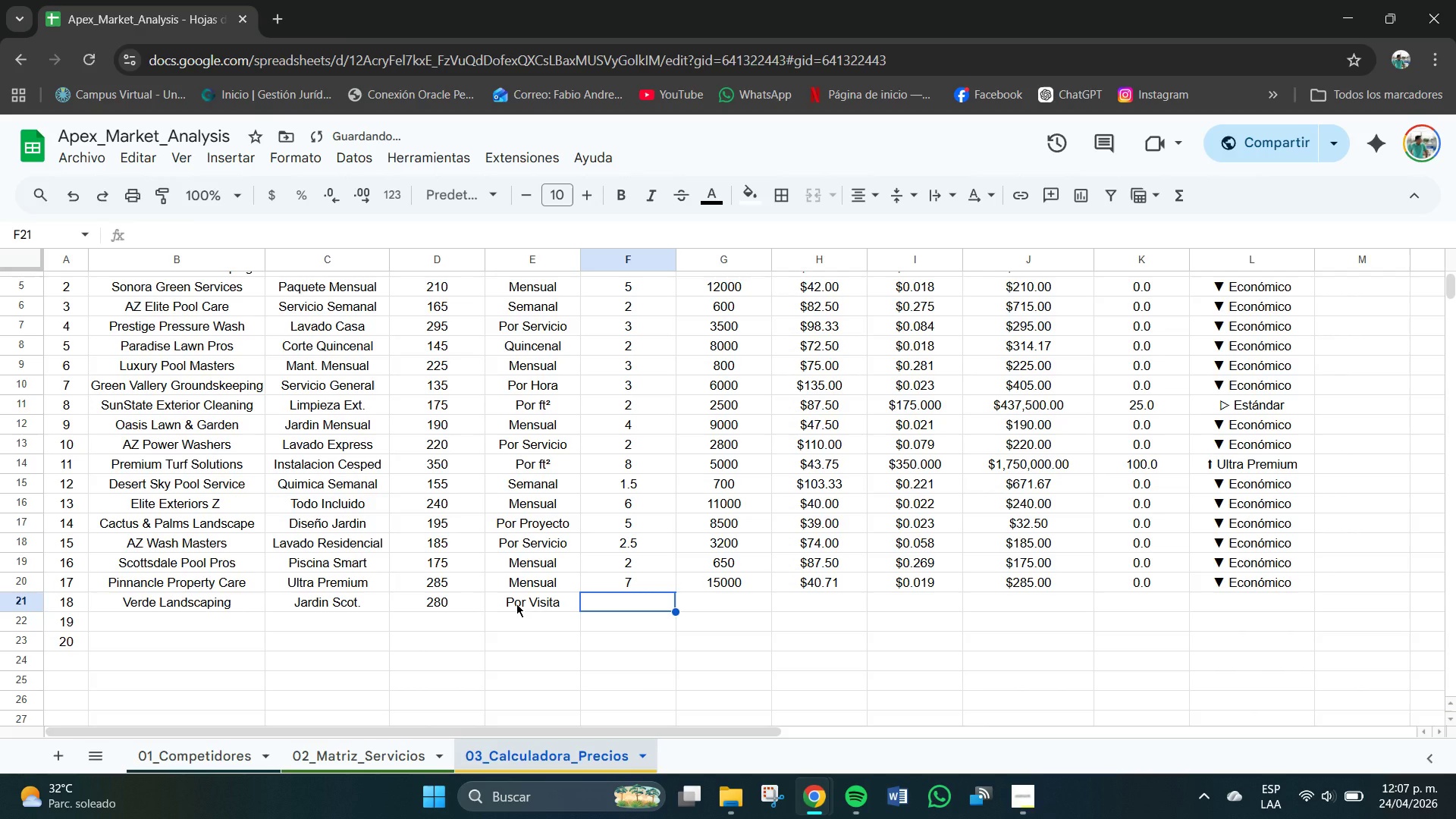 
key(Numpad1)
 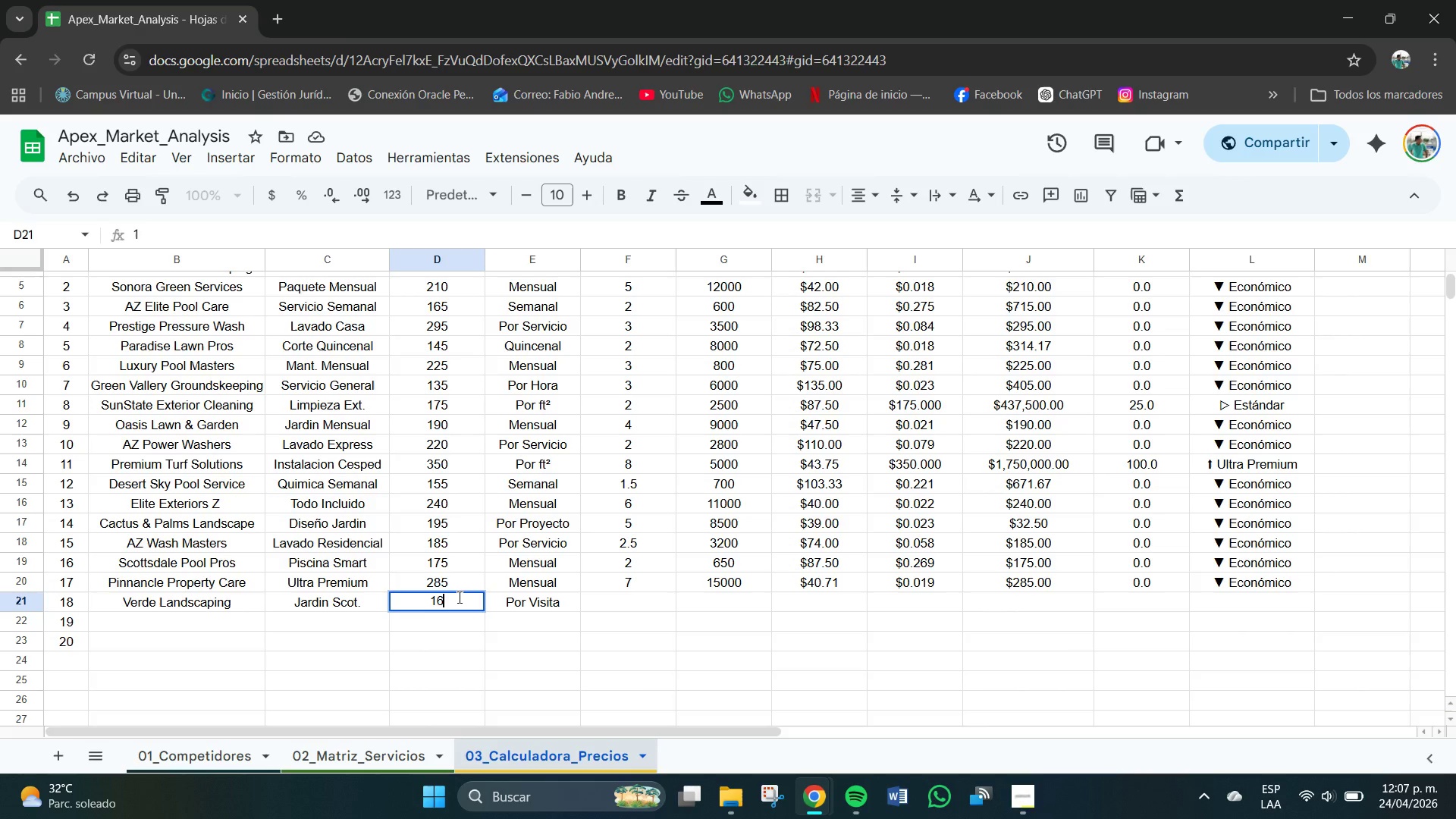 
key(Numpad6)
 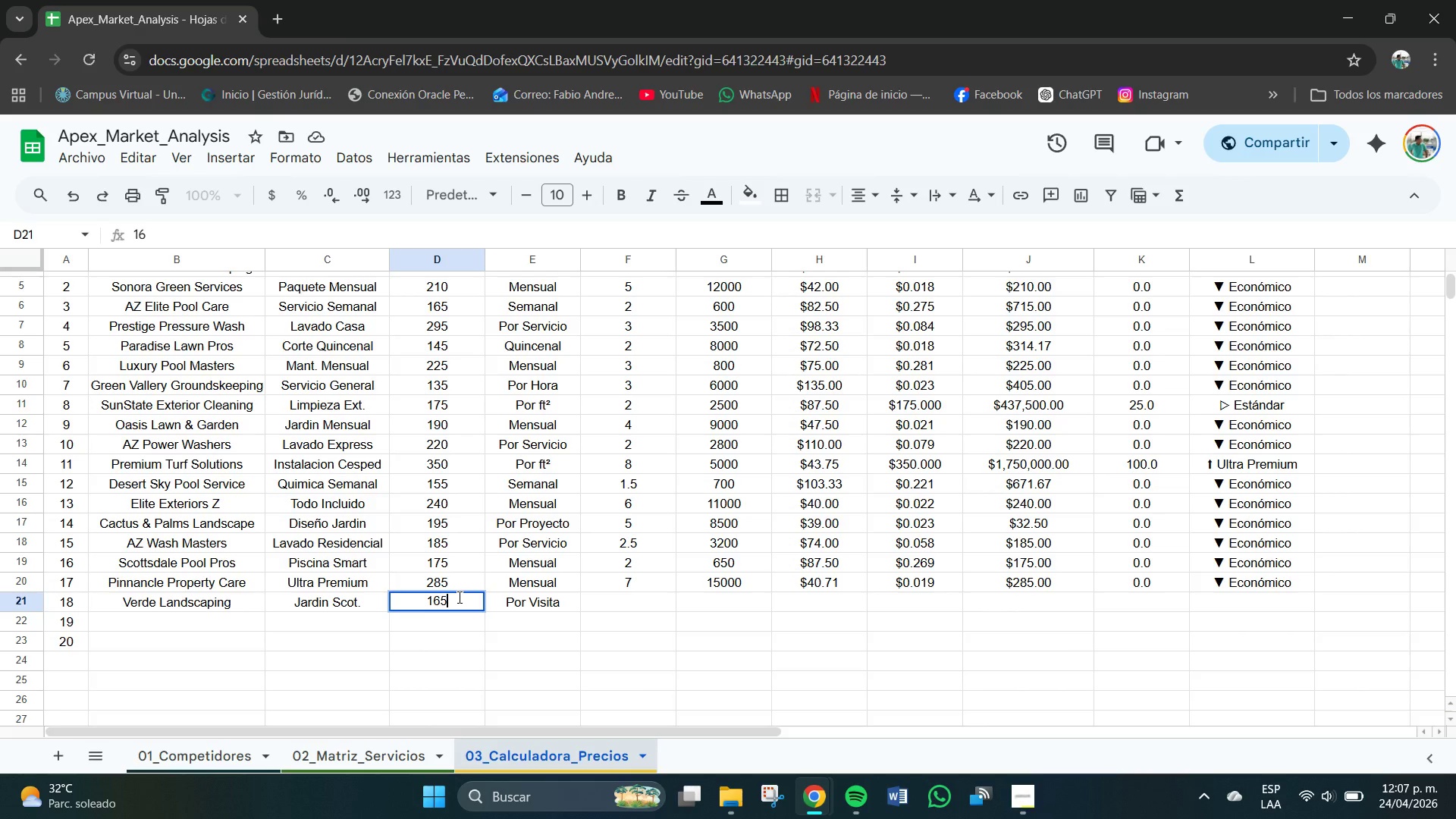 
key(Numpad5)
 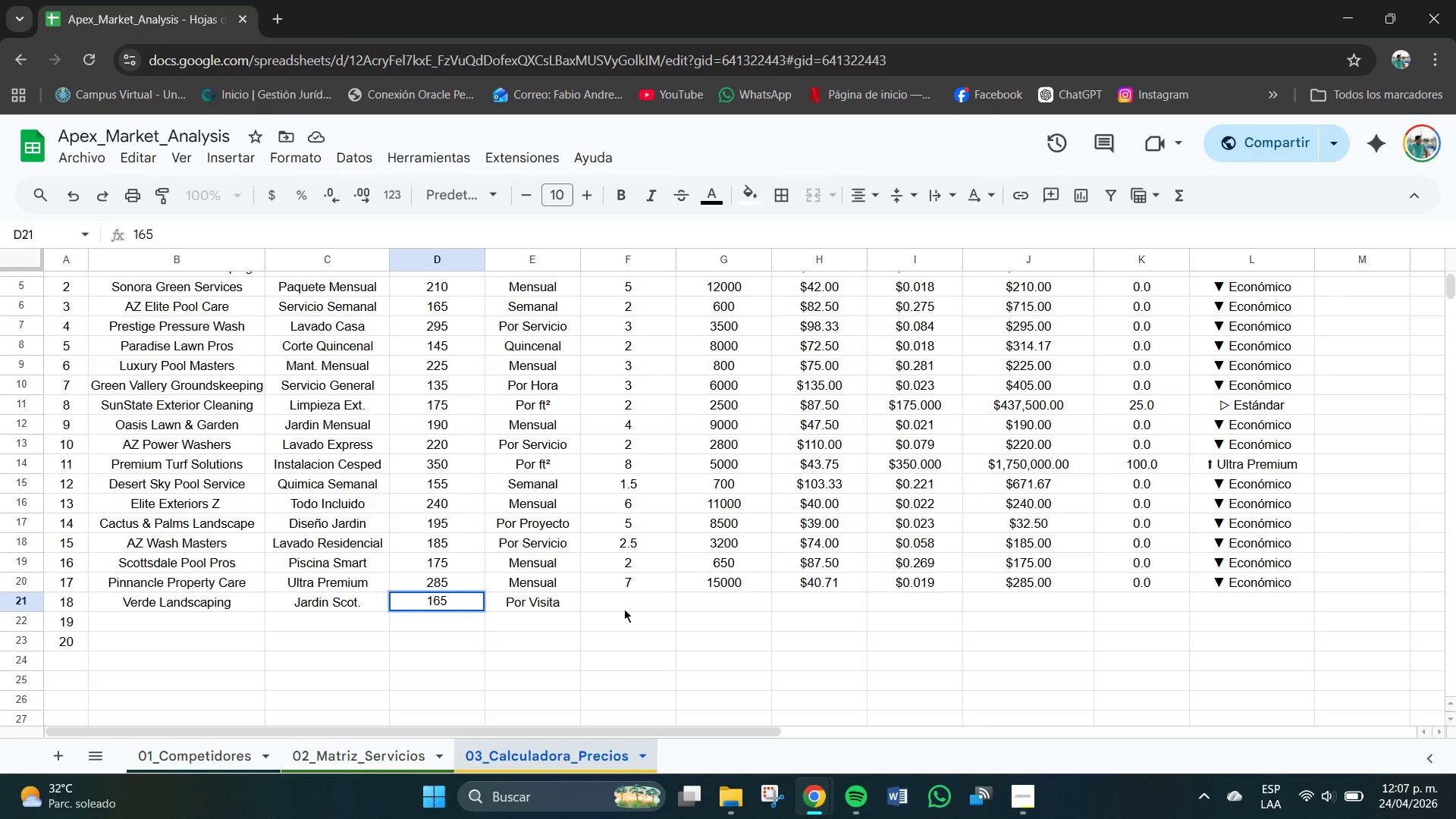 
left_click([667, 604])
 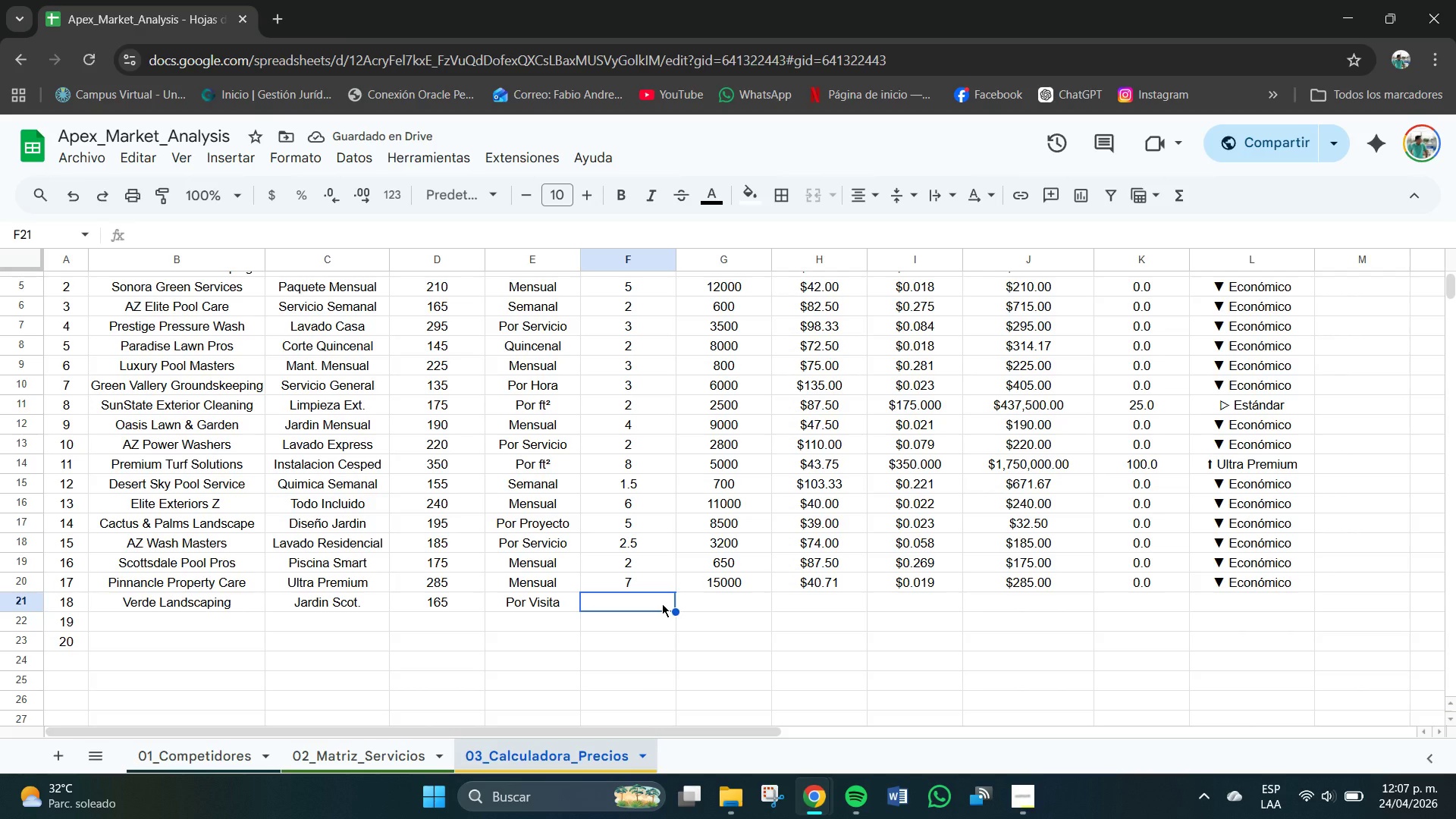 
key(Numpad3)
 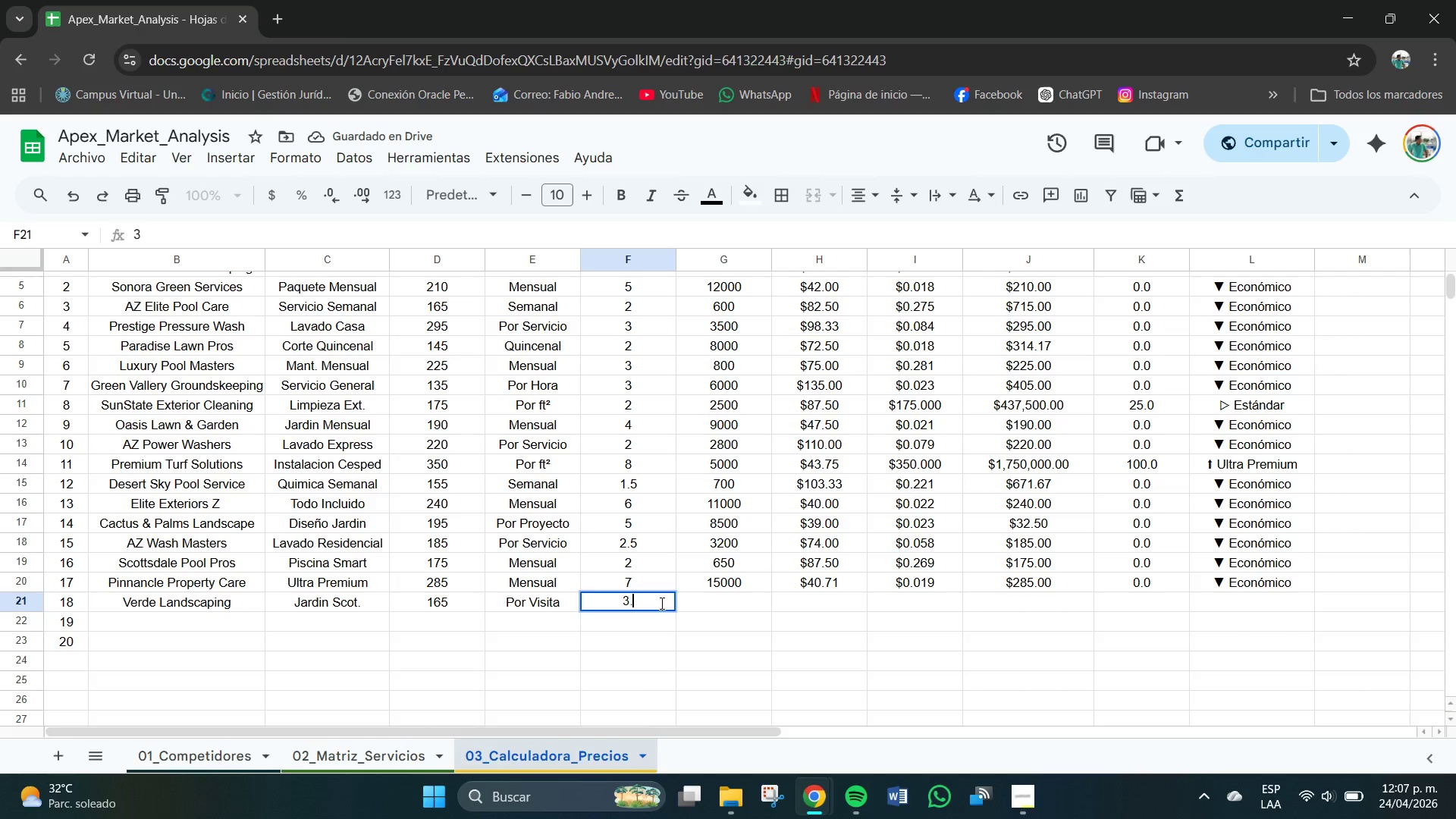 
key(NumpadDecimal)
 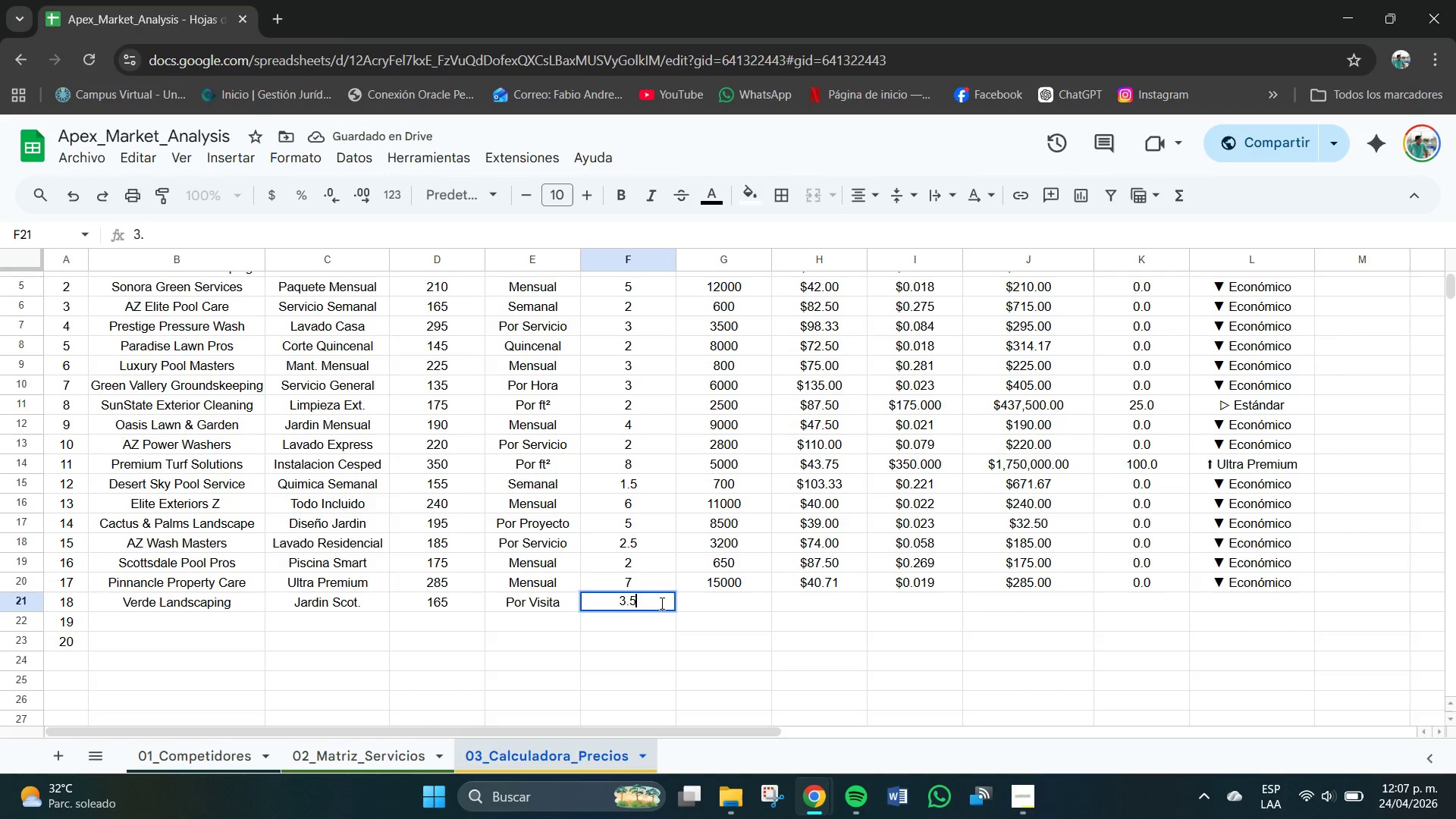 
key(Numpad5)
 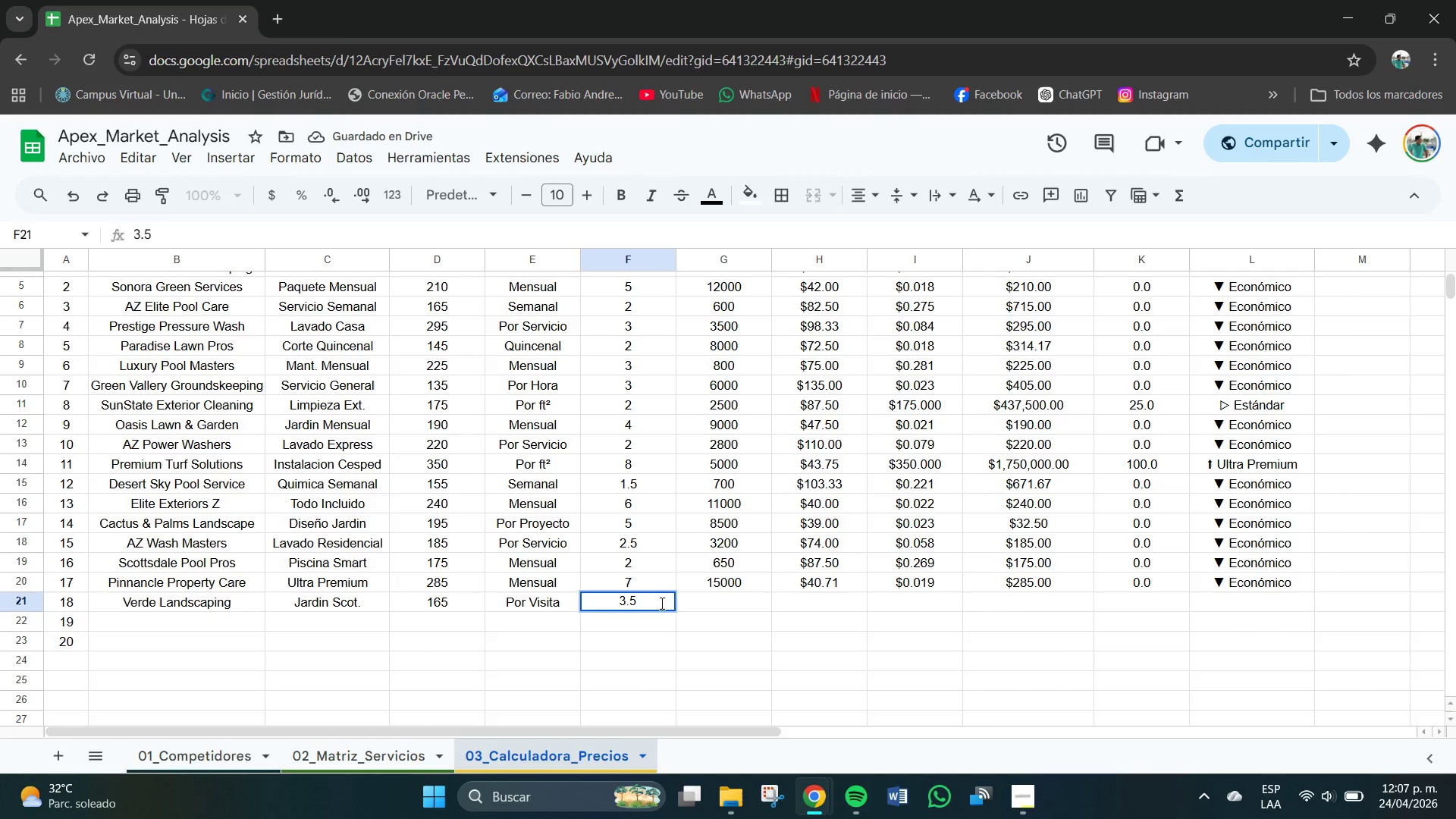 
key(Tab)
 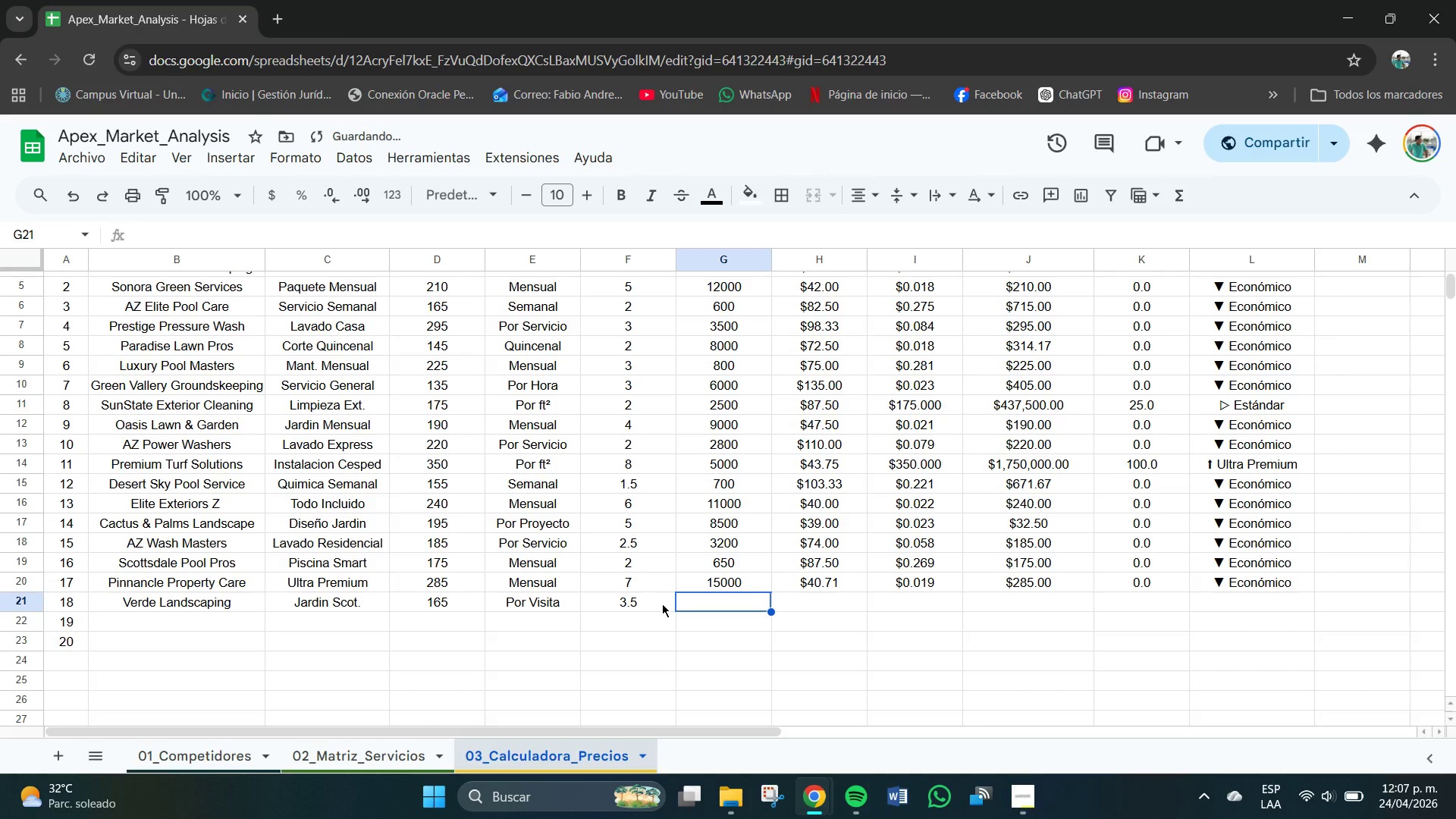 
key(Numpad7)
 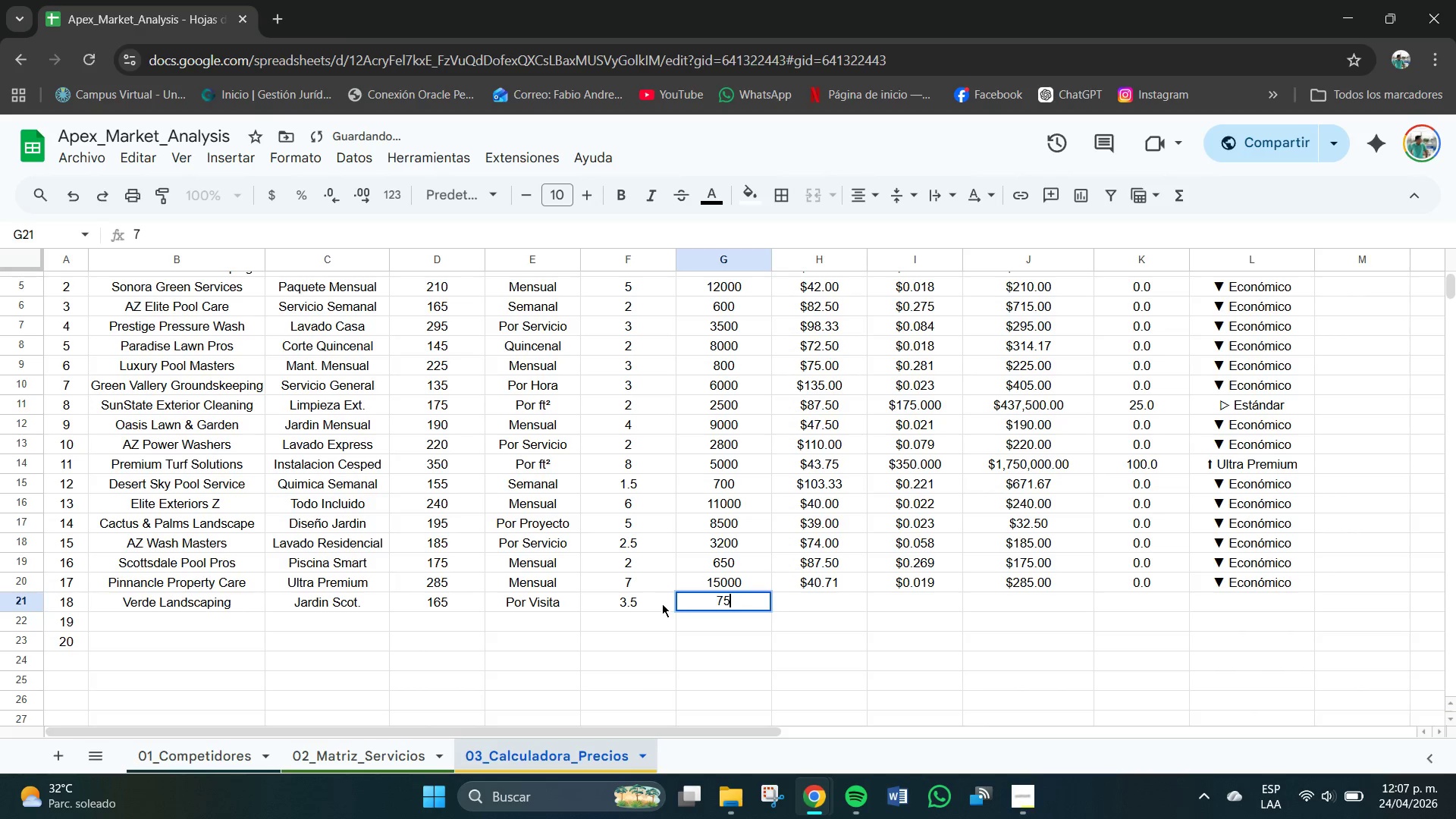 
key(Numpad5)
 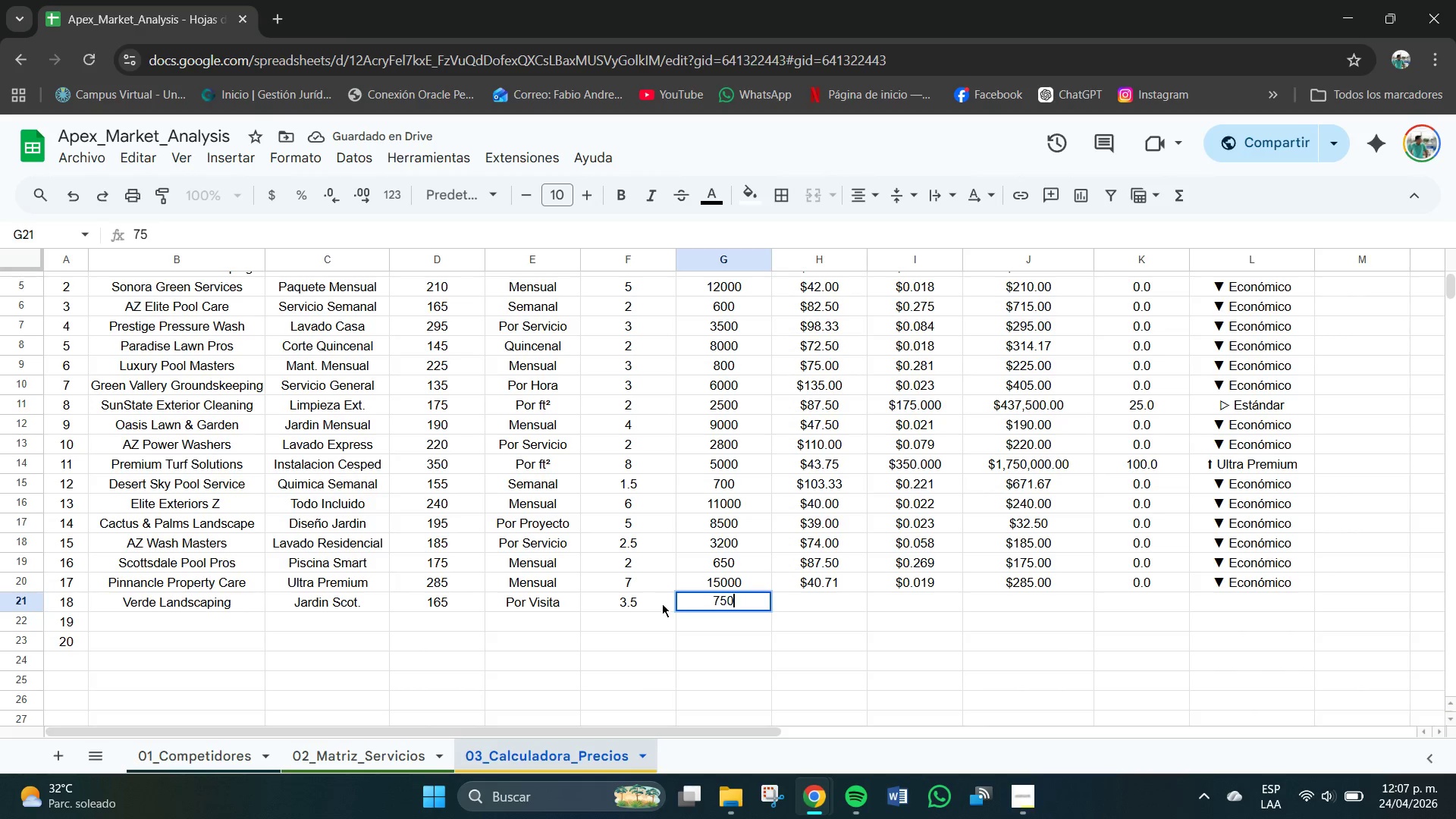 
key(Numpad0)
 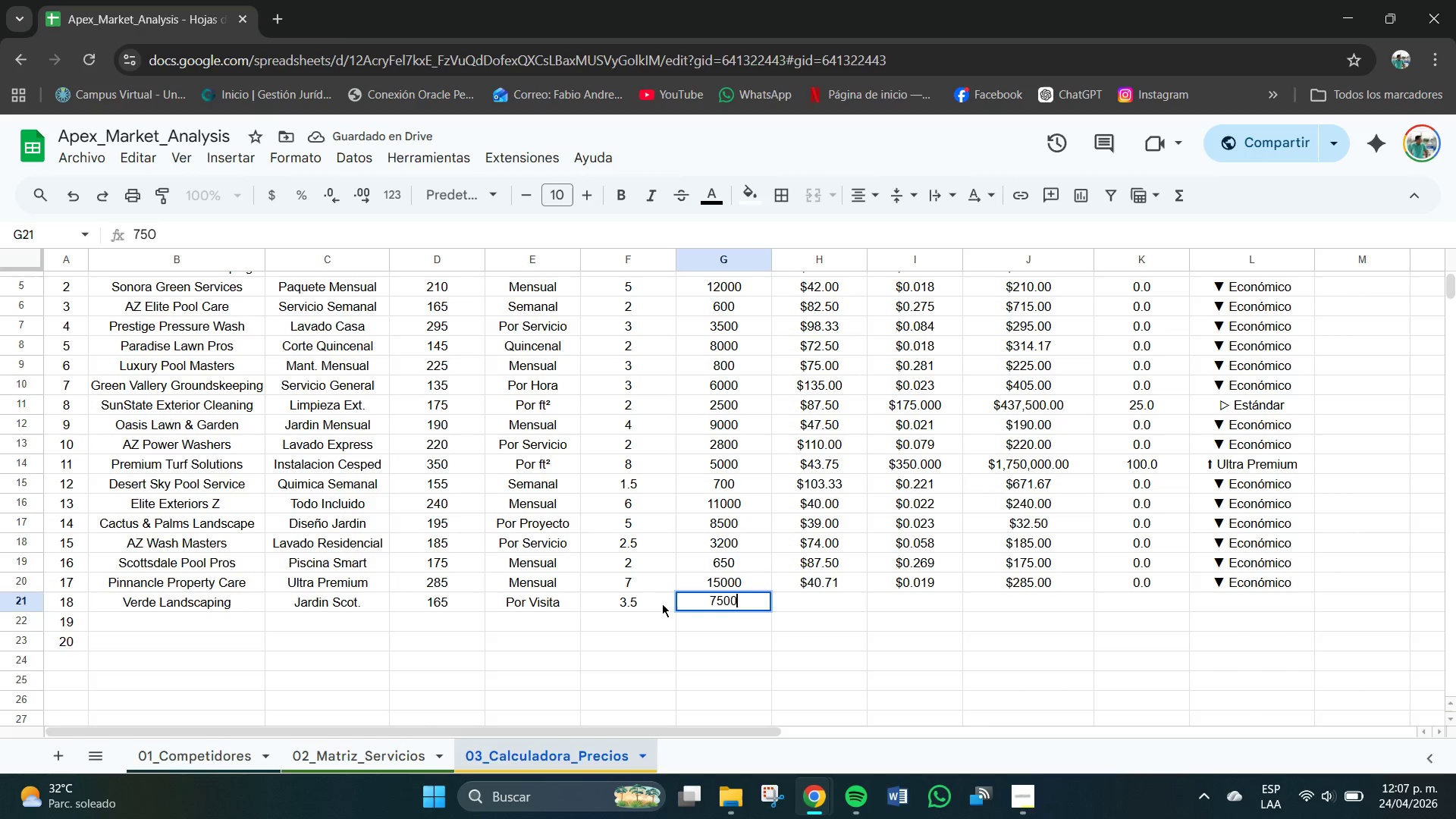 
key(Numpad0)
 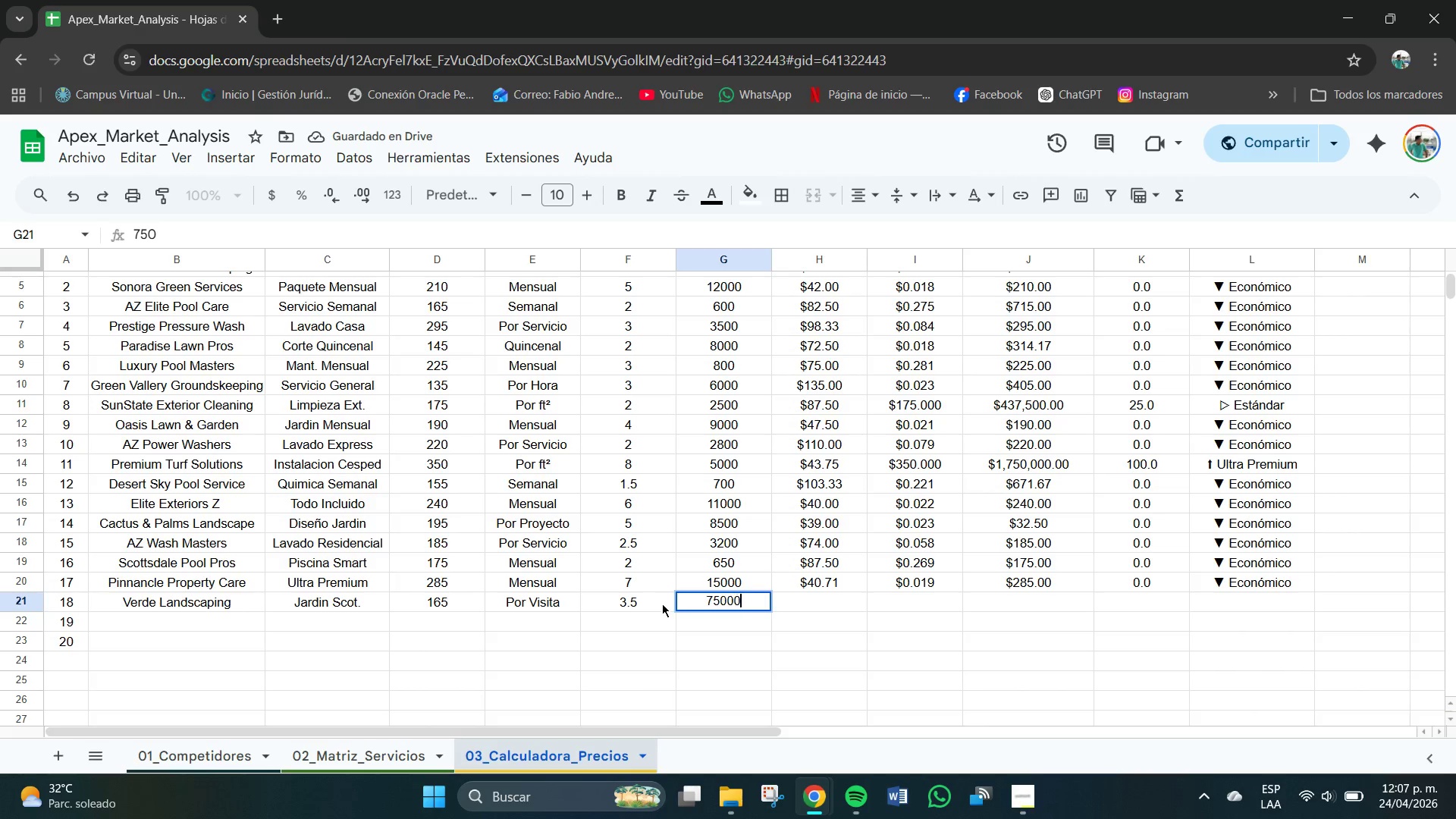 
key(Numpad0)
 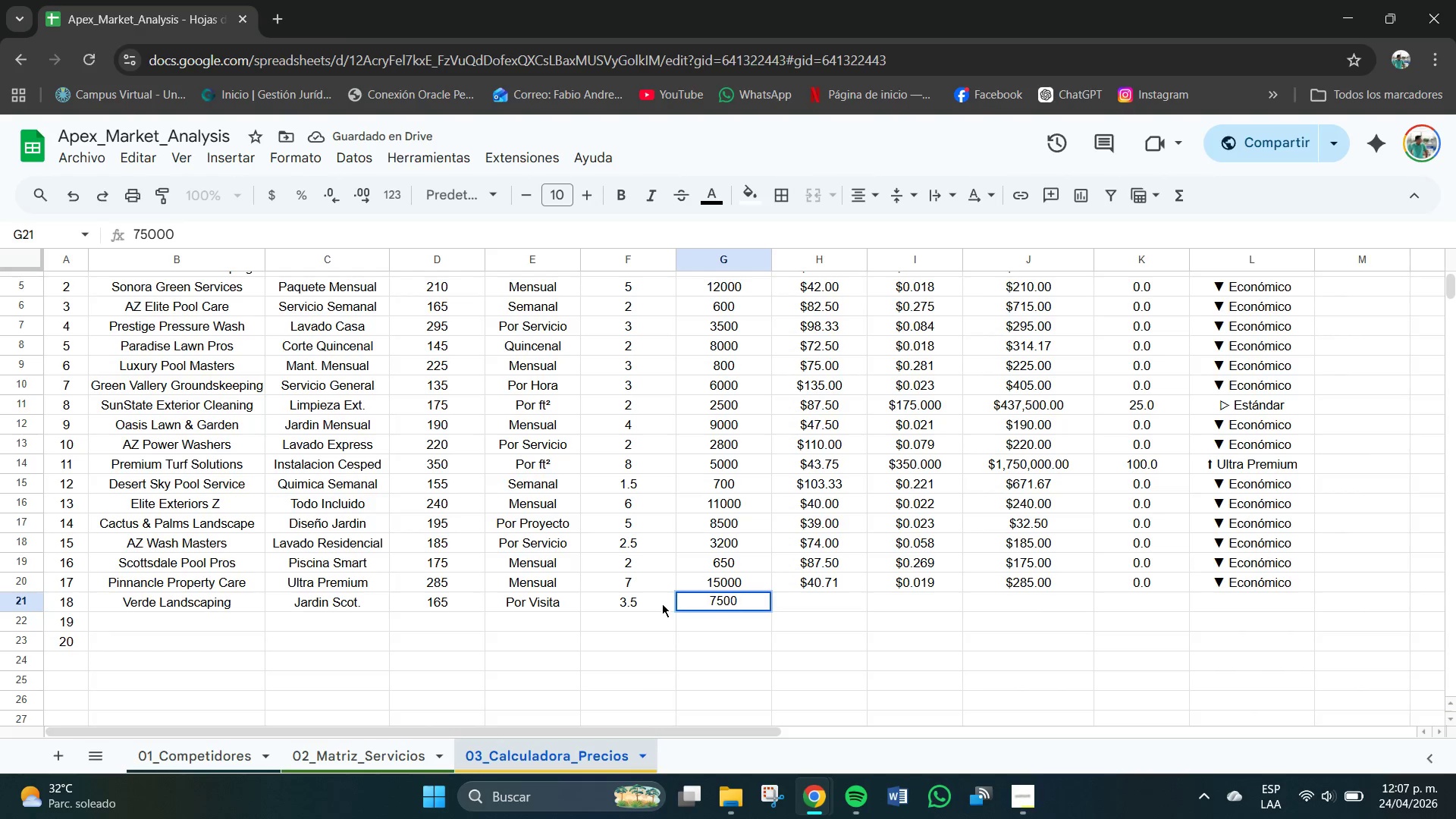 
key(Backspace)
 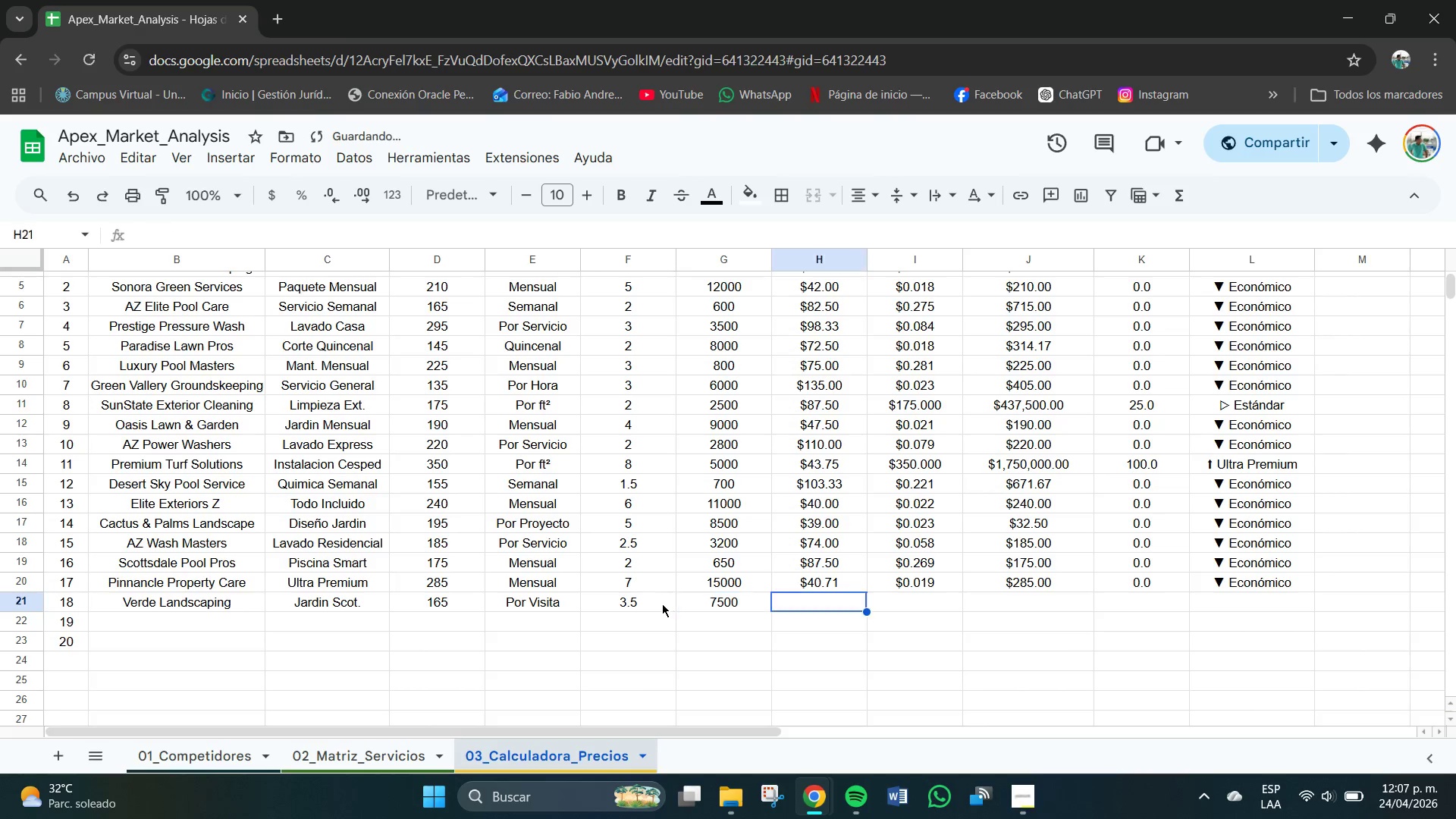 
key(Tab)
 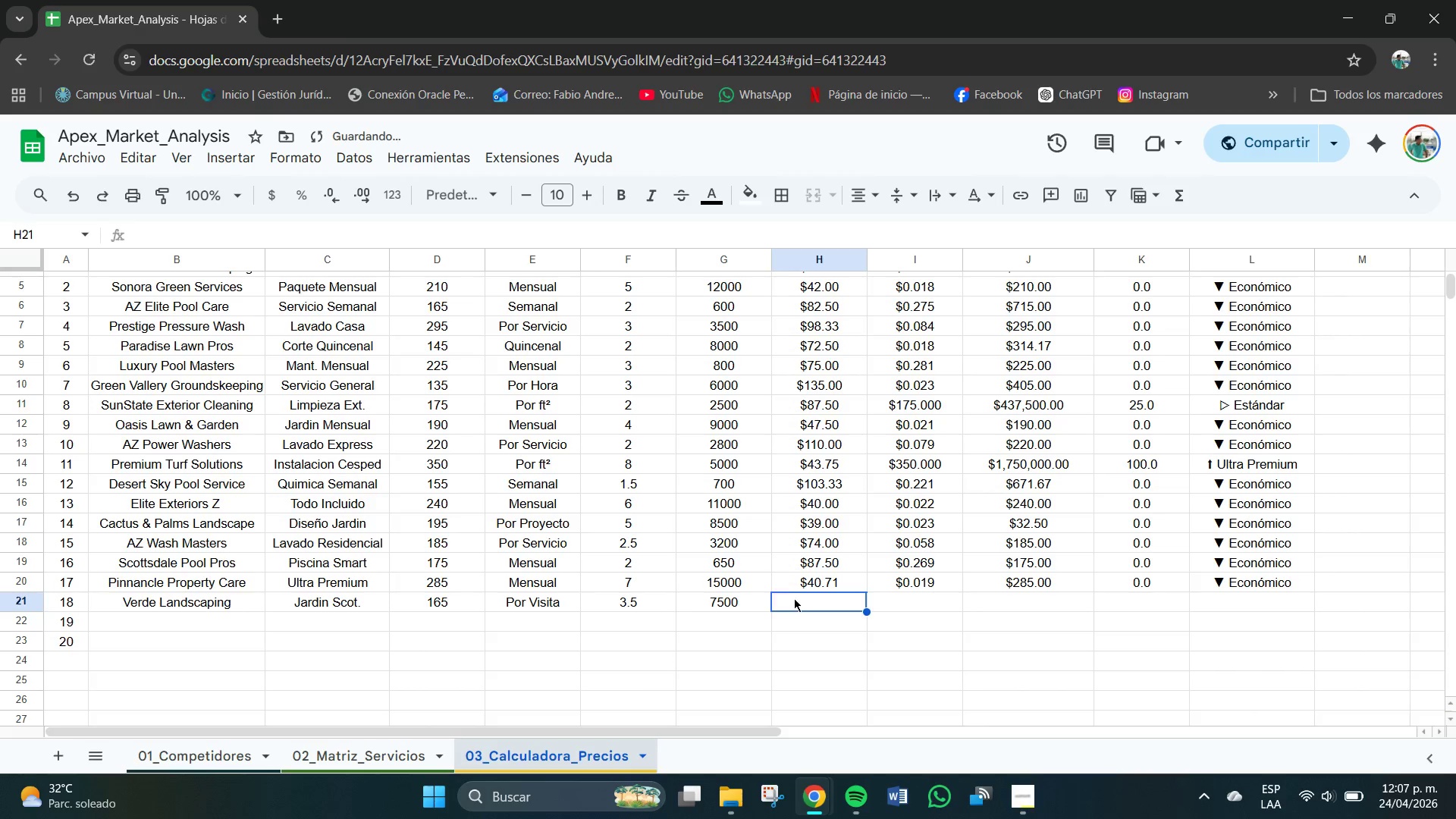 
left_click([827, 585])
 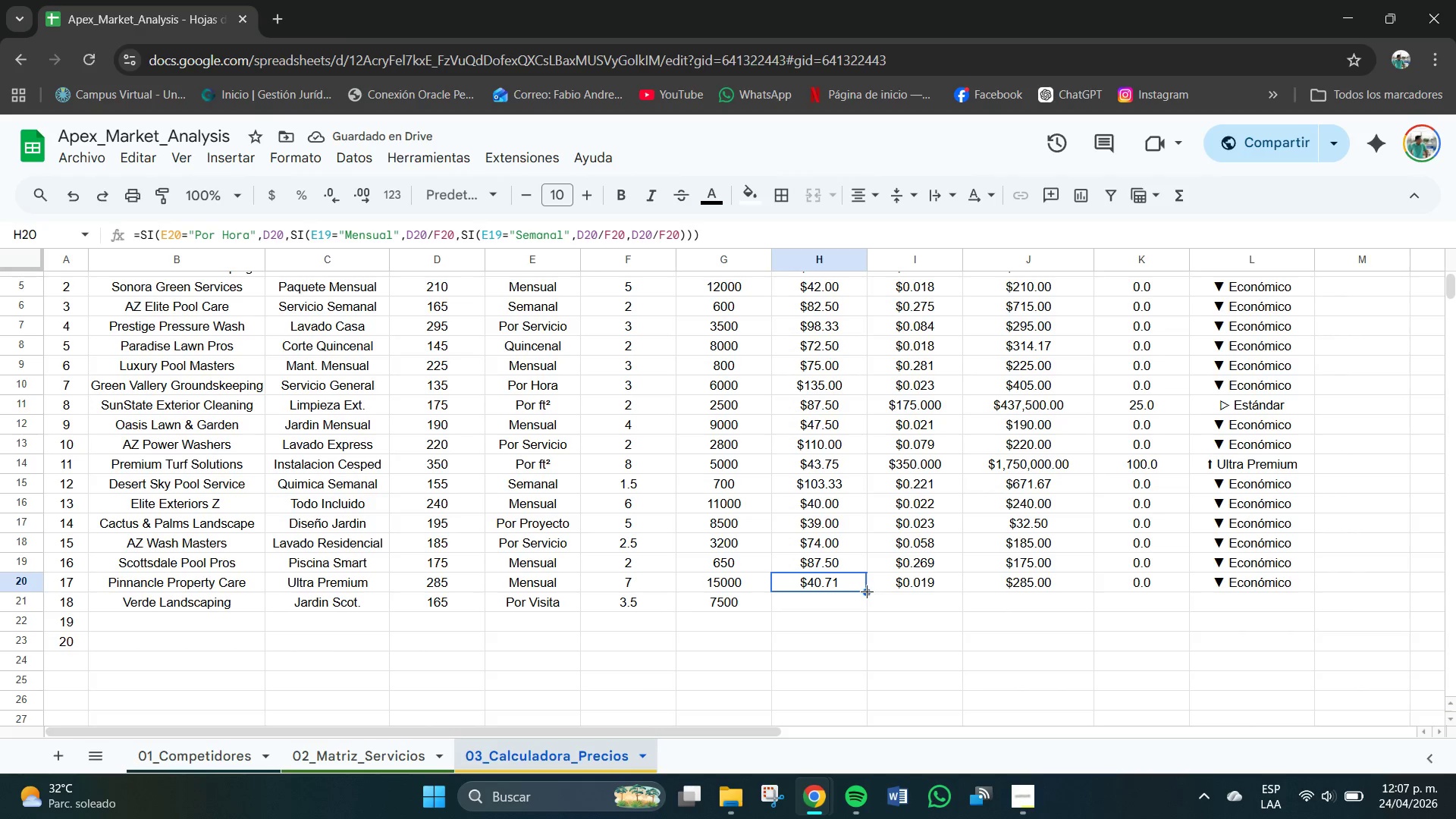 
left_click_drag(start_coordinate=[865, 592], to_coordinate=[870, 602])
 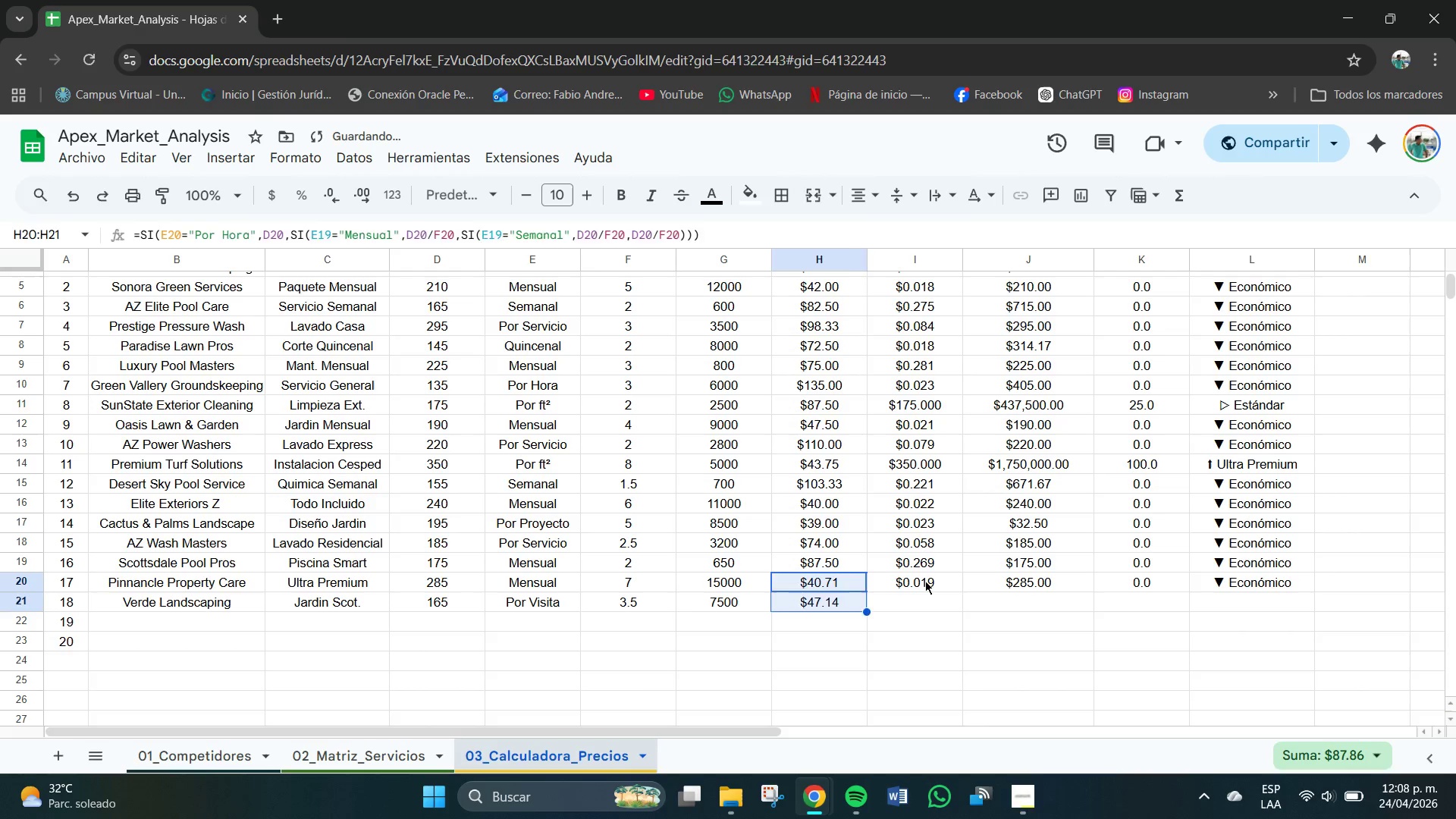 
left_click([925, 581])
 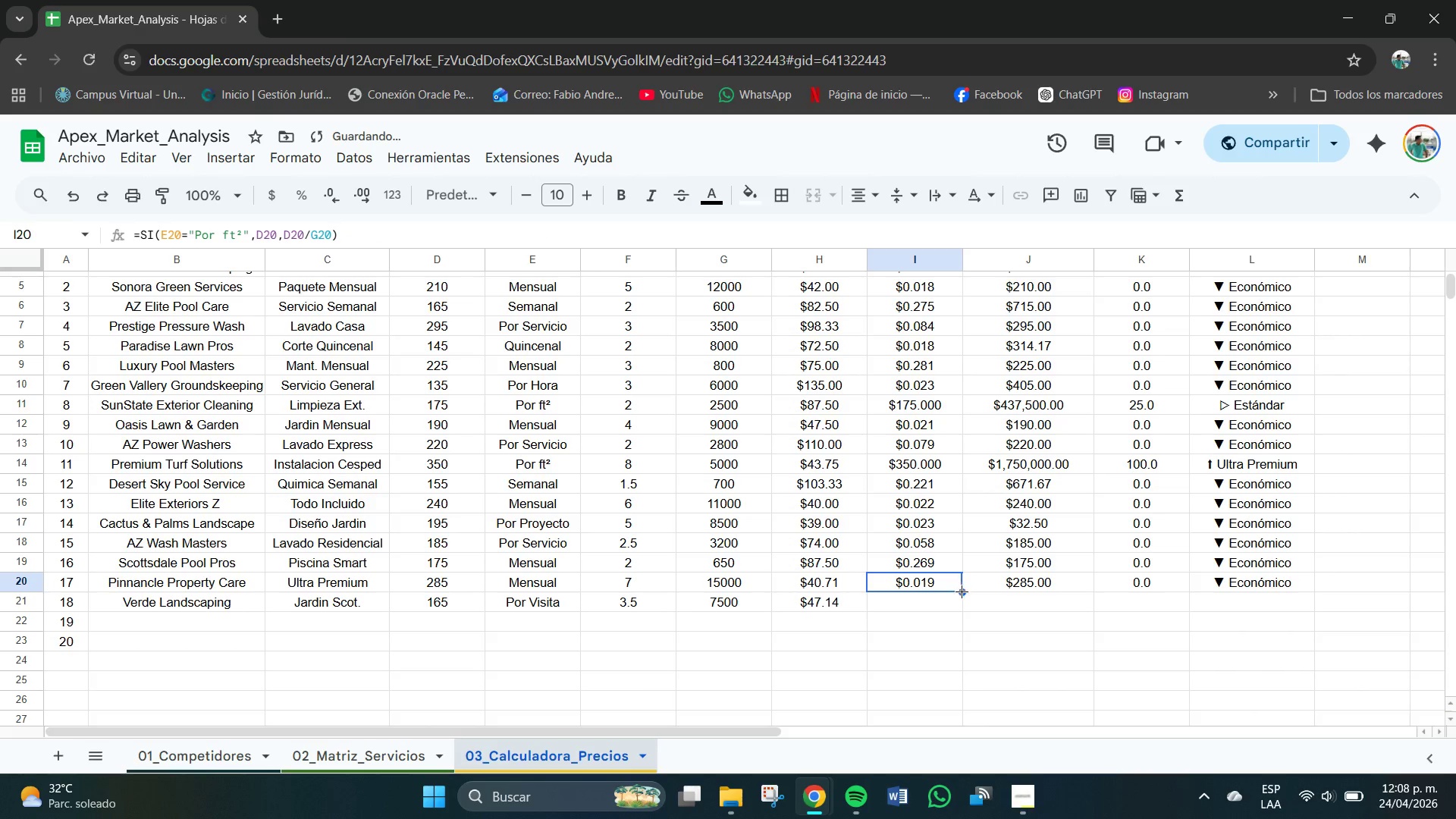 
left_click_drag(start_coordinate=[963, 592], to_coordinate=[964, 600])
 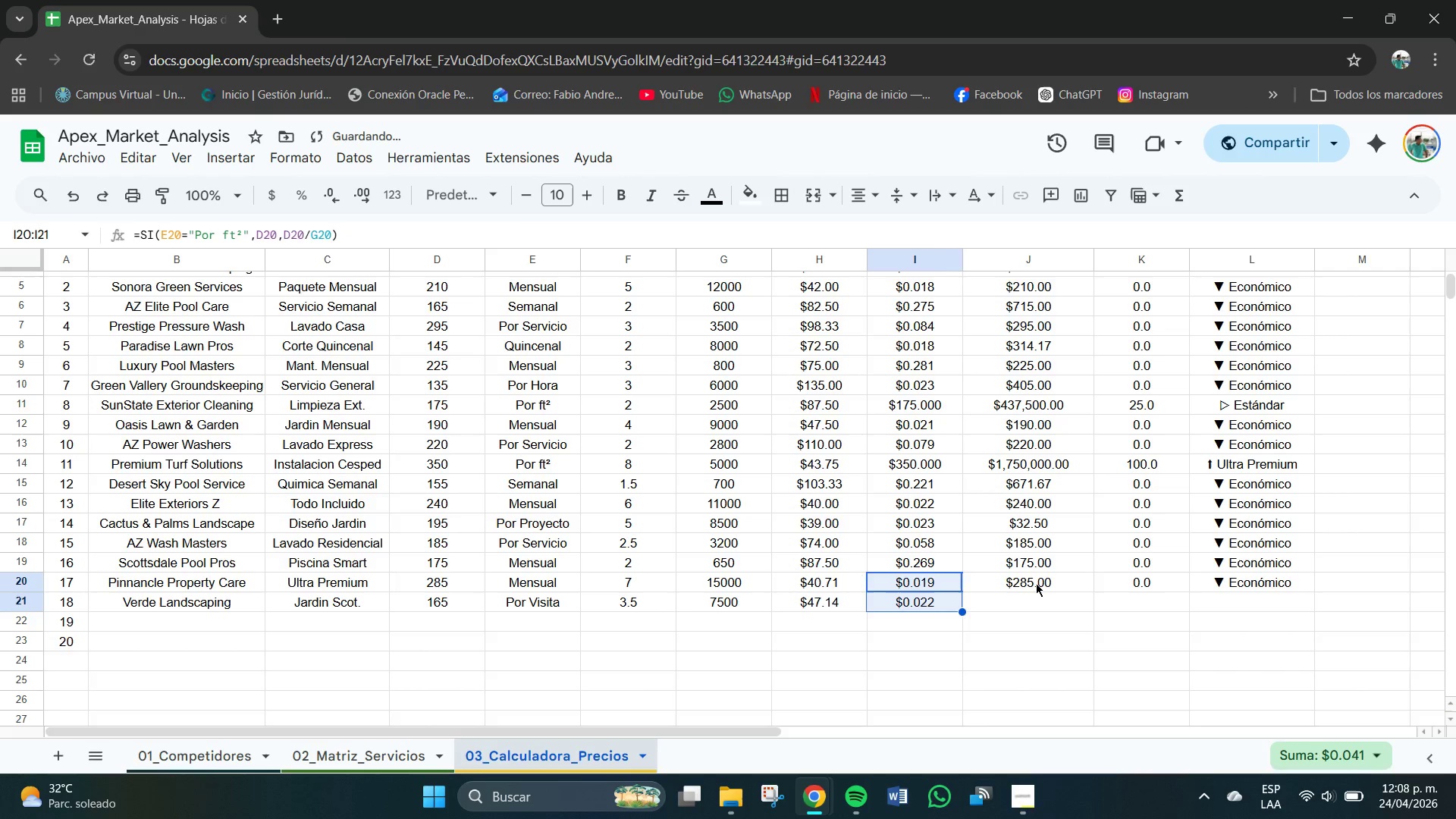 
left_click([1036, 583])
 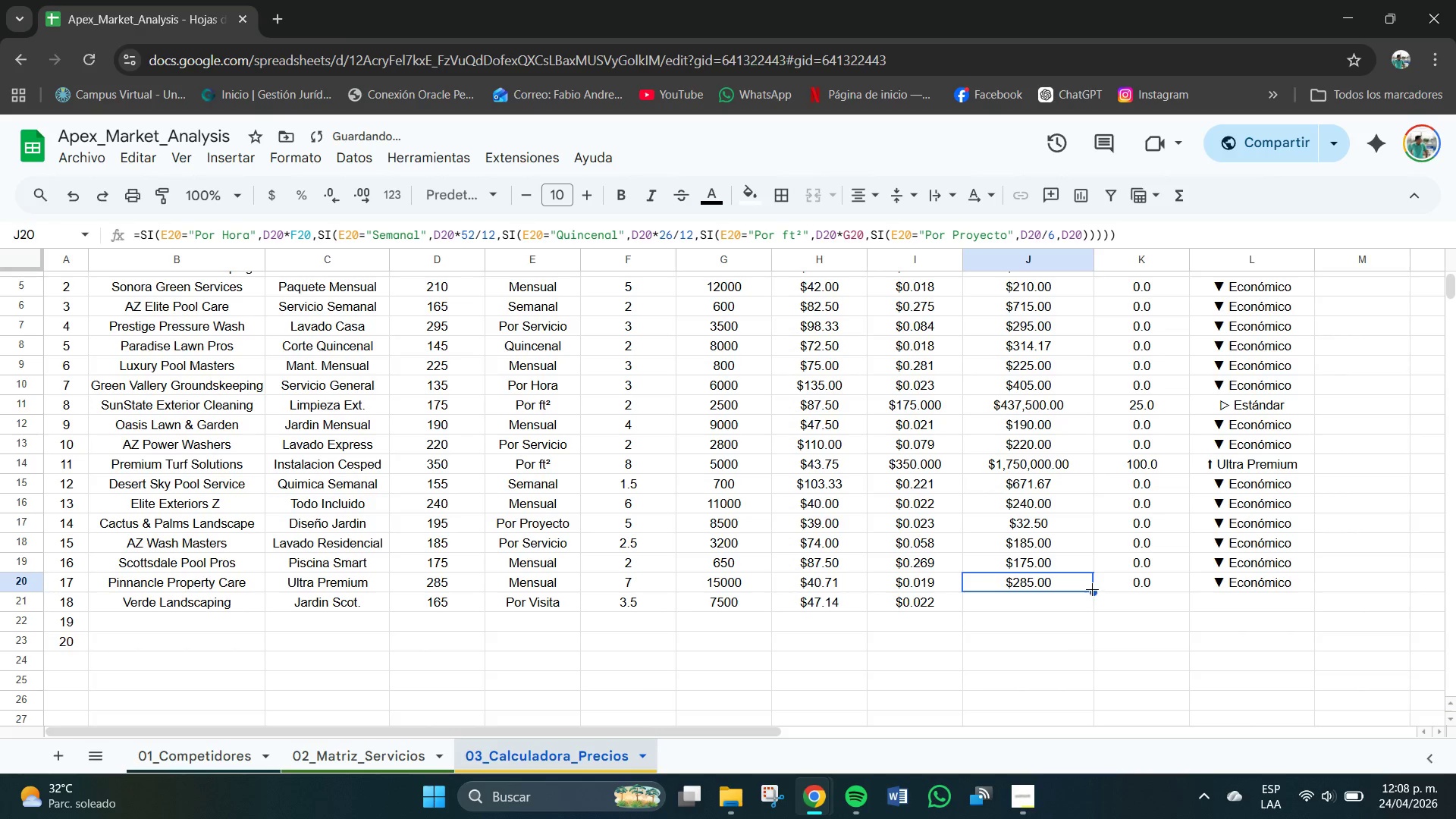 
left_click_drag(start_coordinate=[1092, 589], to_coordinate=[1095, 597])
 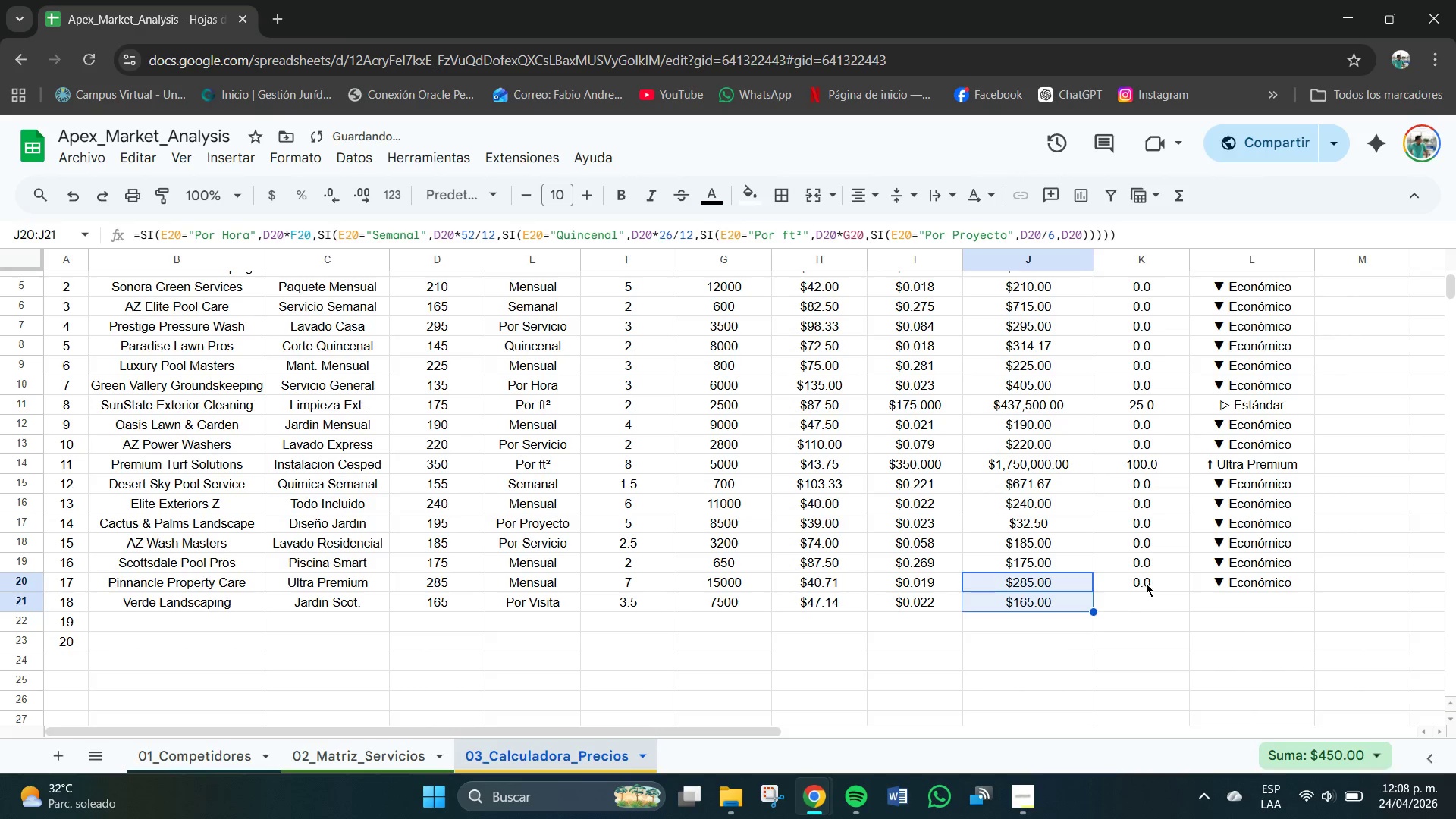 
left_click([1146, 583])
 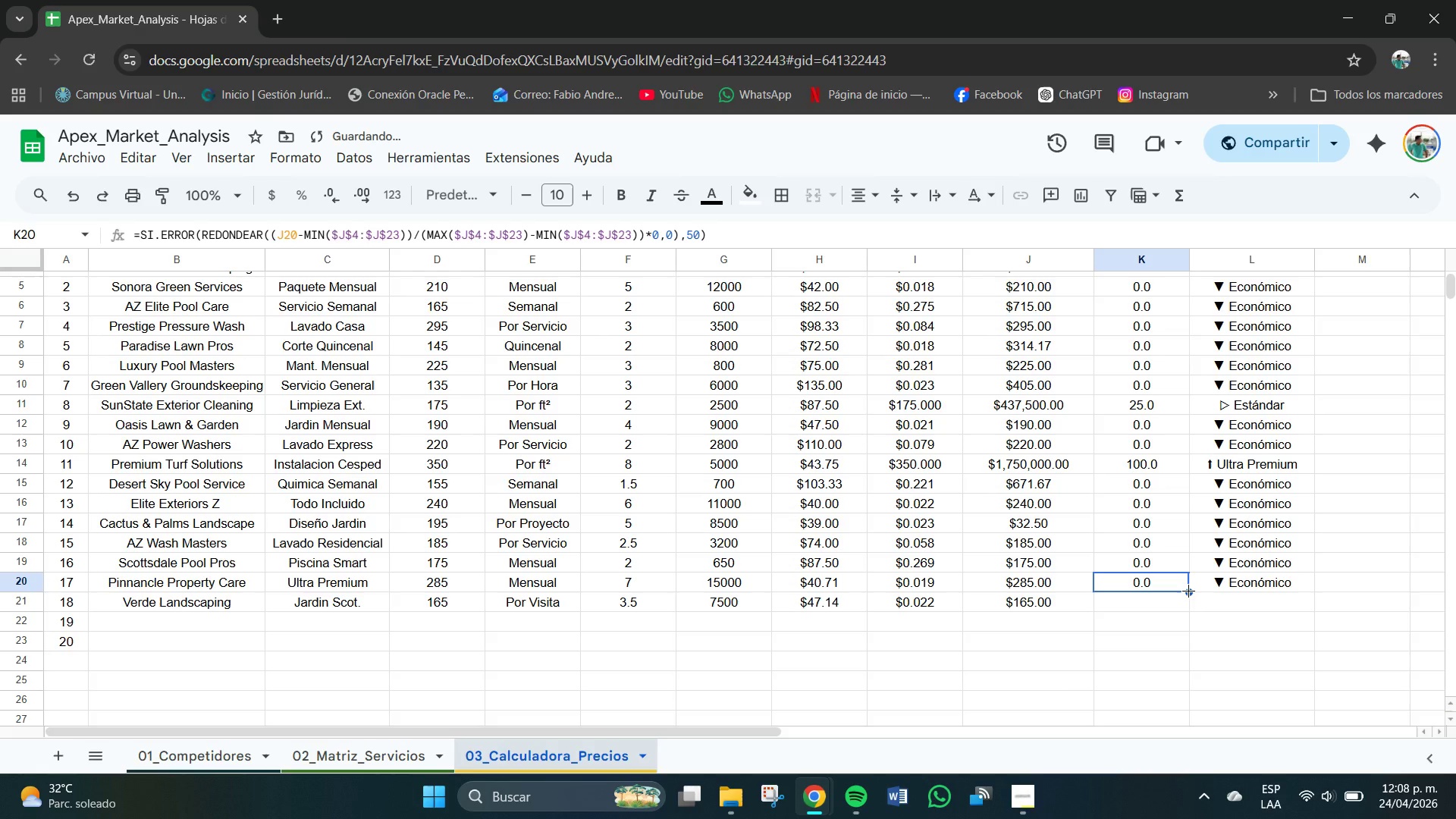 
left_click_drag(start_coordinate=[1188, 591], to_coordinate=[1190, 596])
 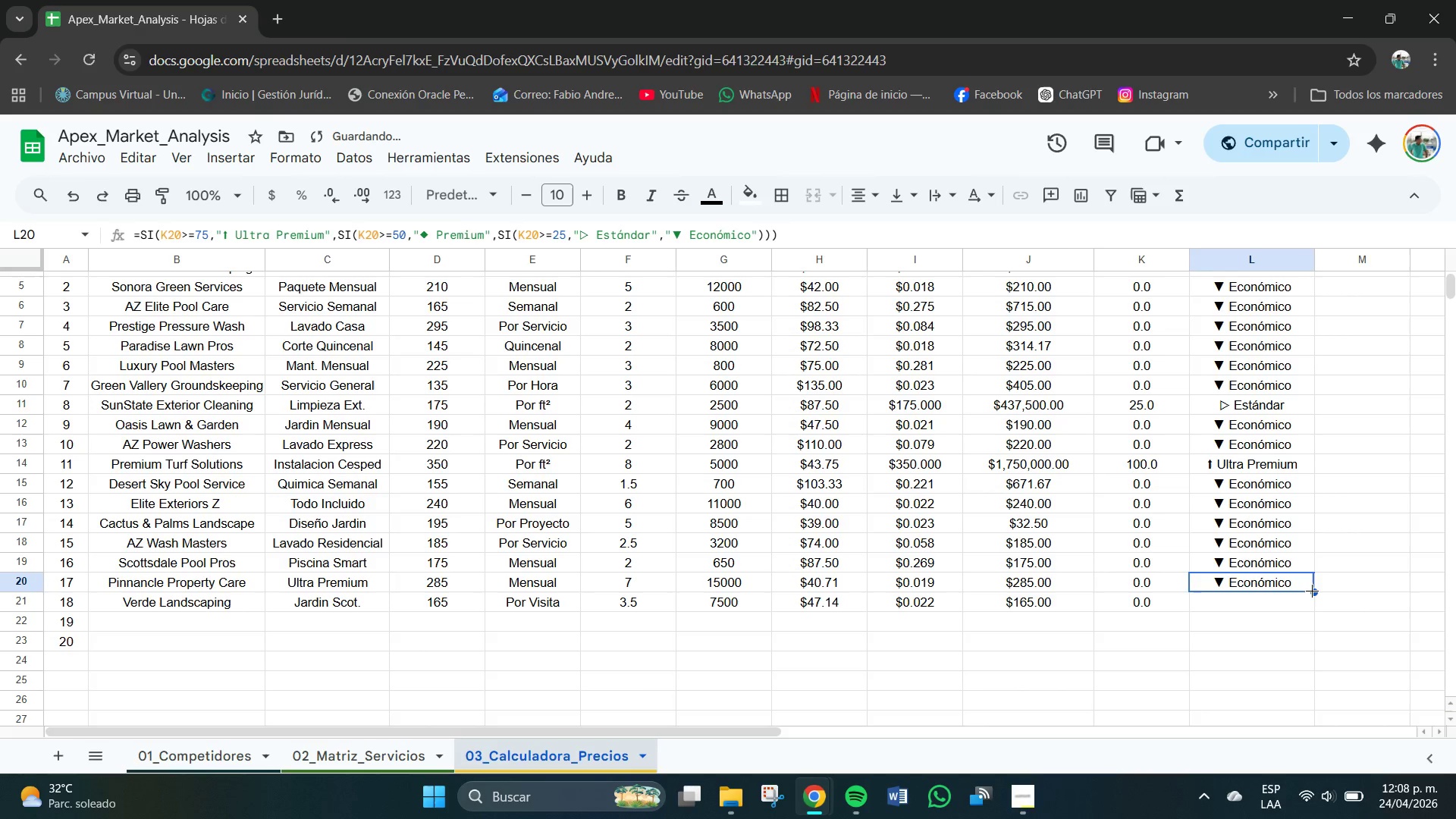 
left_click_drag(start_coordinate=[1313, 591], to_coordinate=[1315, 605])
 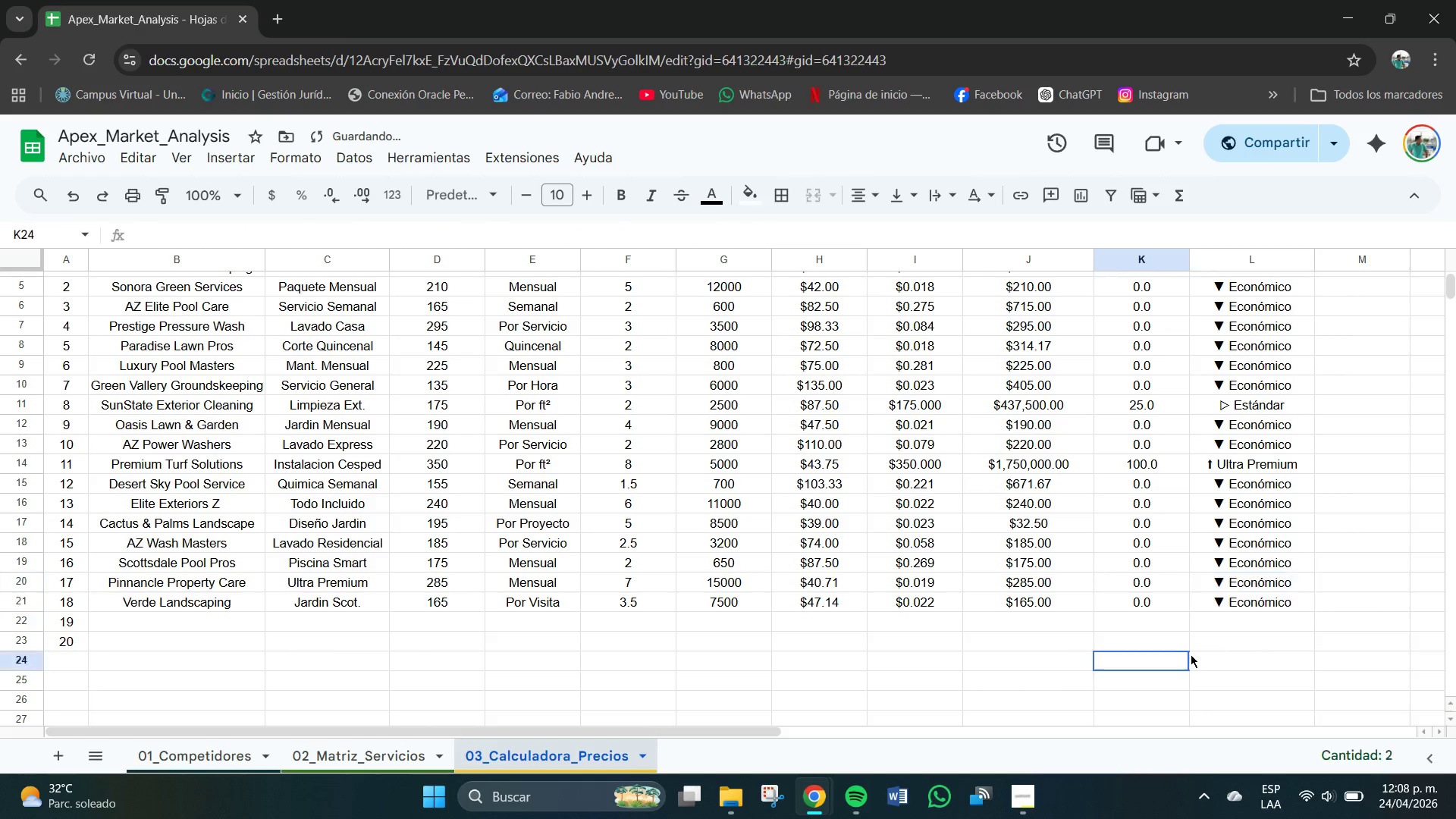 
left_click([1191, 654])
 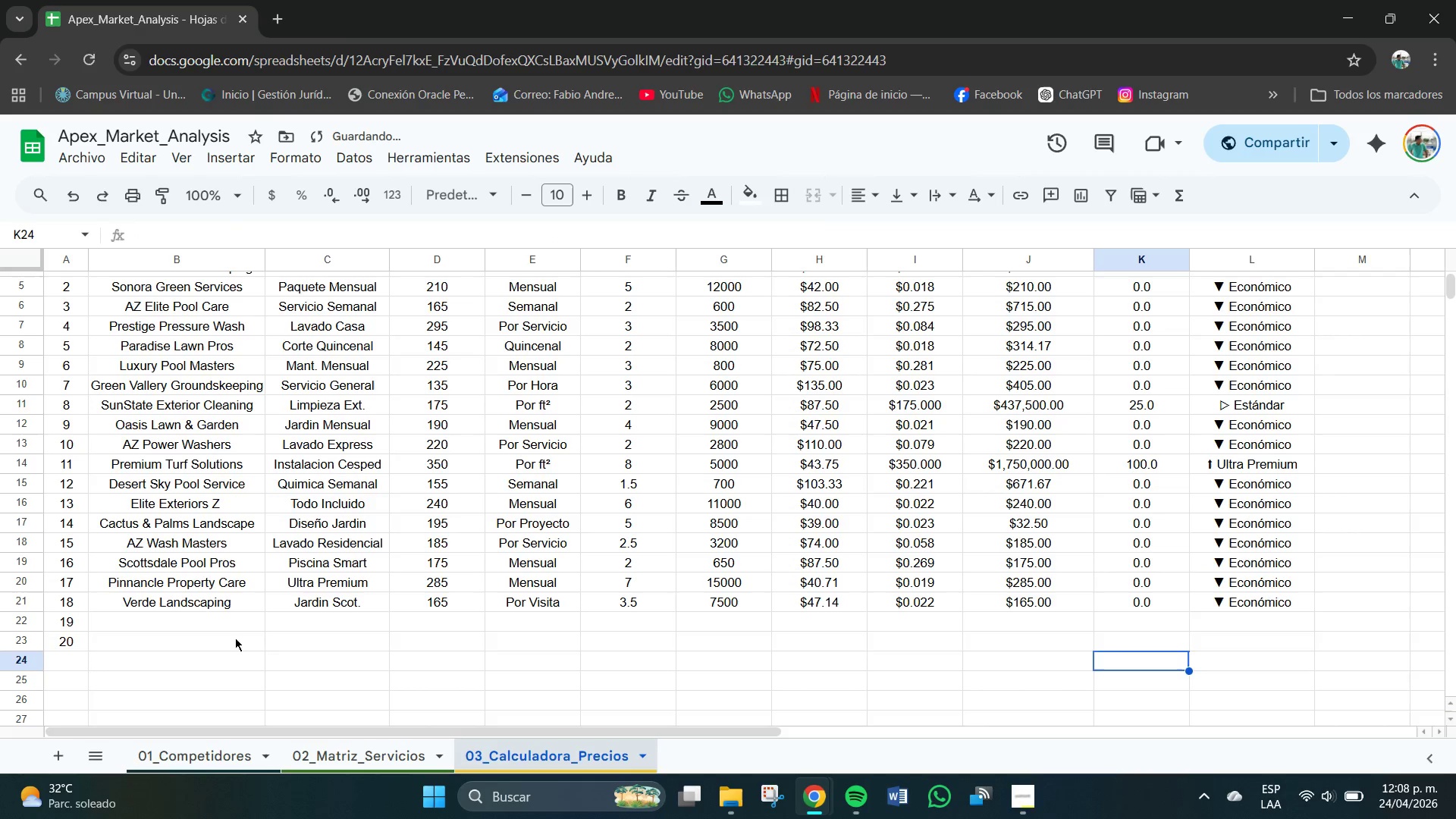 
left_click([175, 620])
 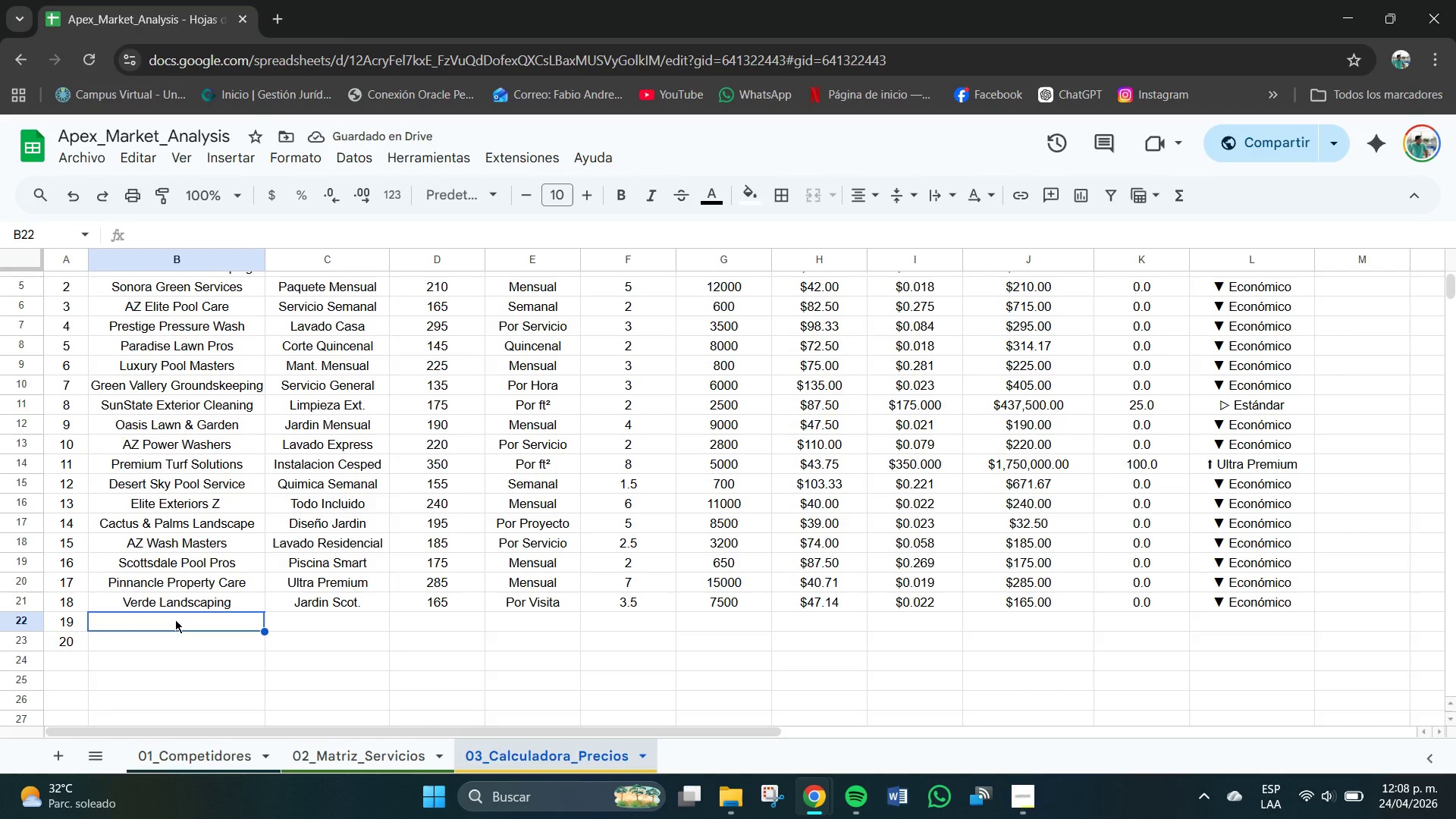 
type(AZ Luxyr)
key(Backspace)
key(Backspace)
type(ury Go)
key(Backspace)
type(run)
key(Backspace)
key(Backspace)
type(ounds)
key(Tab)
type(Estal)
 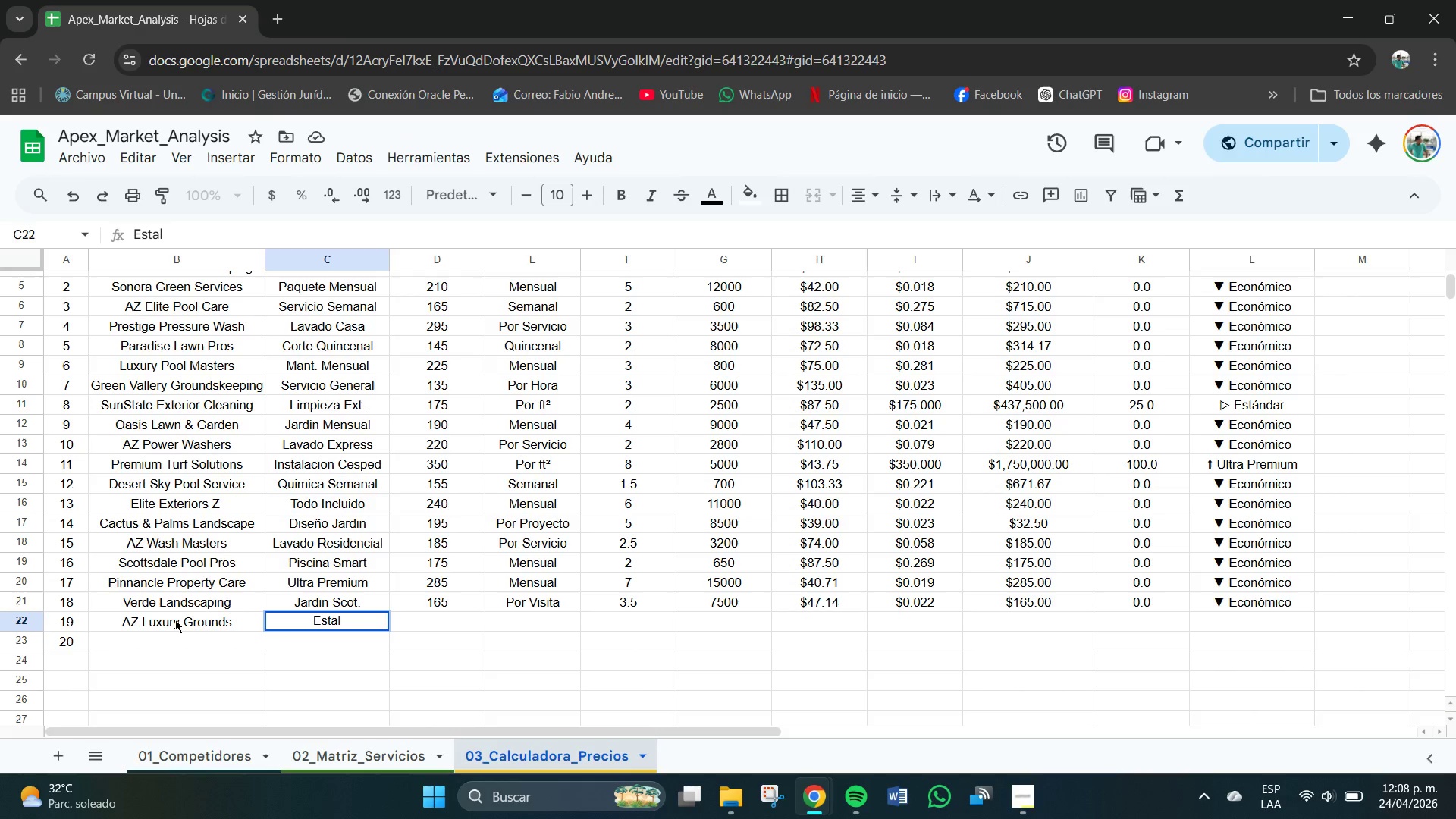 
key(Backspace)
key(Backspace)
key(Backspace)
key(Backspace)
key(Backspace)
type(Grounds)
key(Tab)
type(260)
key(Tab)
type(Mens)
 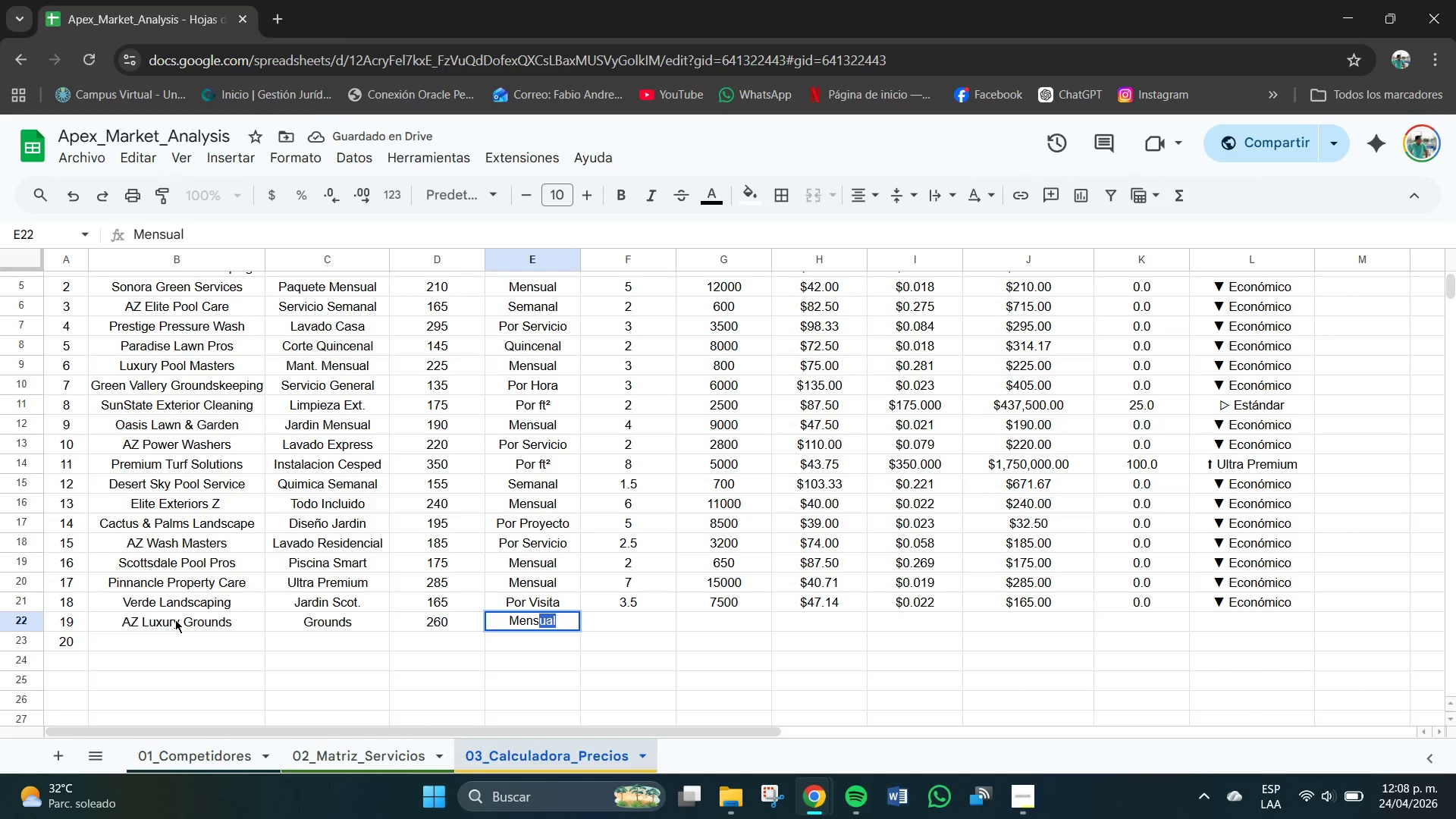 
key(Enter)
 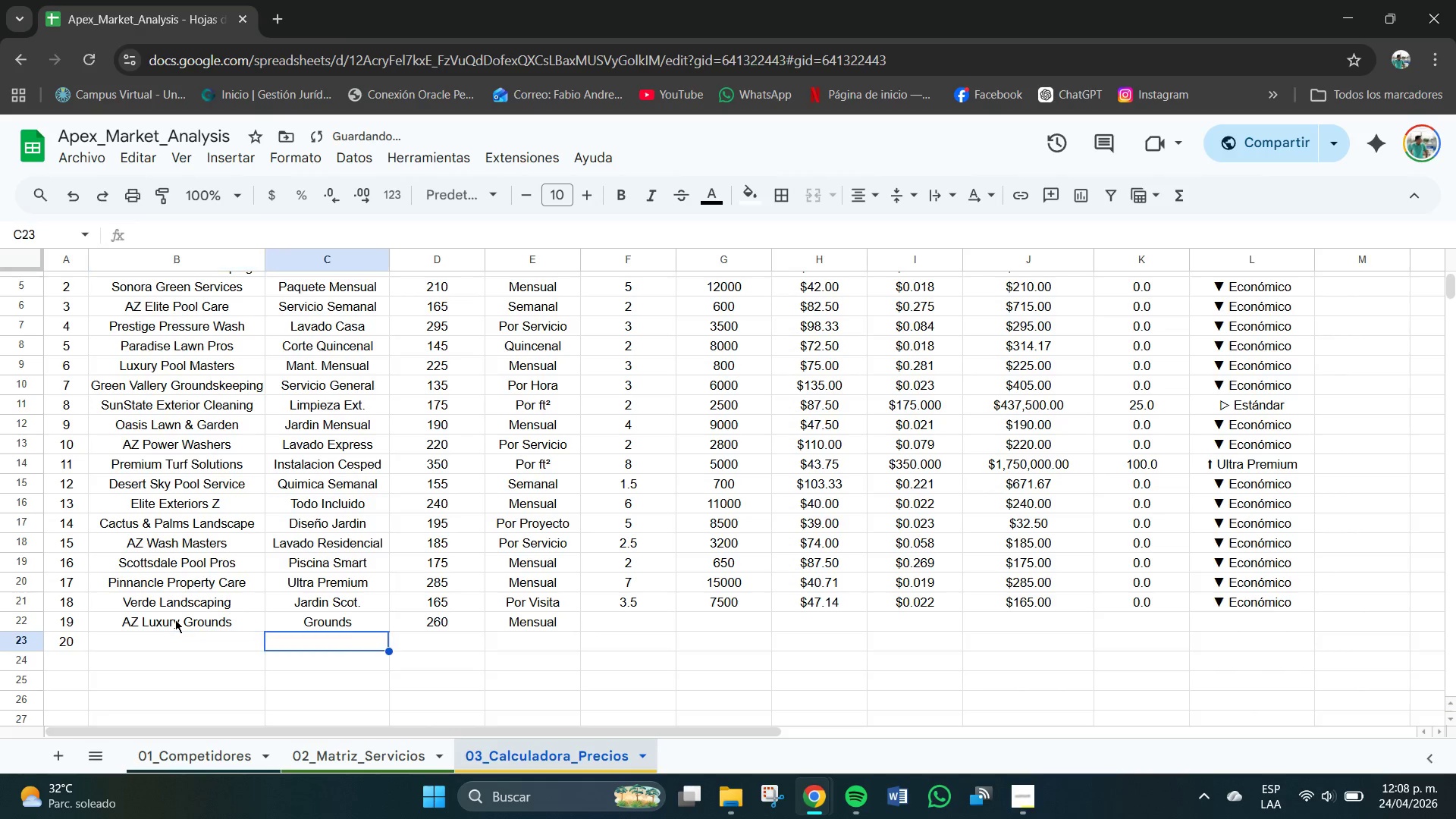 
key(Tab)
 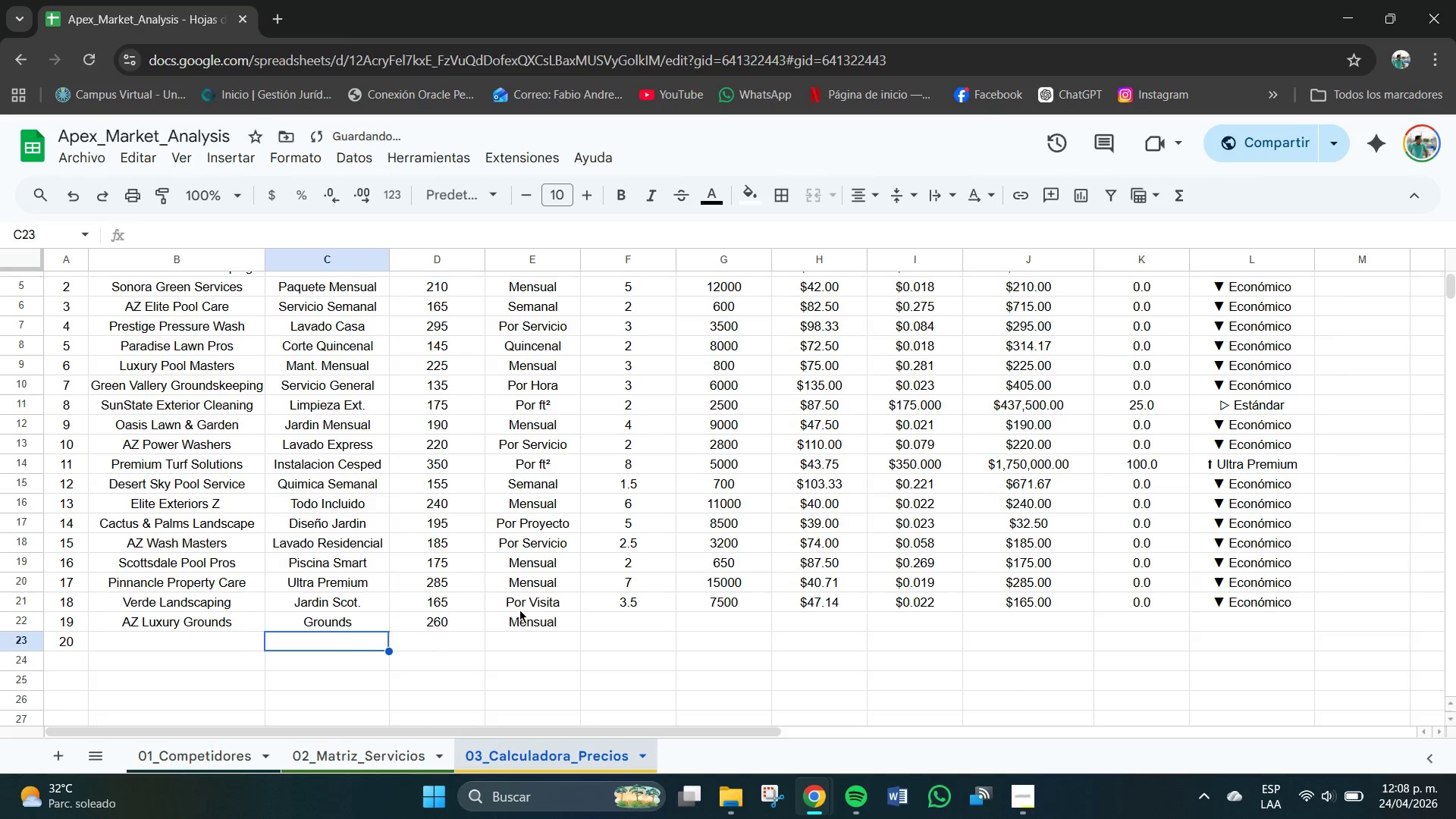 
left_click([617, 618])
 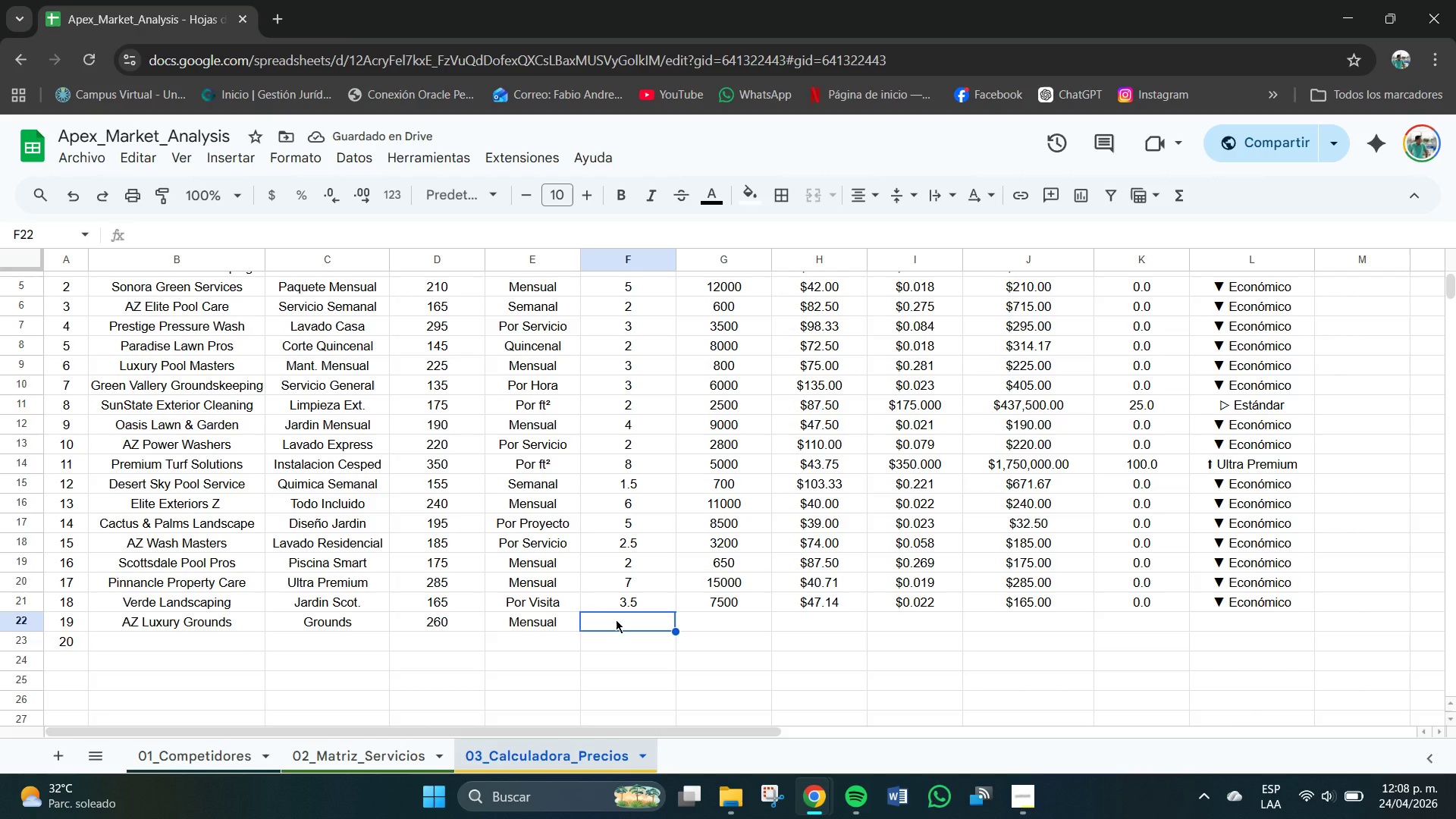 
key(Numpad5)
 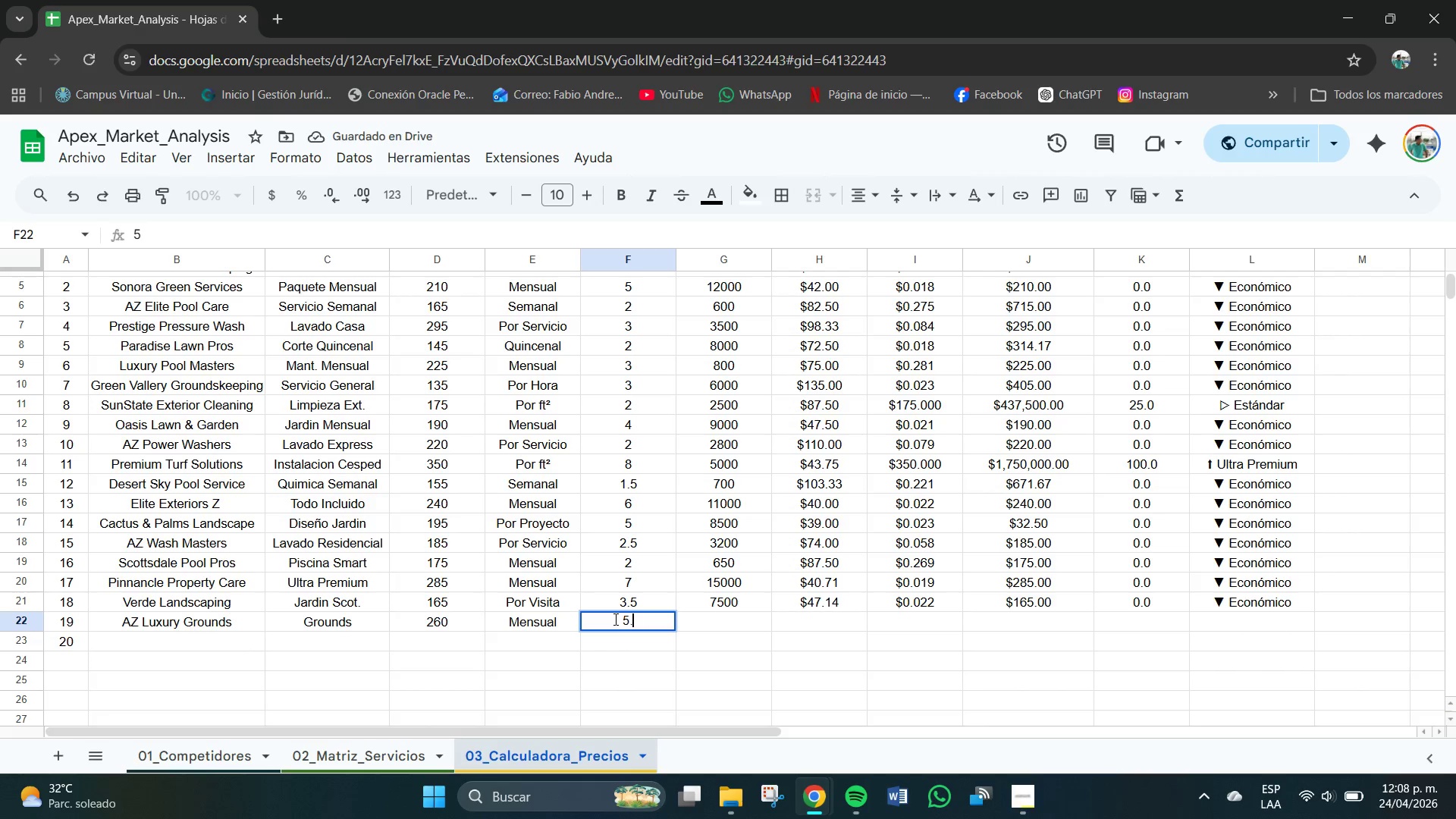 
key(NumpadDecimal)
 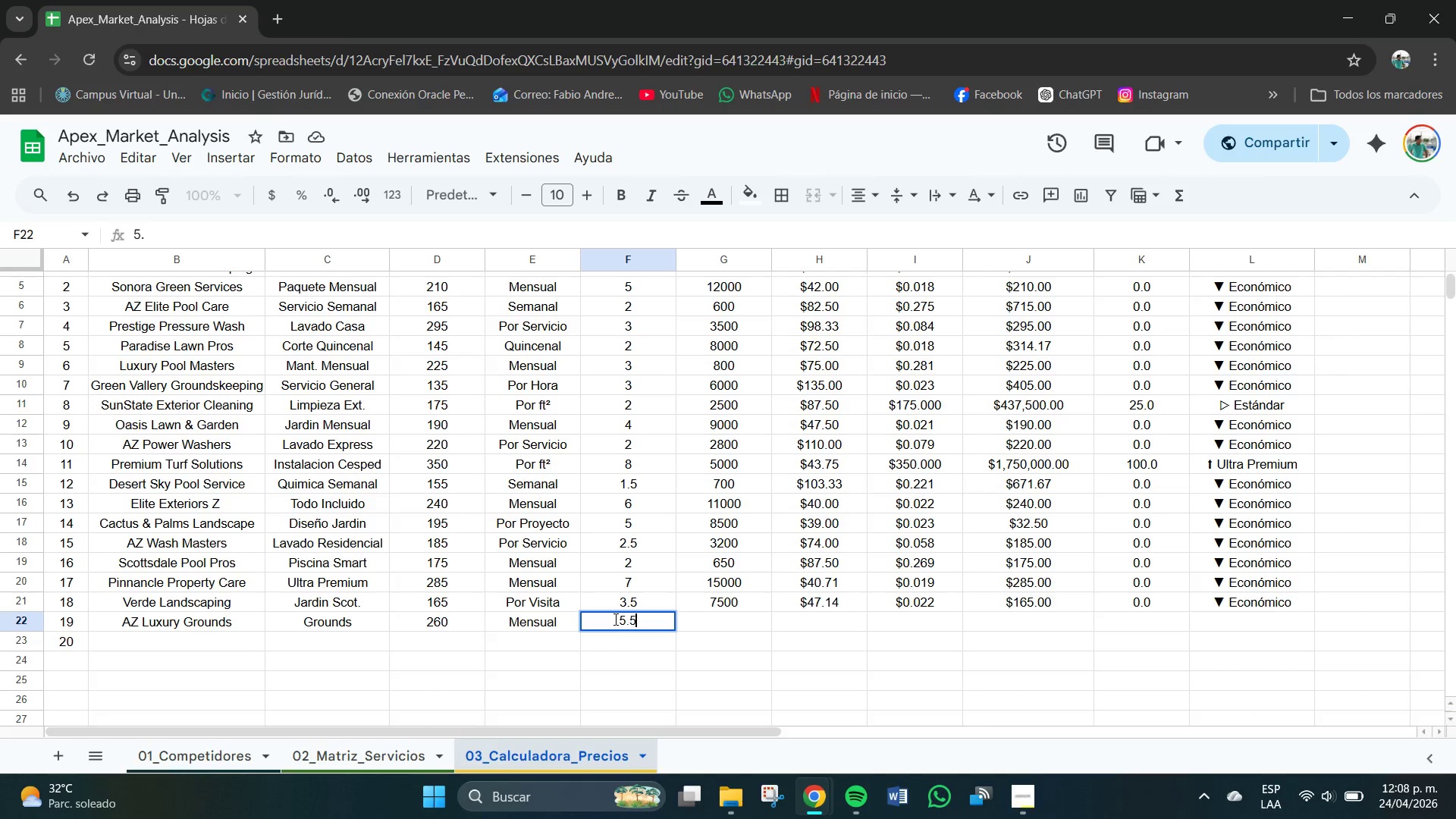 
key(Numpad5)
 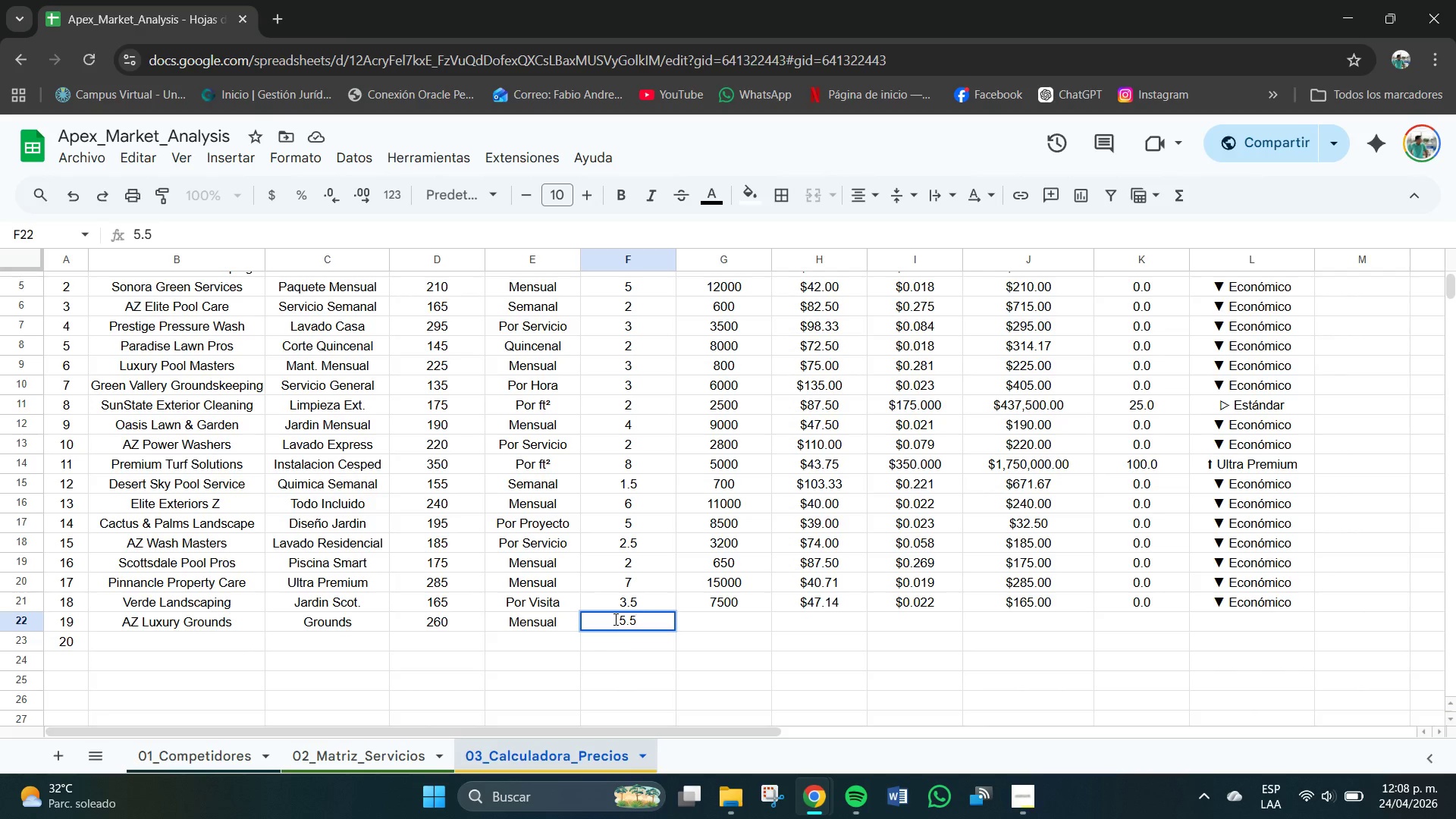 
key(Tab)
 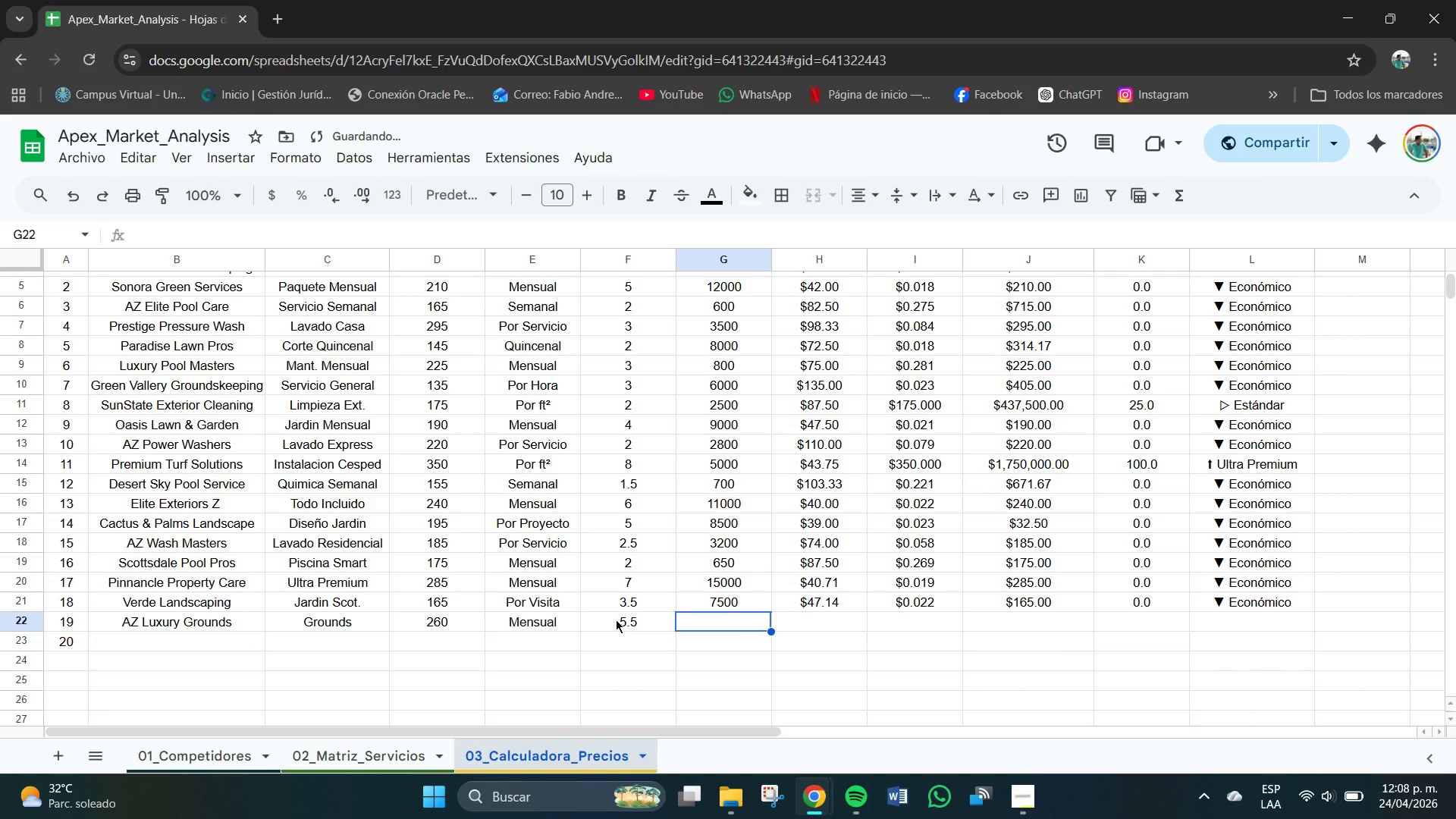 
key(Numpad1)
 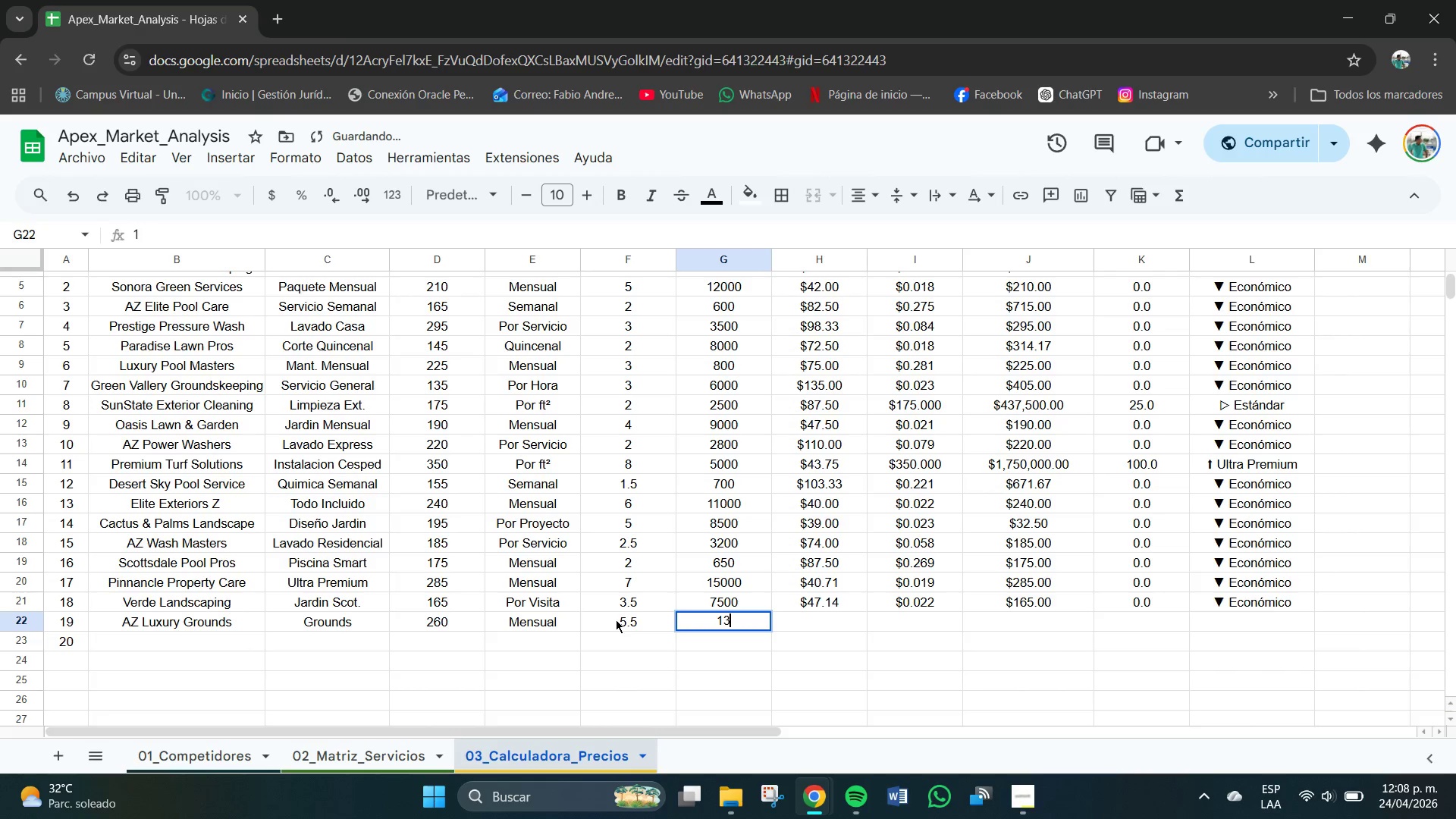 
key(Numpad3)
 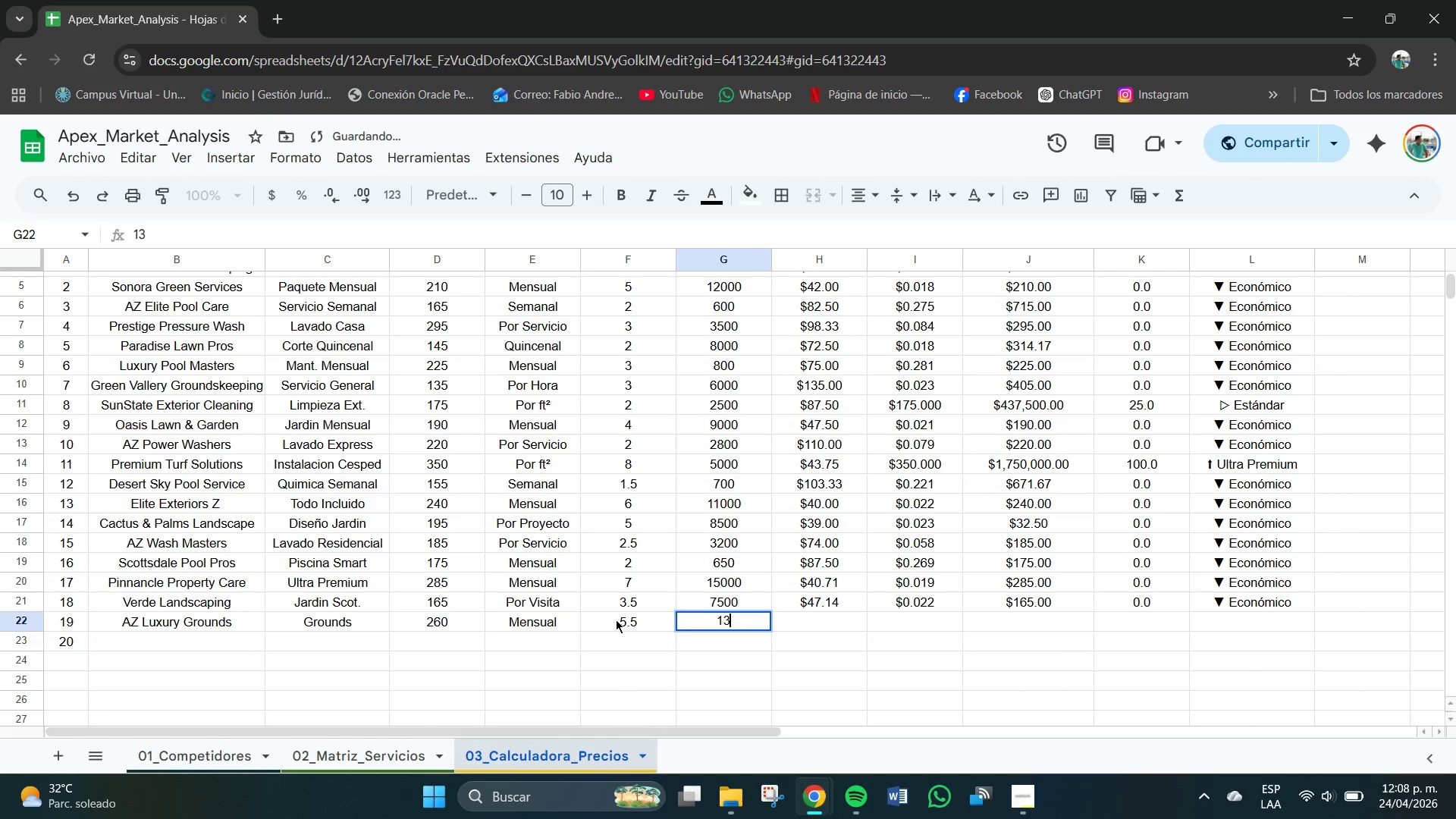 
key(Numpad0)
 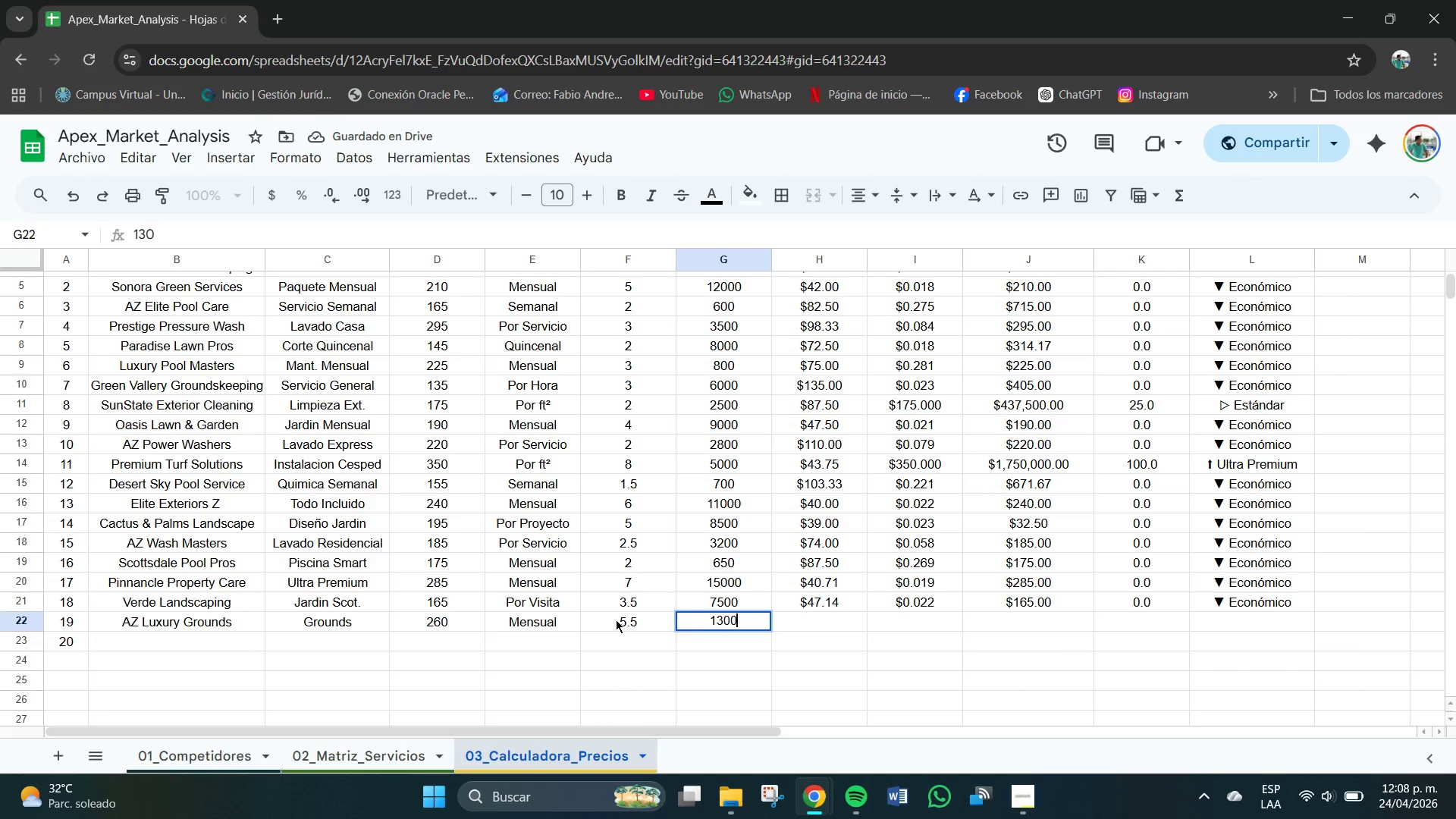 
key(Numpad0)
 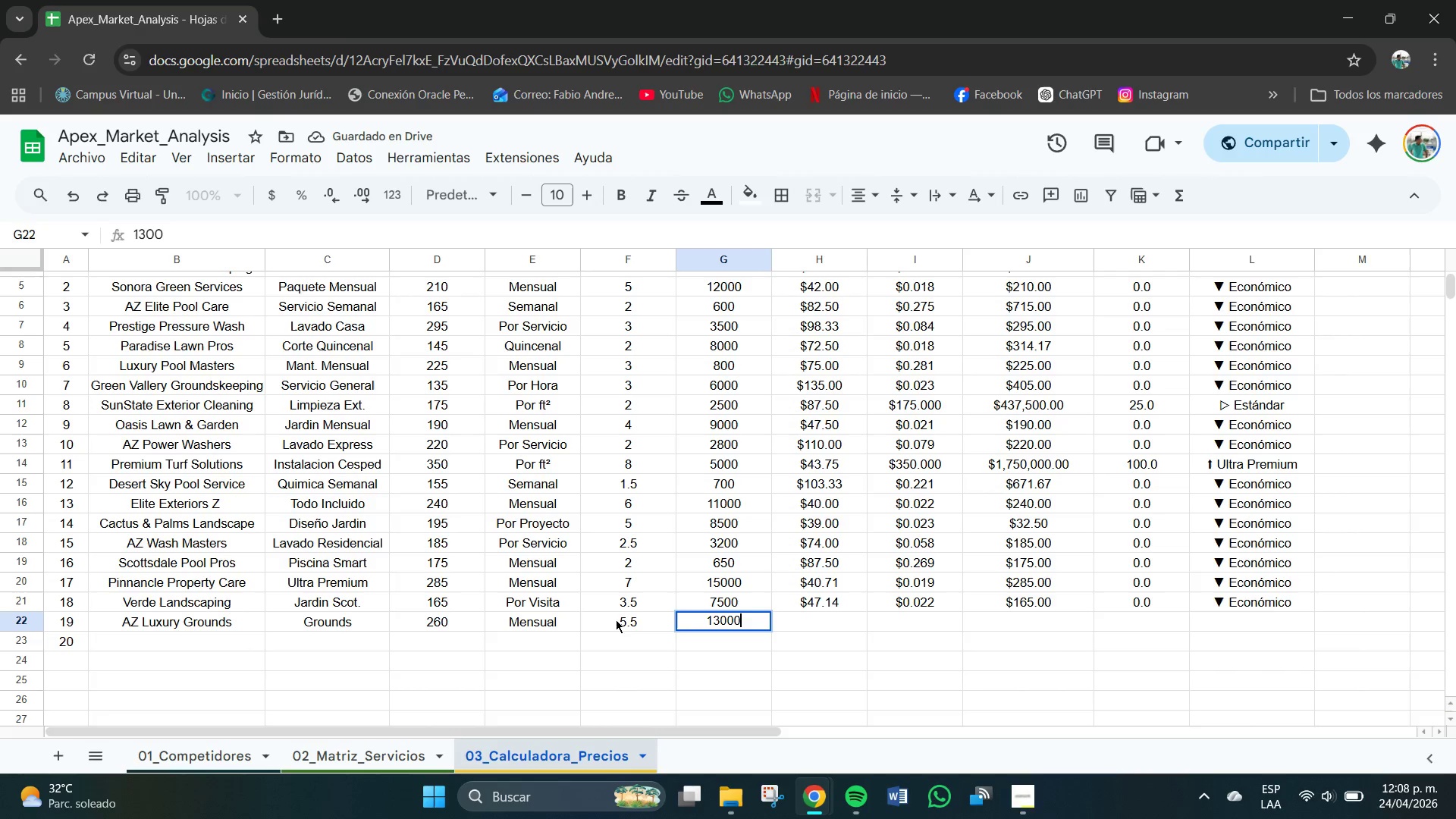 
key(Numpad0)
 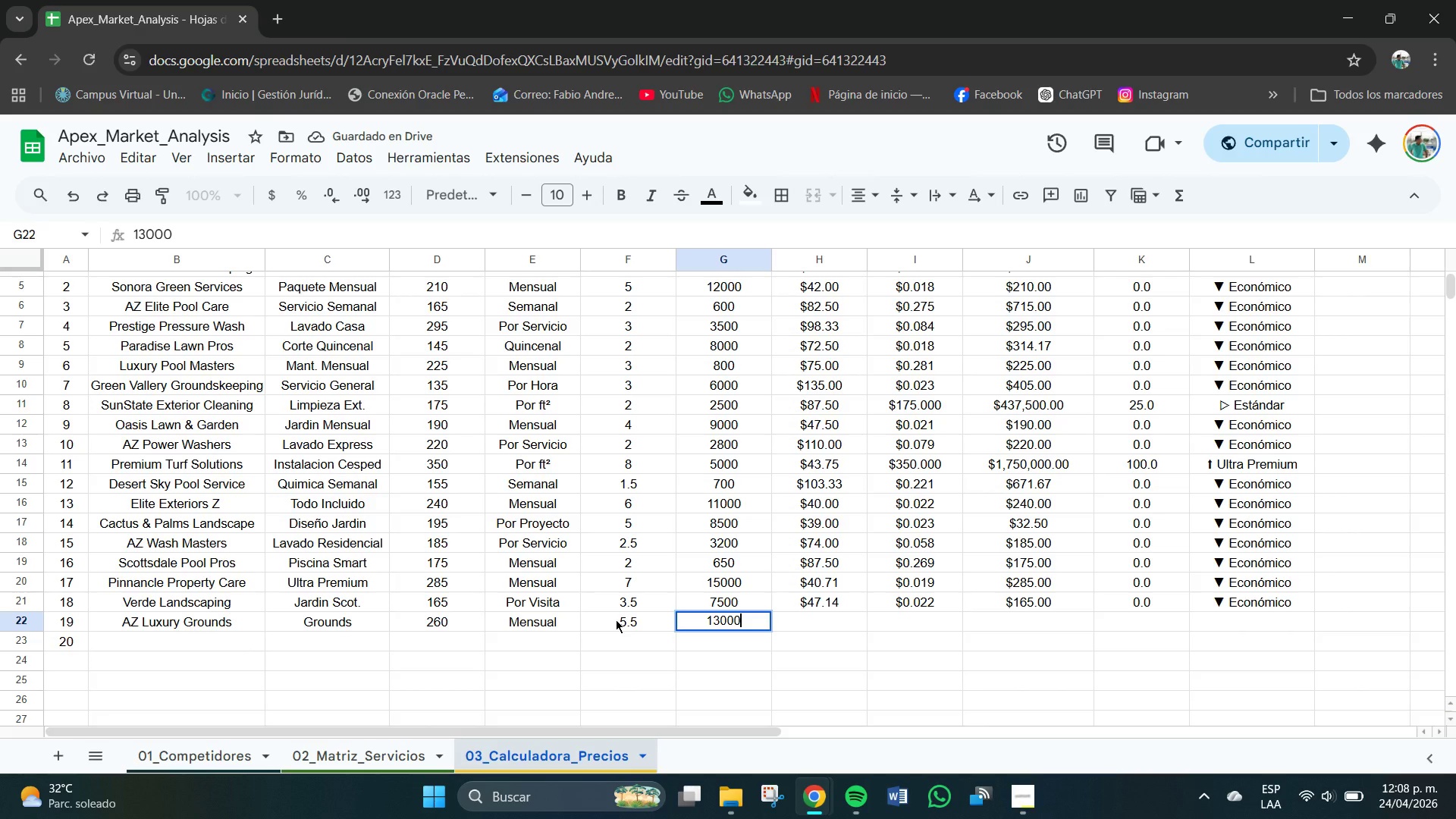 
key(Tab)
 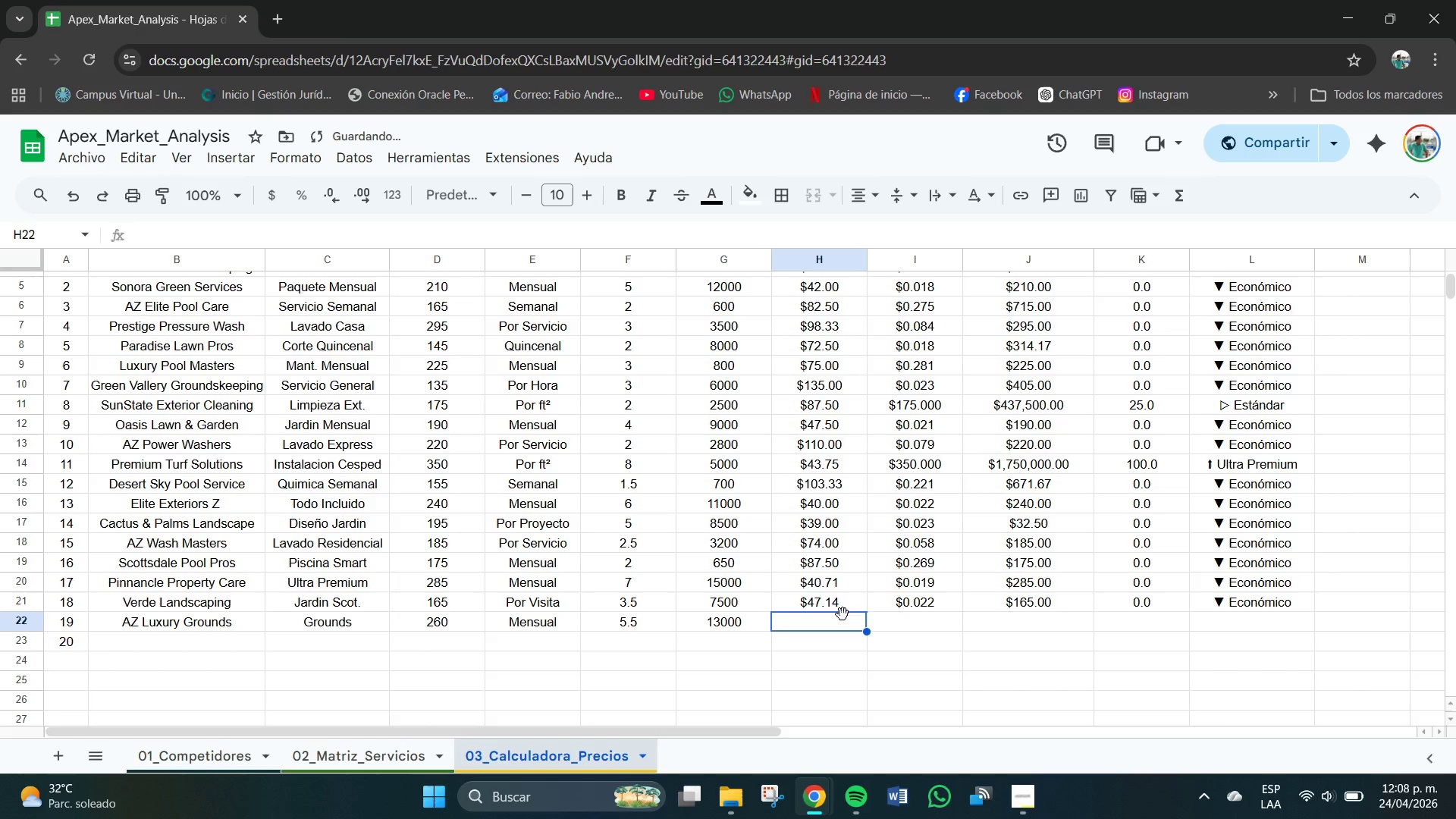 
double_click([853, 601])
 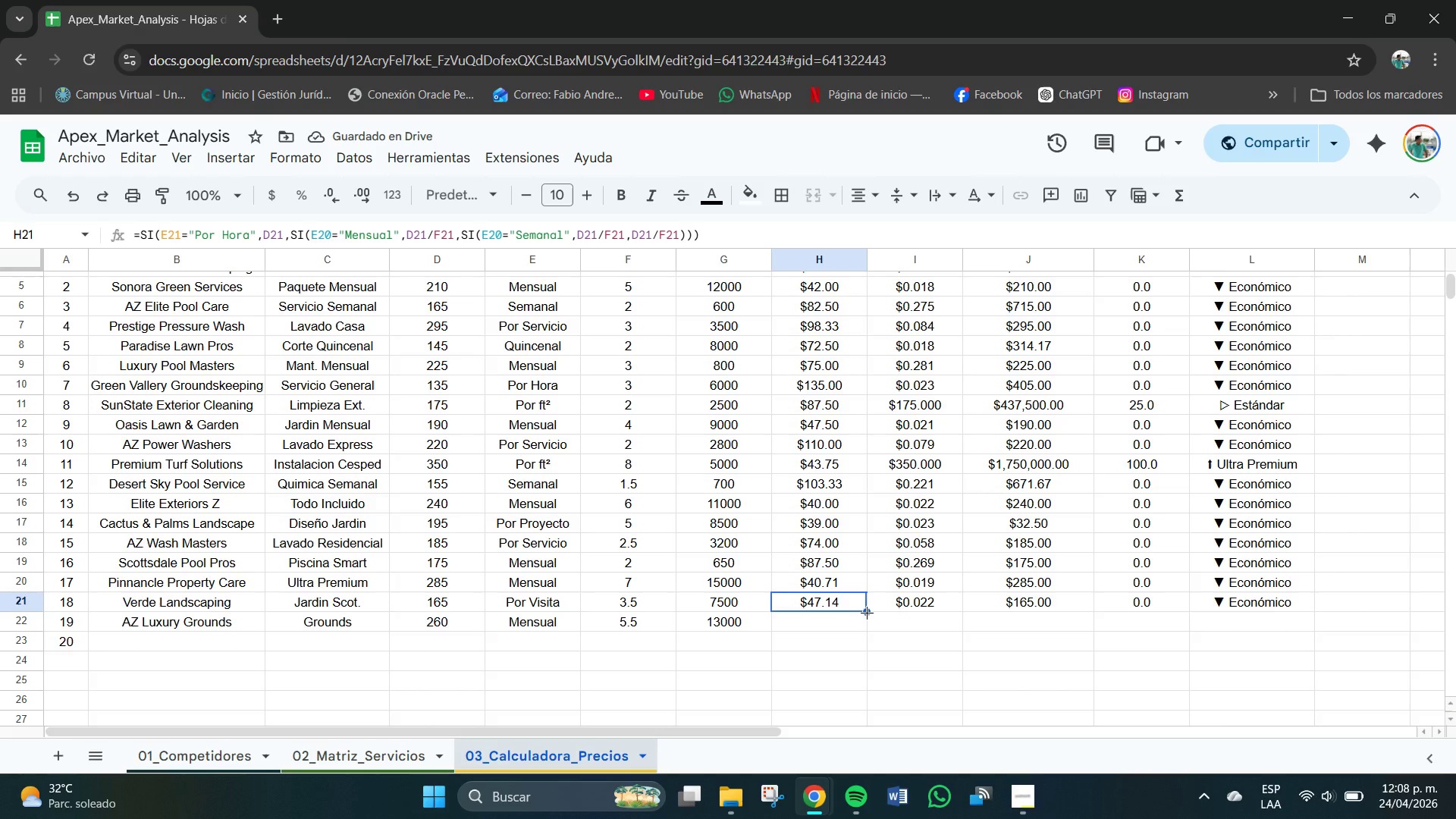 
left_click_drag(start_coordinate=[867, 613], to_coordinate=[872, 624])
 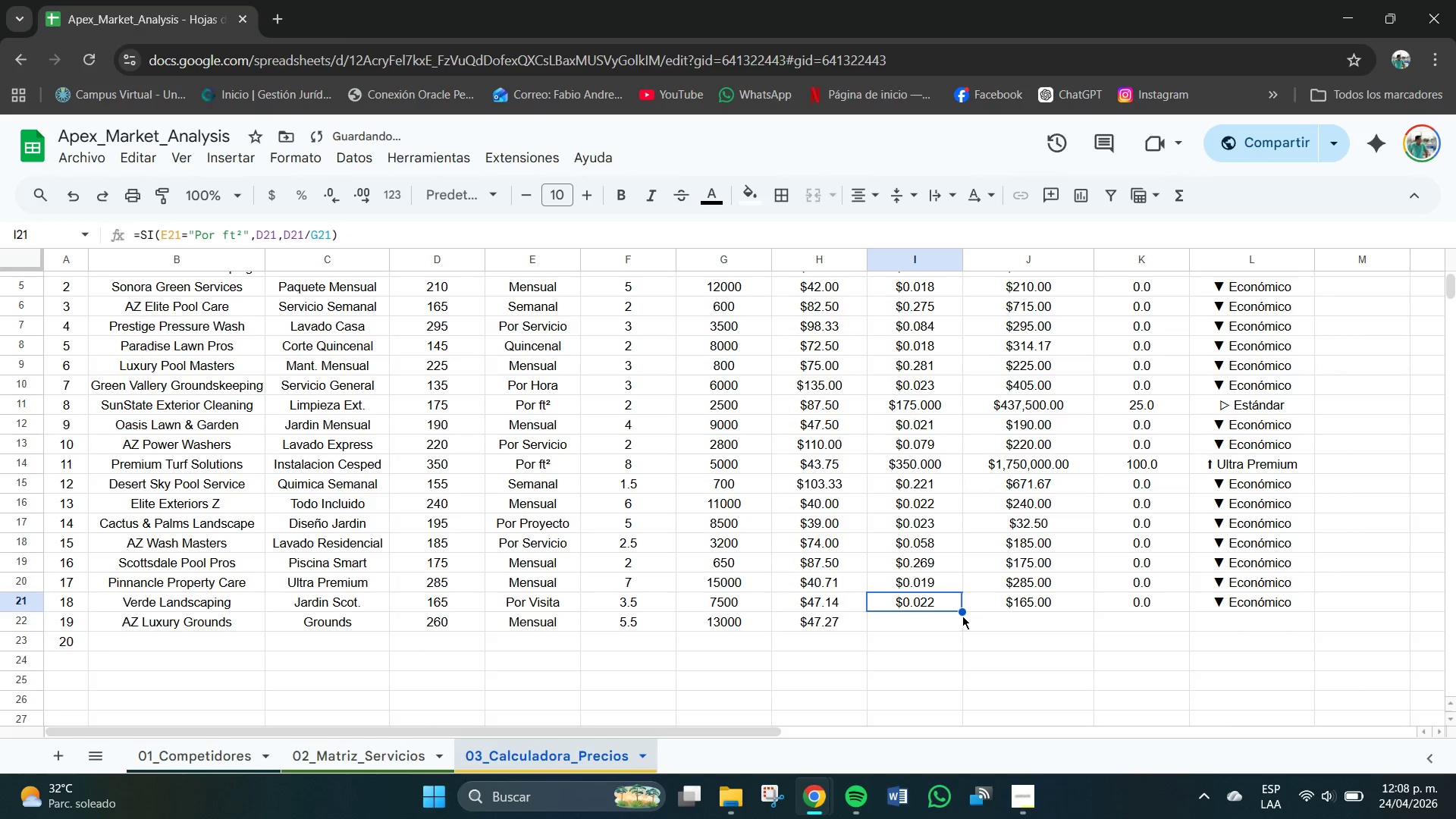 
left_click_drag(start_coordinate=[961, 613], to_coordinate=[965, 617])
 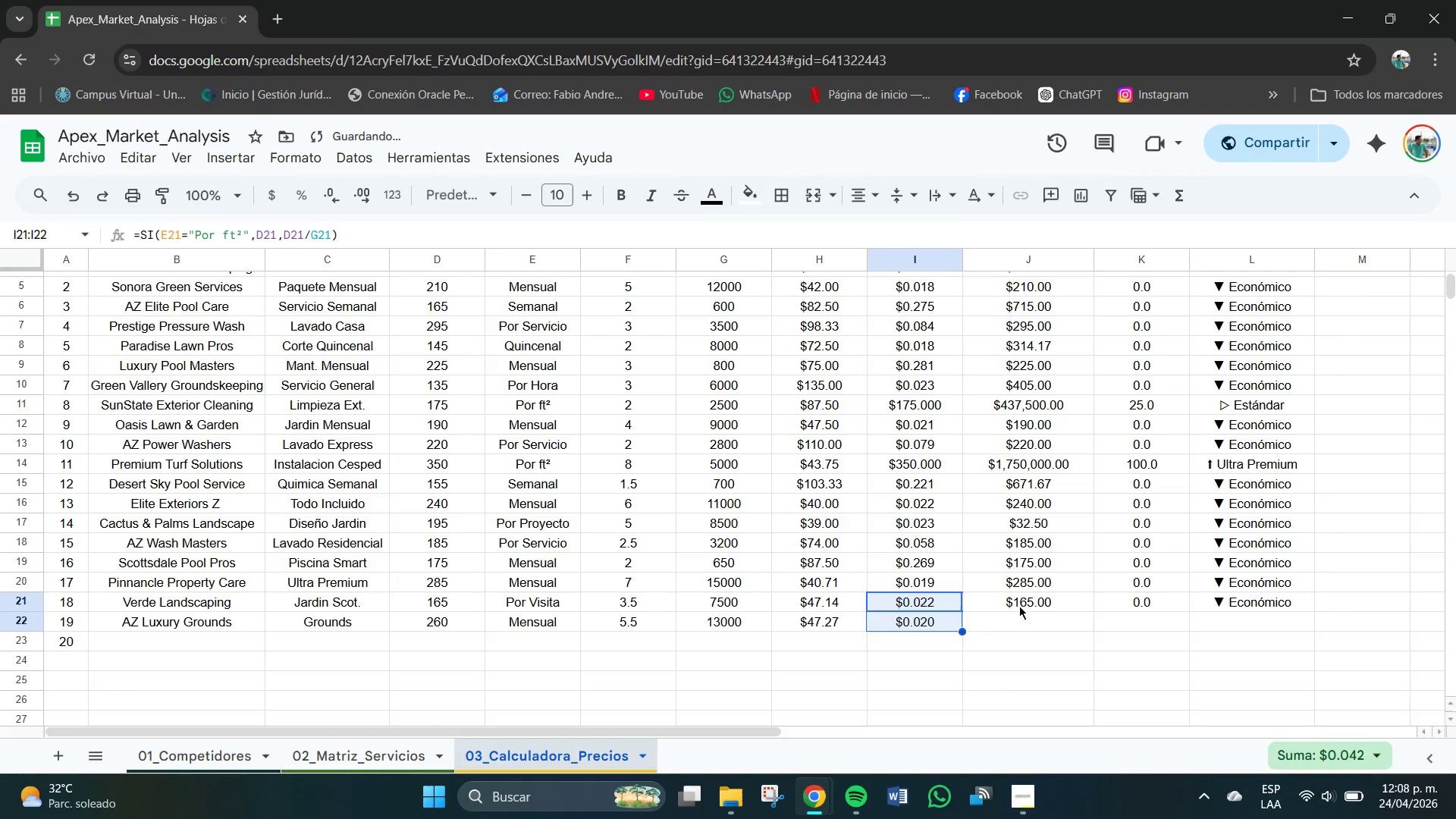 
left_click([1019, 606])
 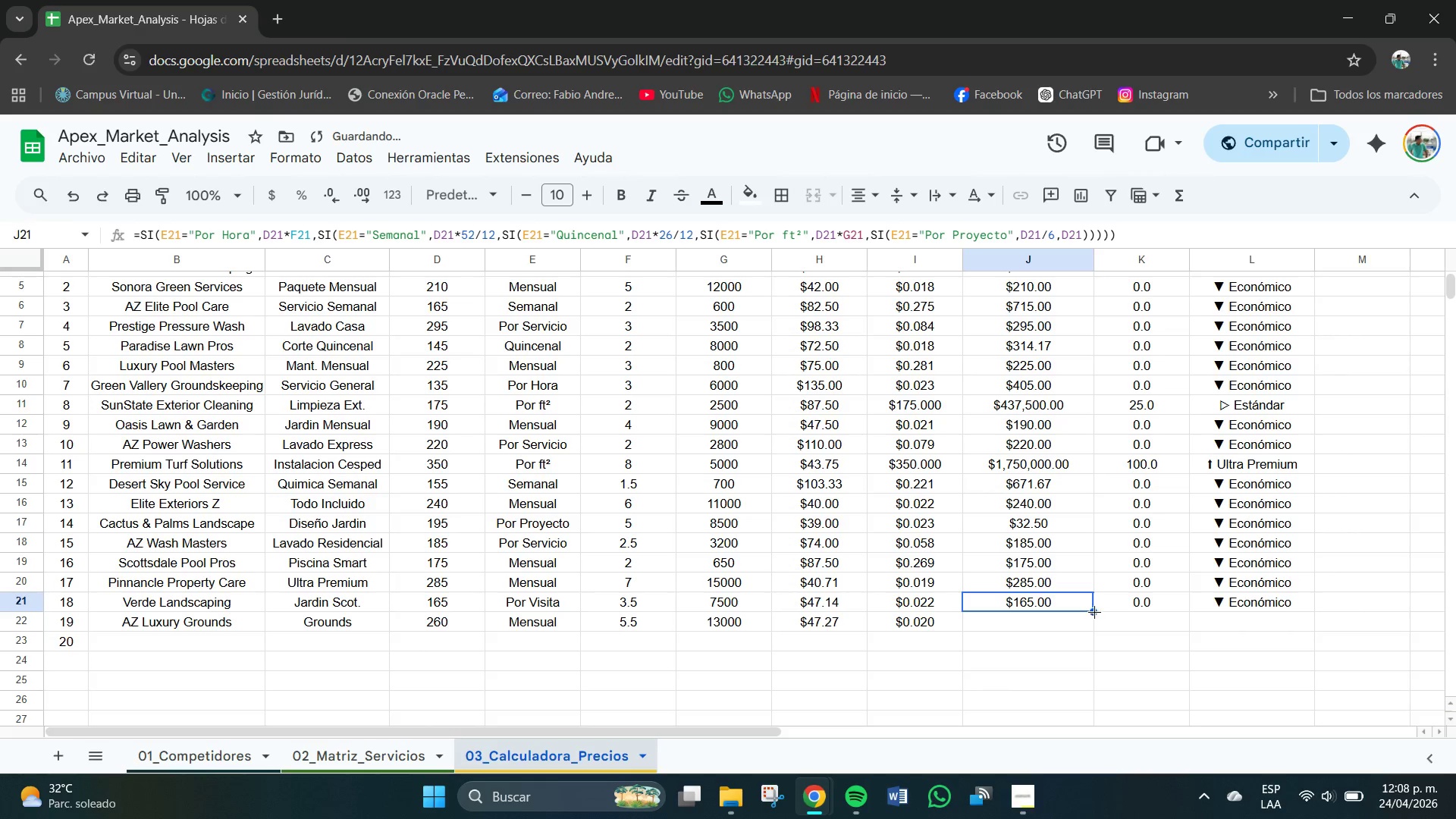 
left_click_drag(start_coordinate=[1094, 612], to_coordinate=[1103, 627])
 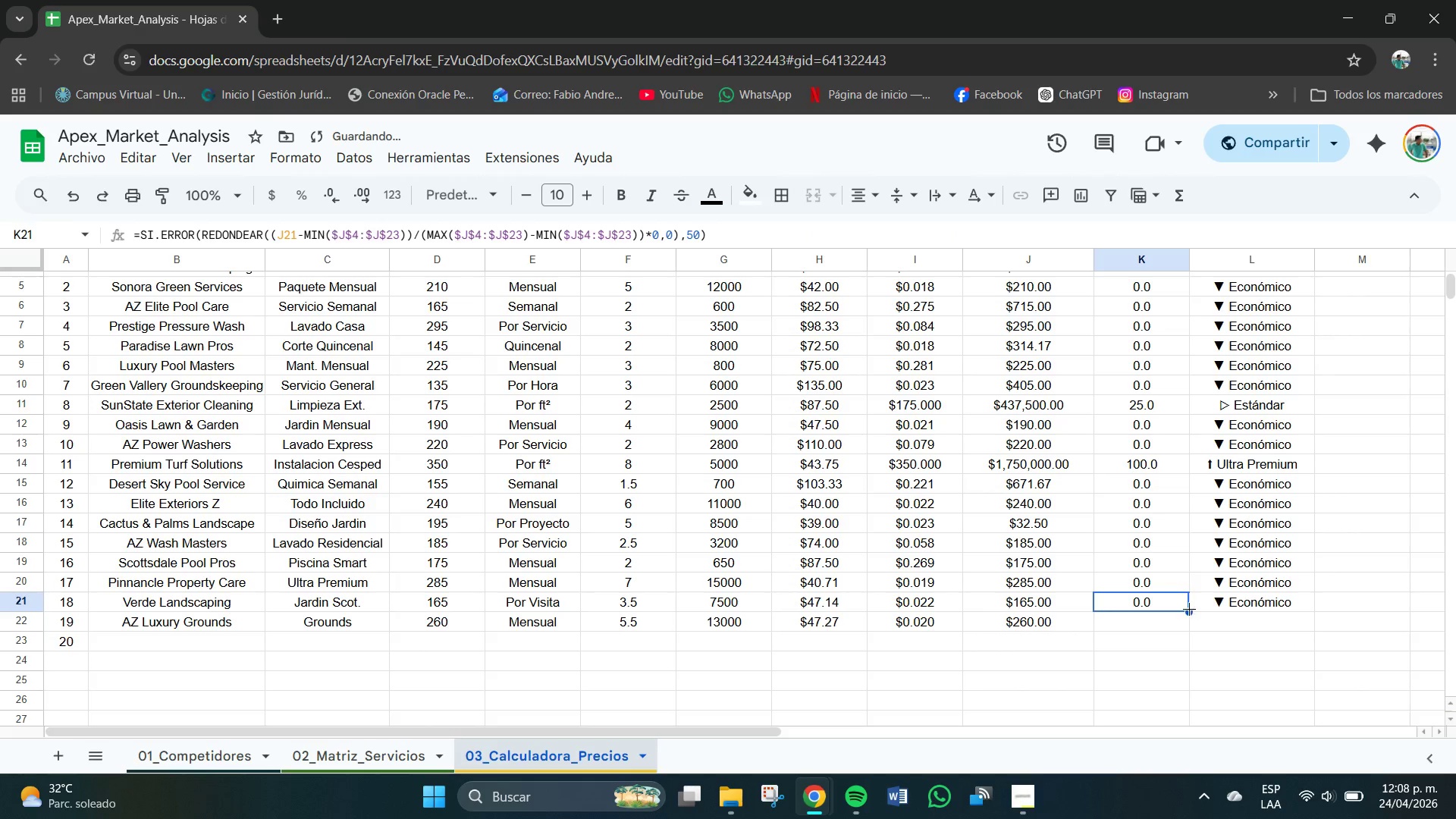 
left_click_drag(start_coordinate=[1189, 611], to_coordinate=[1195, 622])
 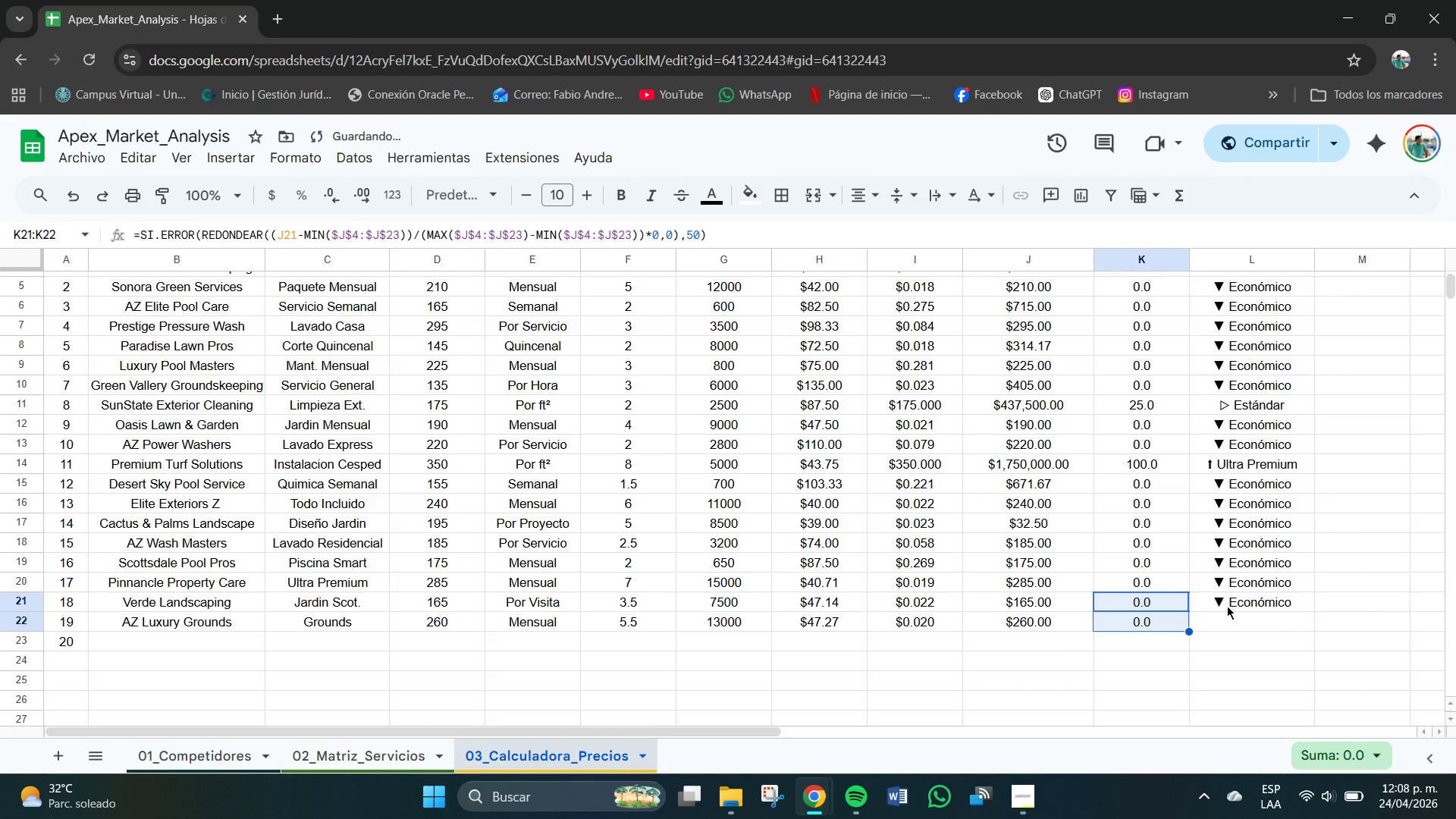 
left_click([1227, 606])
 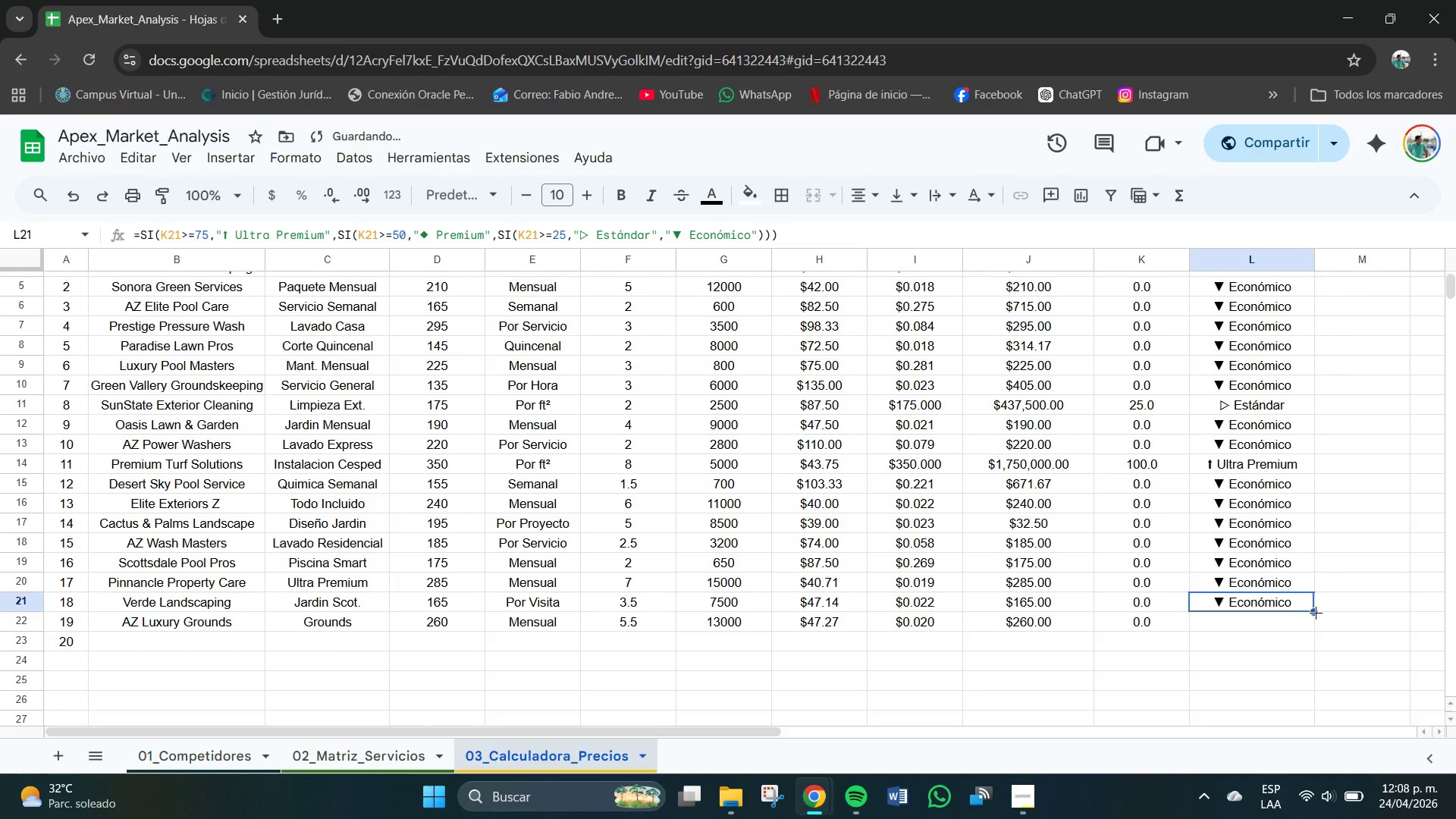 
left_click_drag(start_coordinate=[1316, 614], to_coordinate=[1316, 624])
 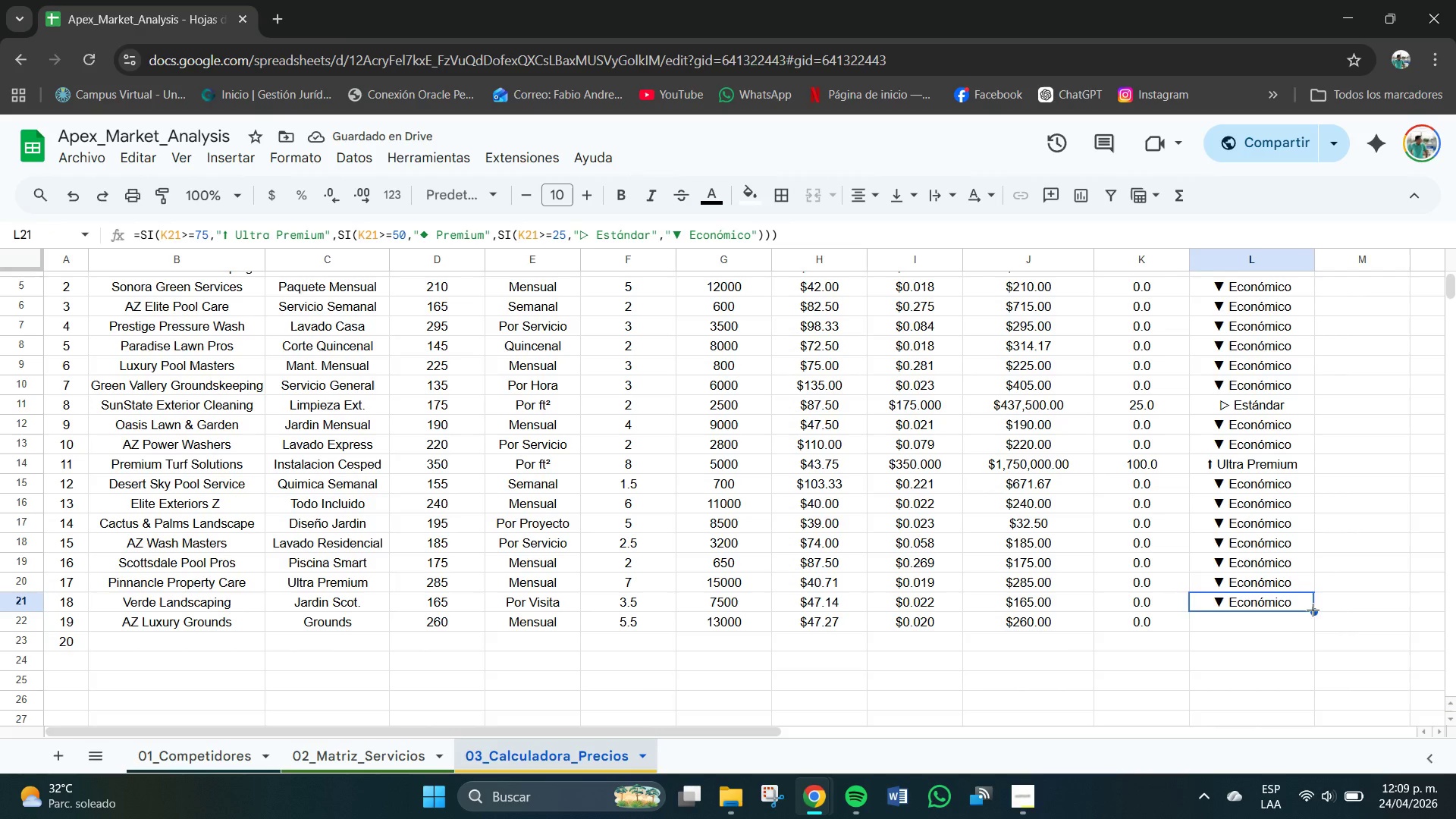 
left_click_drag(start_coordinate=[1315, 610], to_coordinate=[1320, 620])
 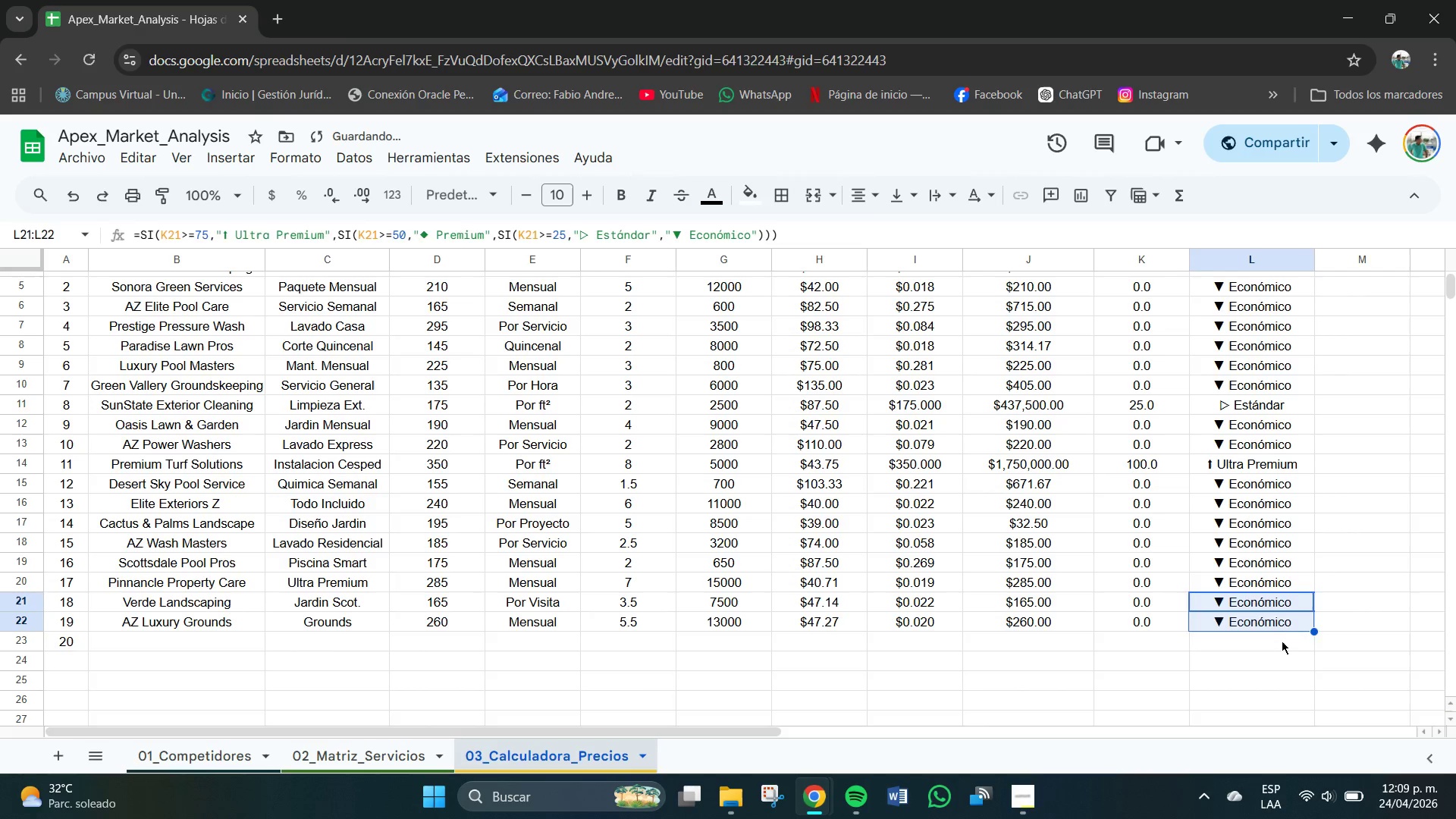 
left_click([1282, 643])
 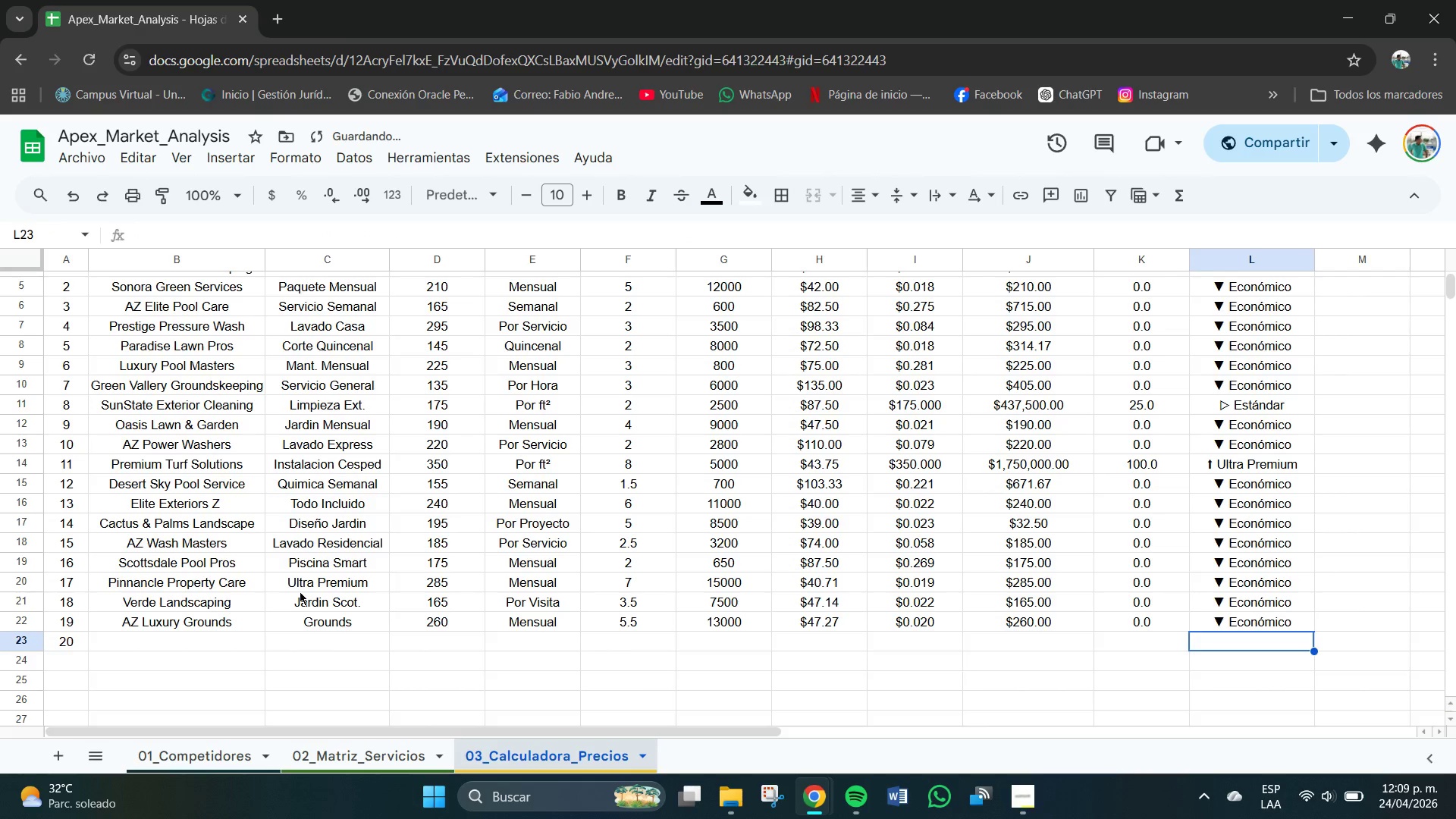 
scroll: coordinate [275, 594], scroll_direction: down, amount: 1.0
 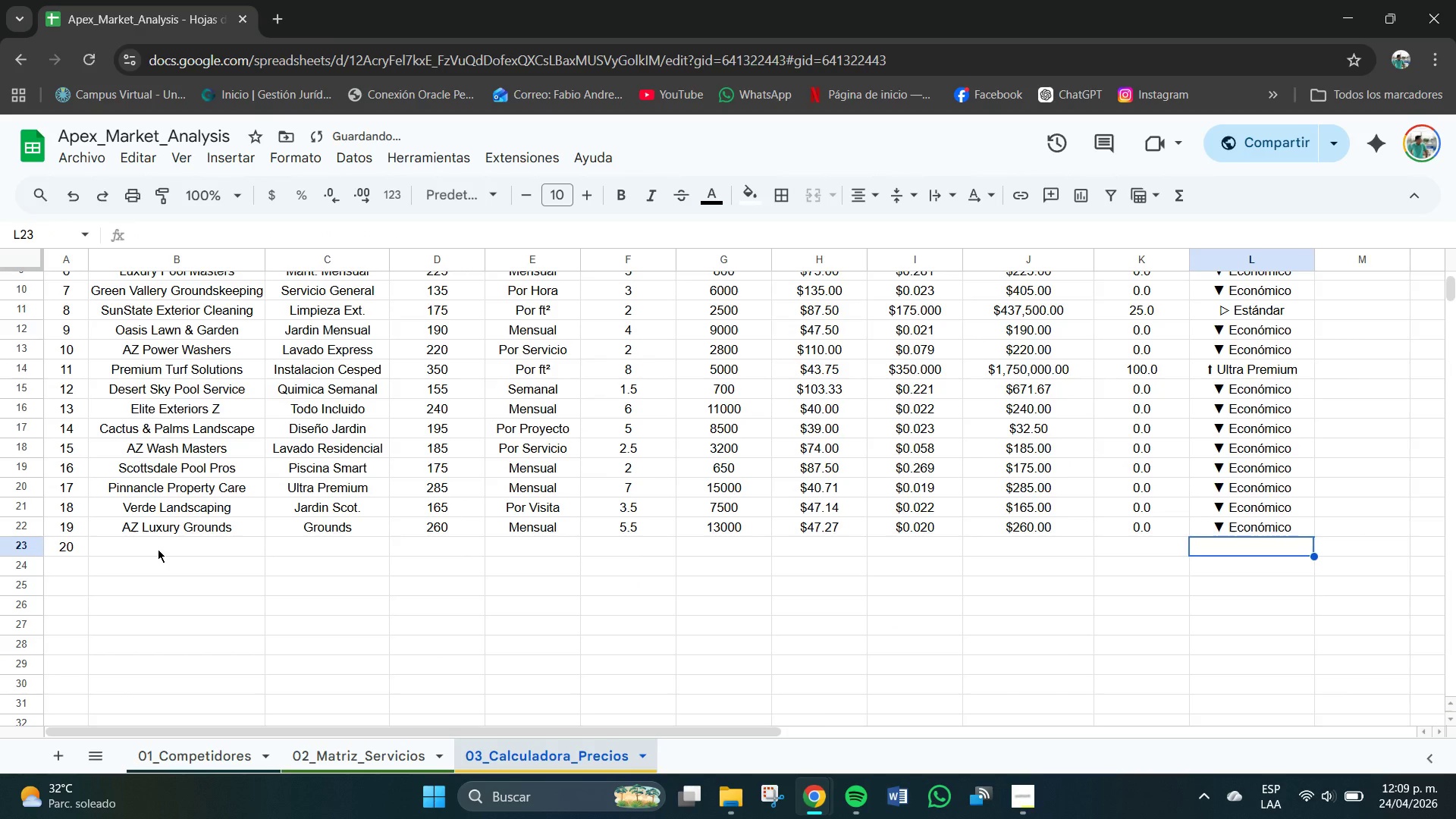 
left_click([158, 550])
 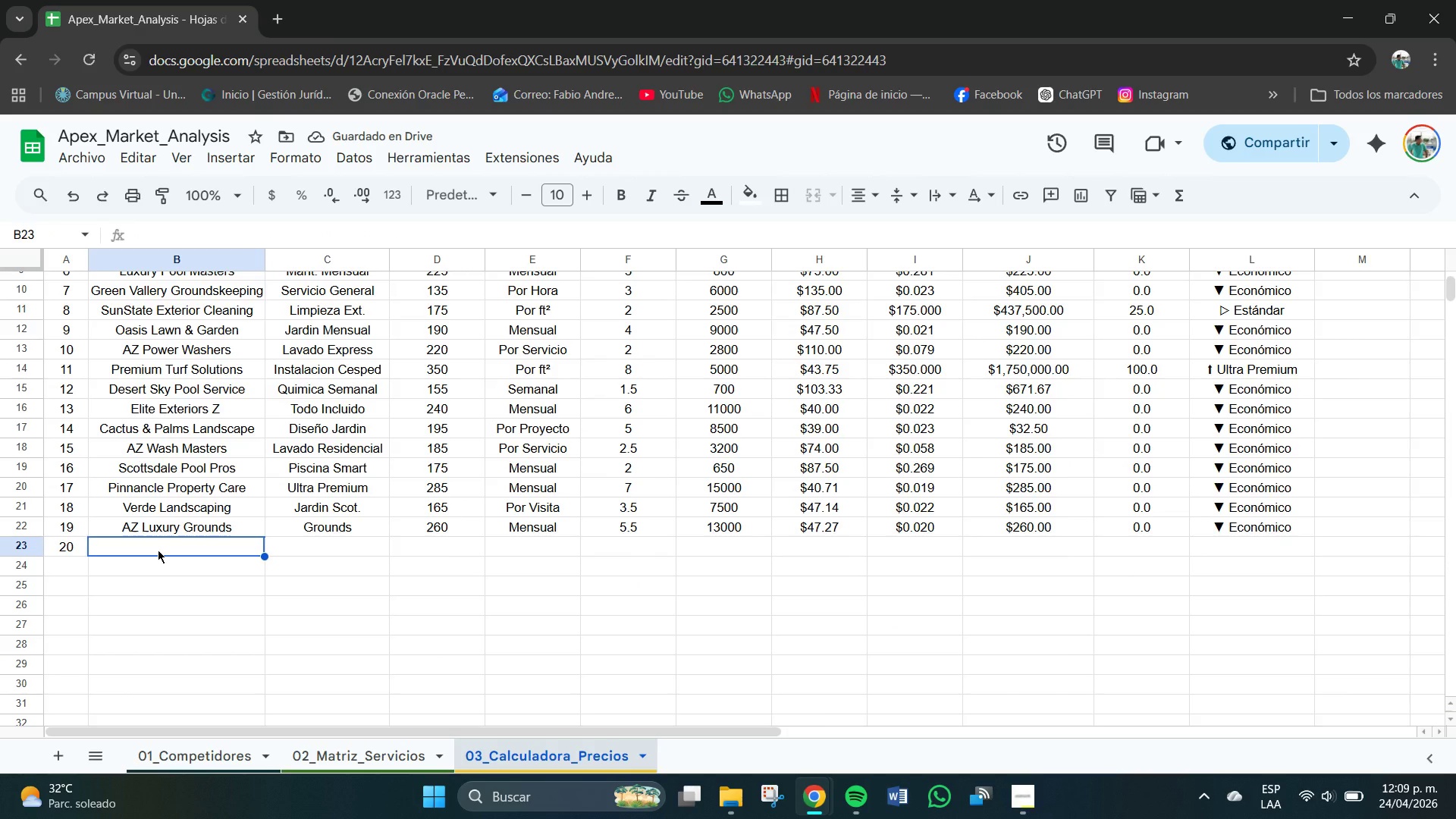 
left_click([158, 550])
 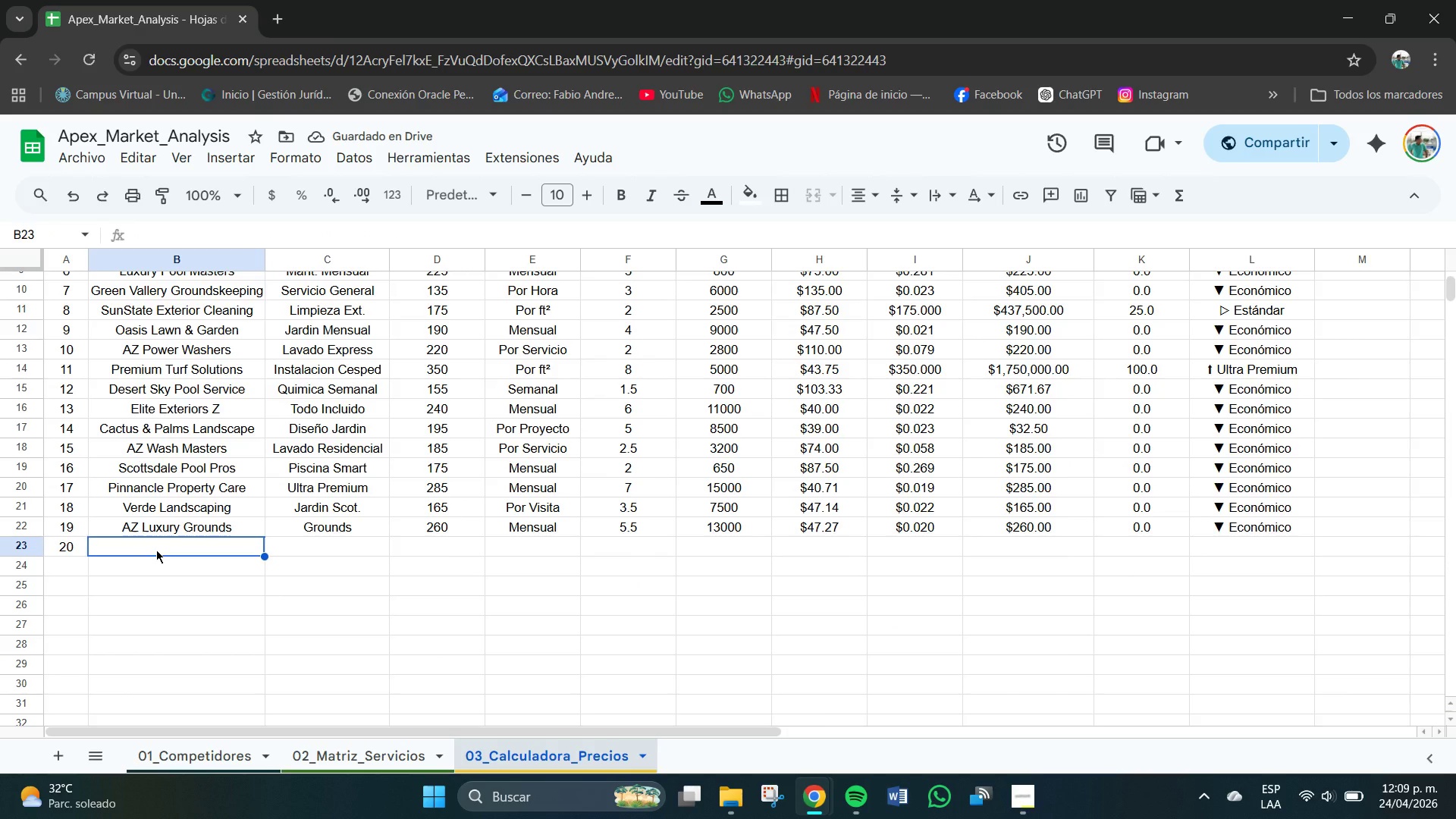 
type(Soun)
key(Backspace)
type(thwest Esa)
key(Backspace)
type(tate Cre)
key(Backspace)
key(Backspace)
type(are)
key(Tab)
 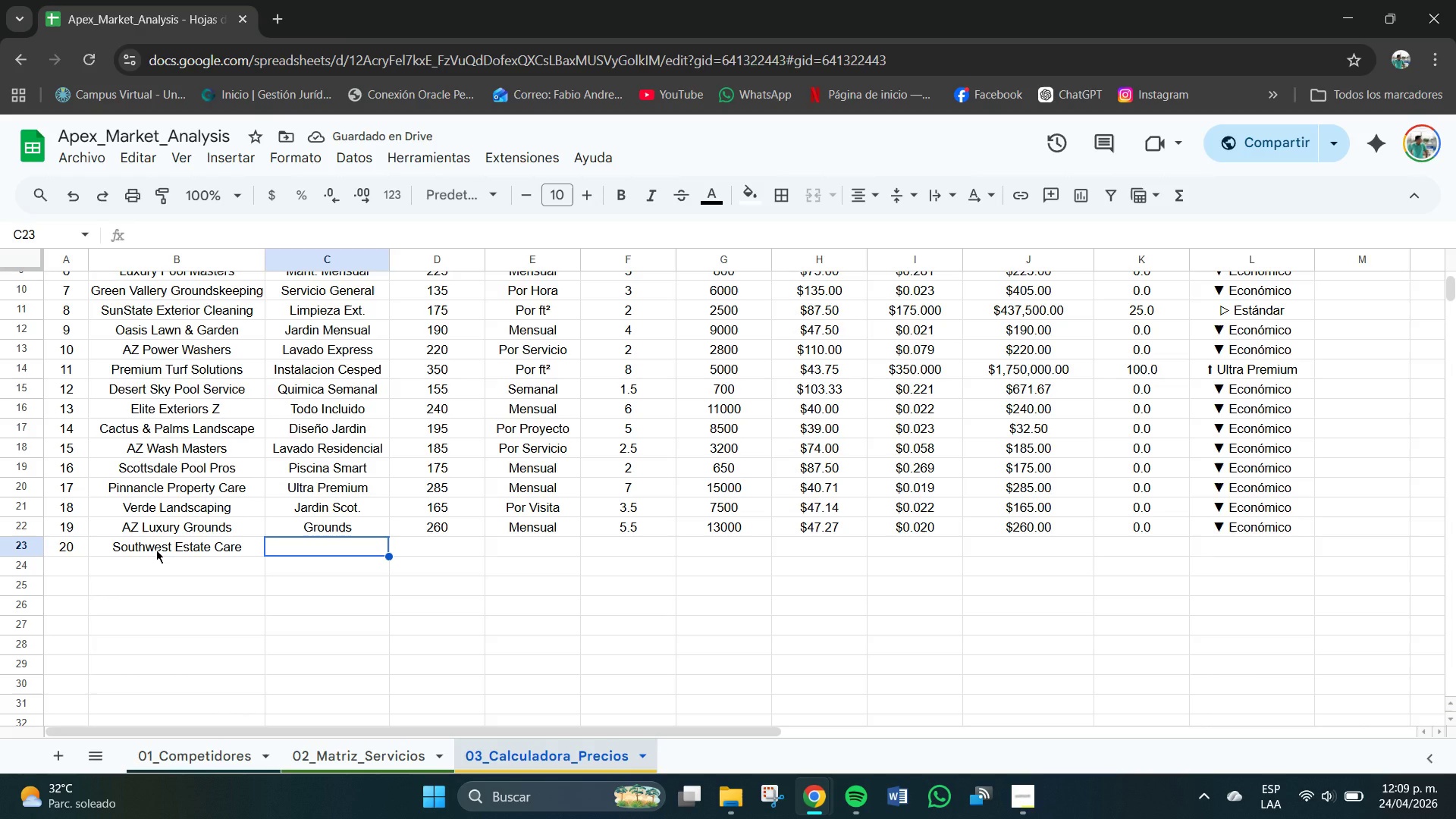 
type(Esa)
key(Backspace)
type(tate Full)
key(Tab)
type(310)
key(Tab)
type(mE)
key(Backspace)
key(Backspace)
key(Backspace)
type(Men)
key(Tab)
type(8)
key(Tab)
type(18000)
key(Tab)
 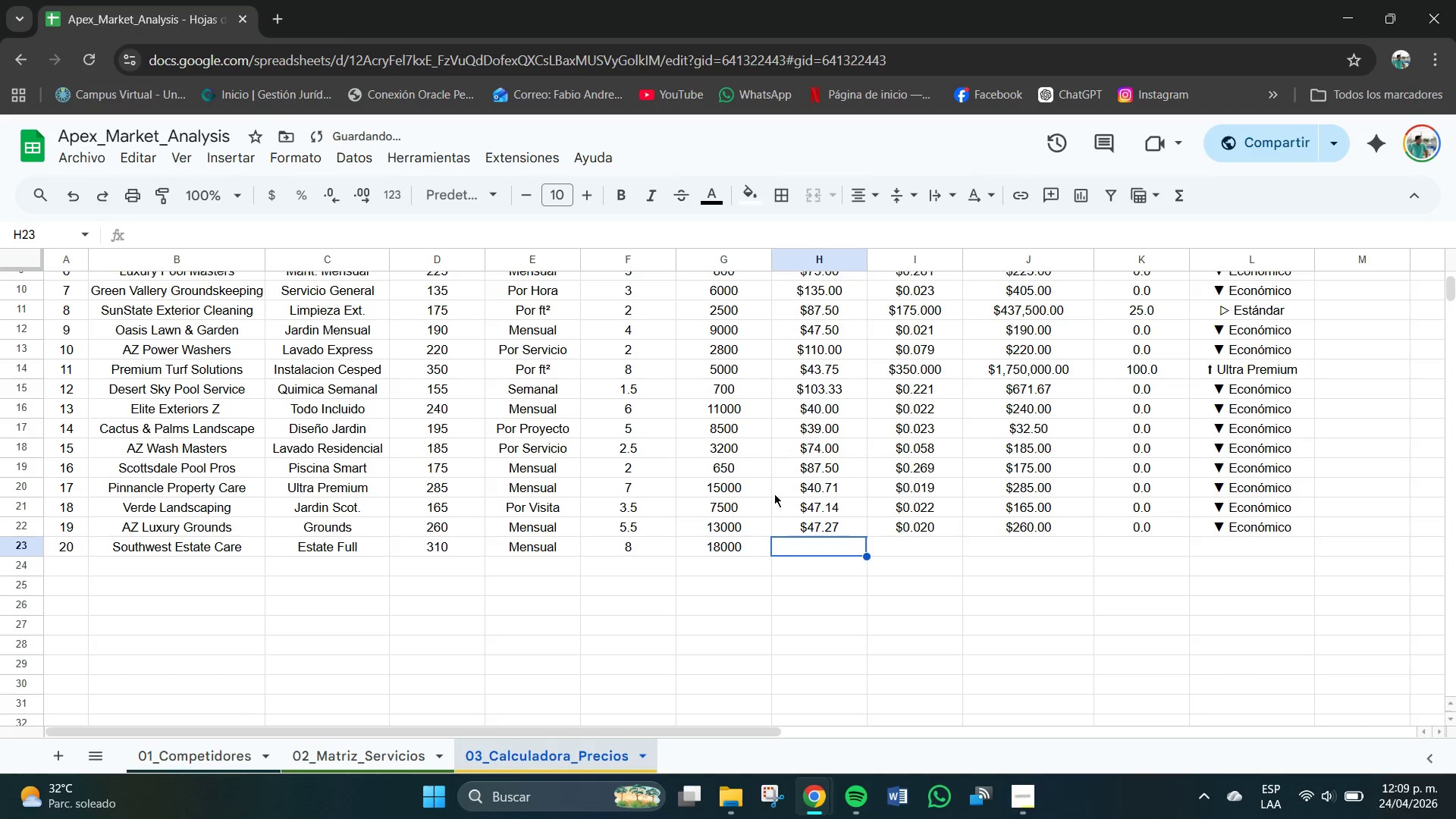 
left_click([824, 527])
 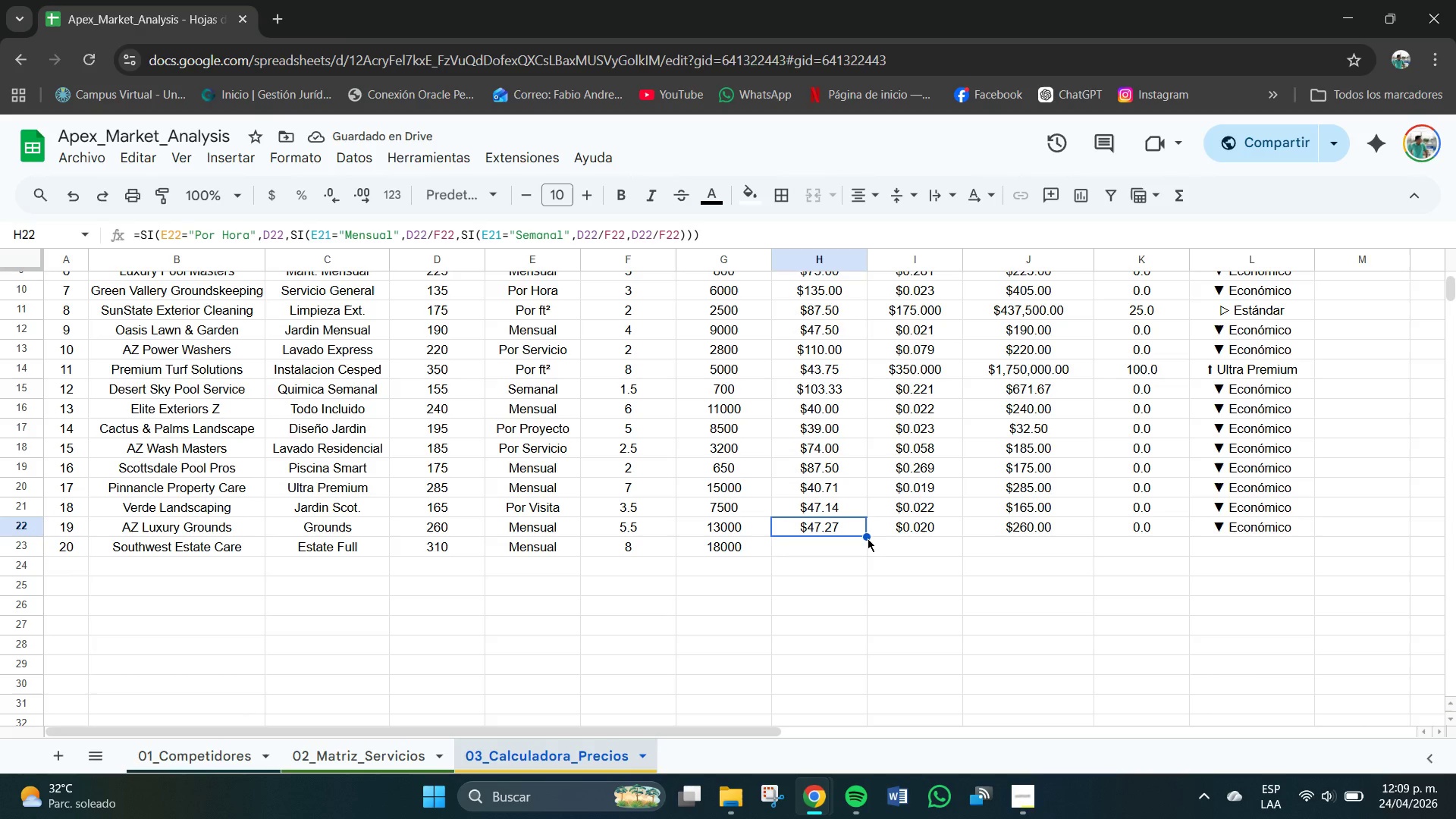 
left_click_drag(start_coordinate=[866, 537], to_coordinate=[869, 548])
 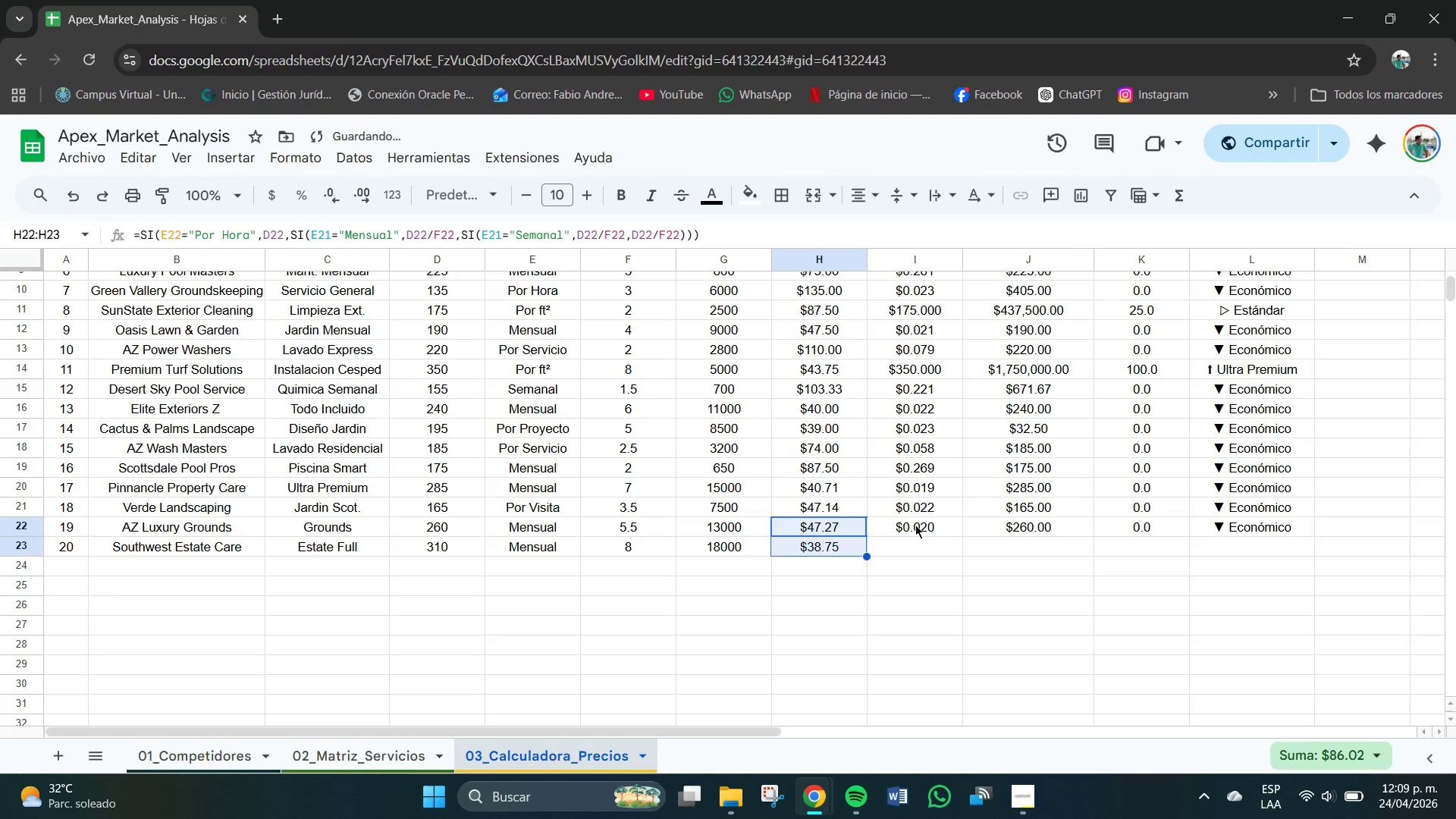 
left_click([915, 525])
 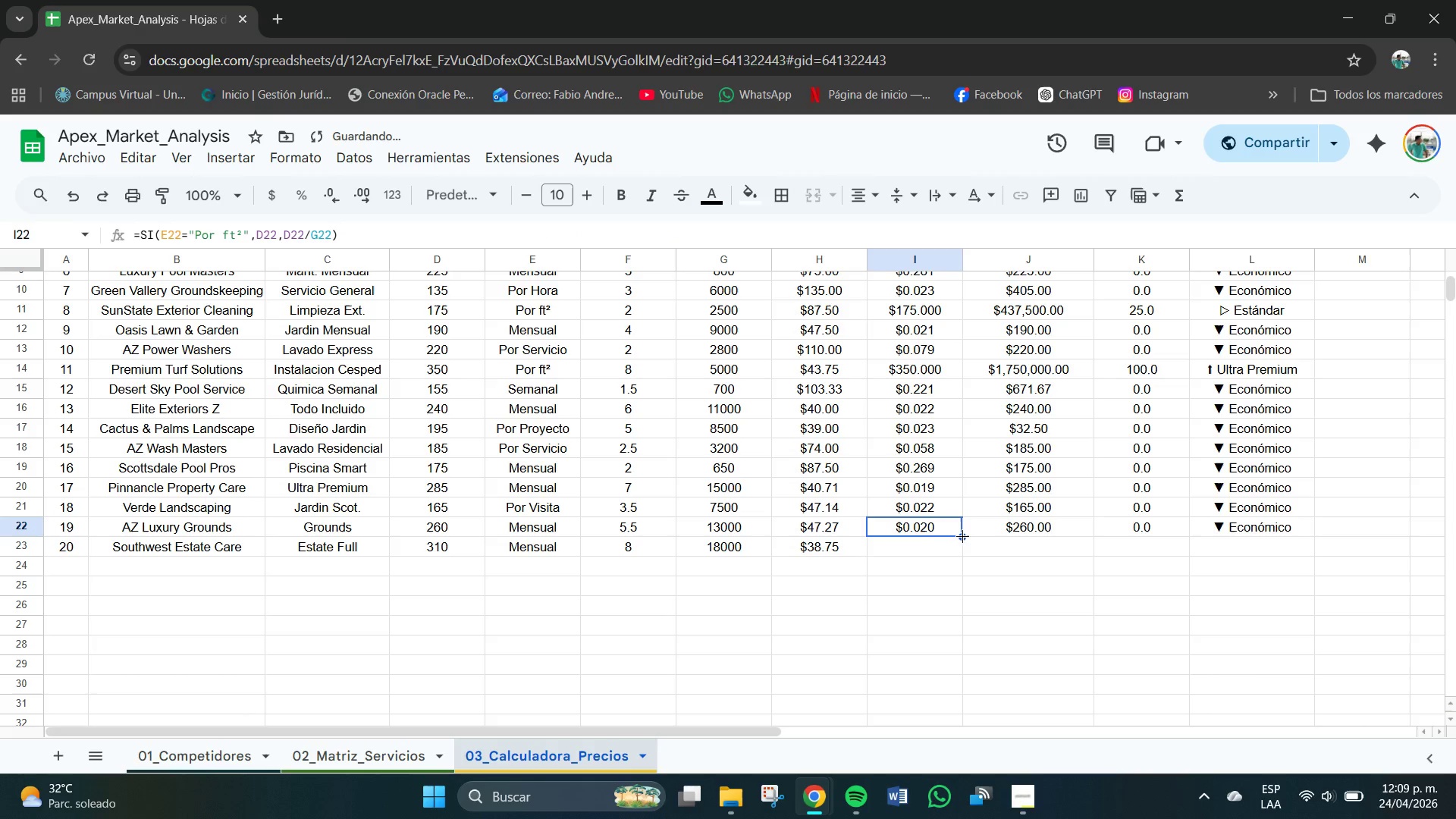 
left_click_drag(start_coordinate=[963, 536], to_coordinate=[964, 548])
 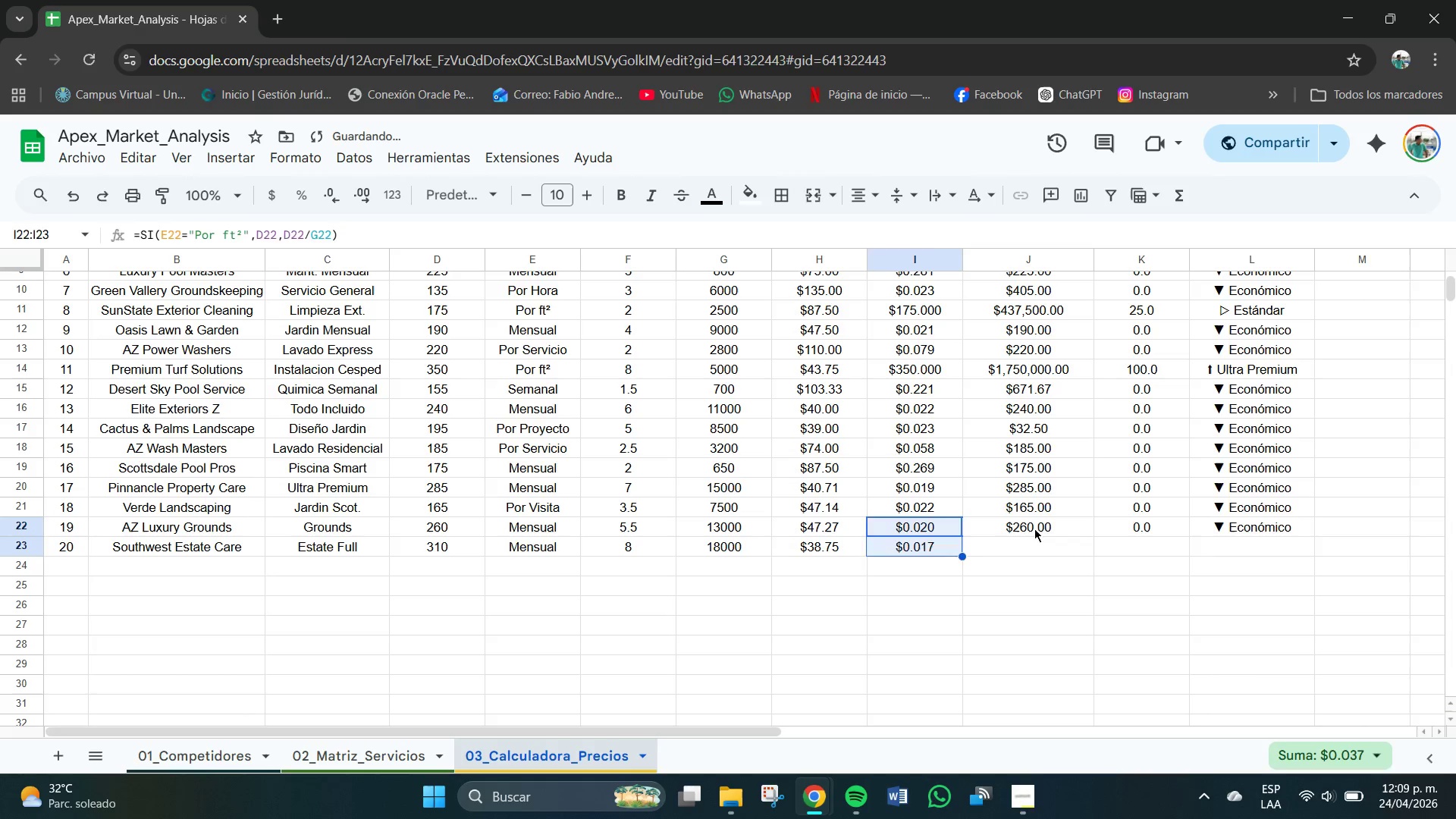 
left_click([1034, 529])
 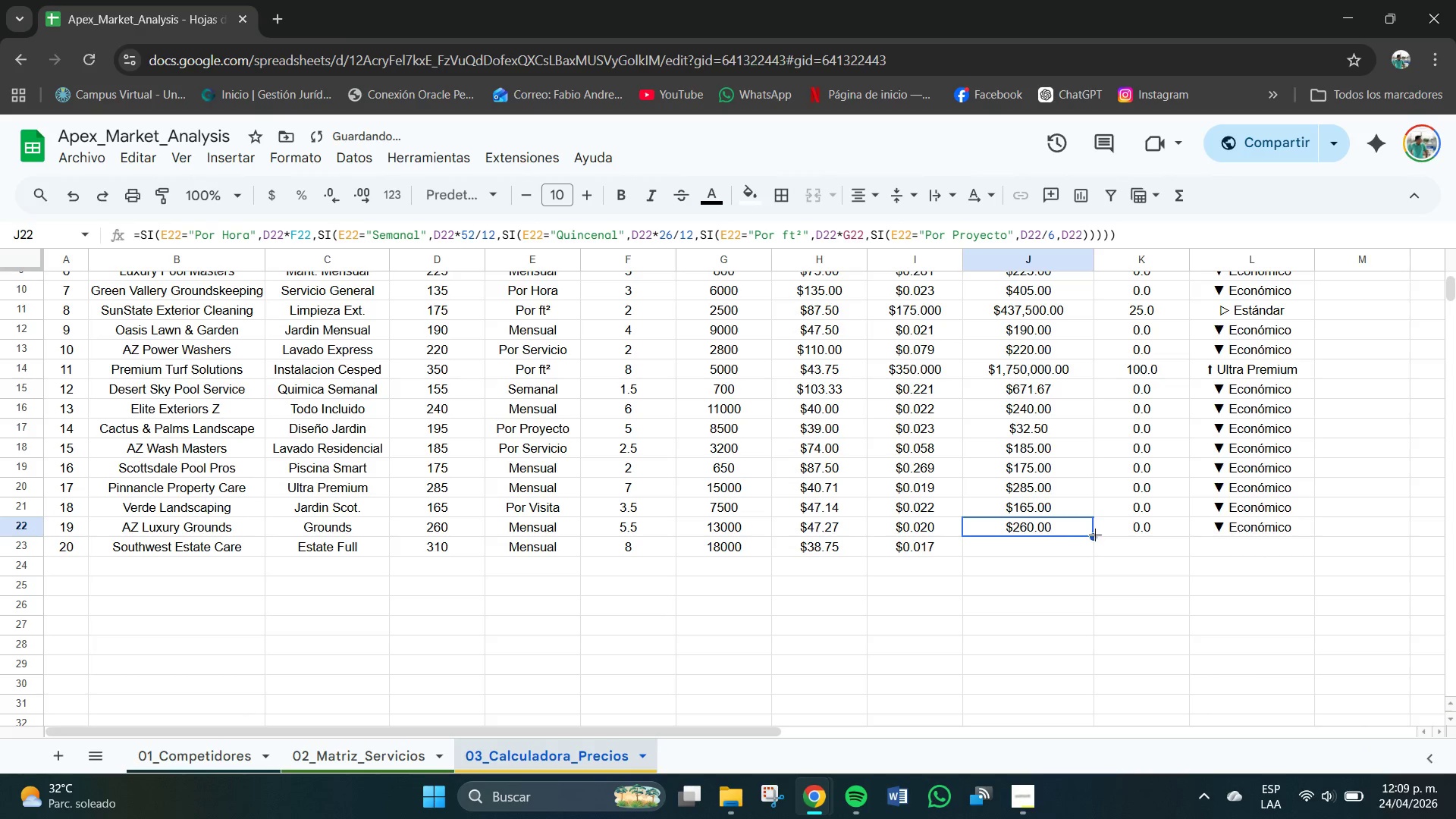 
left_click_drag(start_coordinate=[1096, 535], to_coordinate=[1097, 548])
 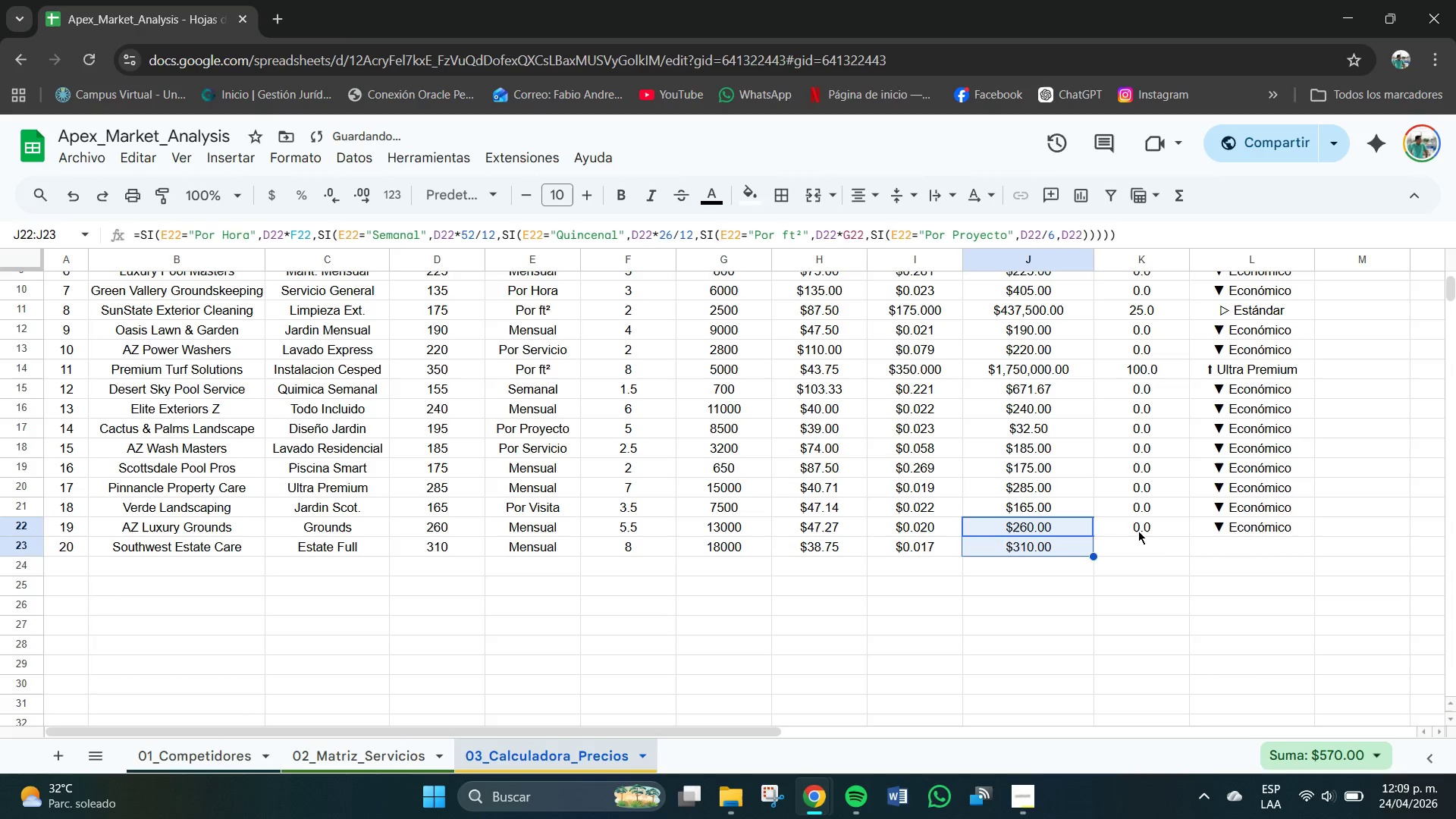 
left_click([1139, 531])
 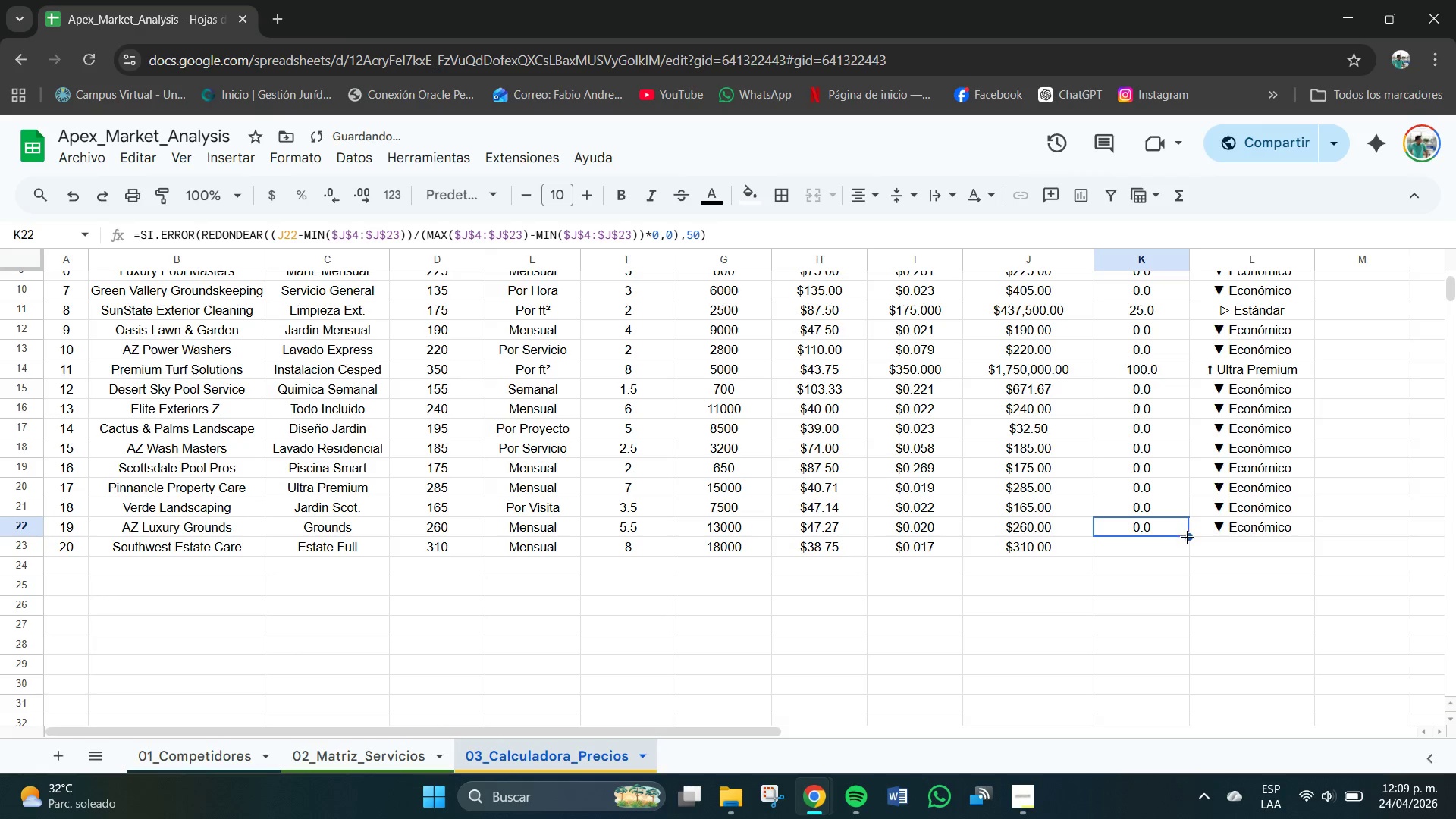 
left_click_drag(start_coordinate=[1188, 538], to_coordinate=[1193, 548])
 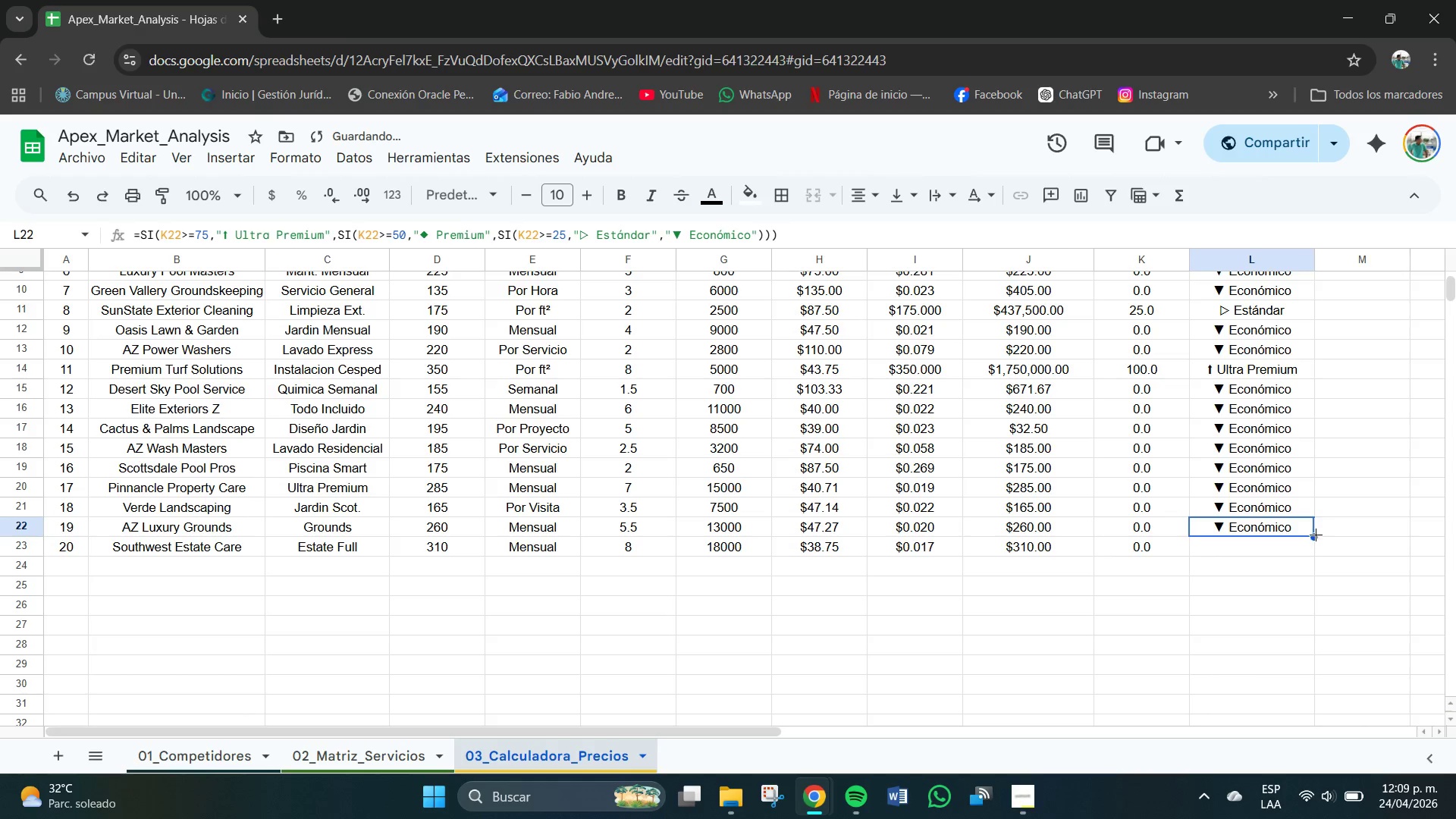 
left_click_drag(start_coordinate=[1315, 535], to_coordinate=[1315, 545])
 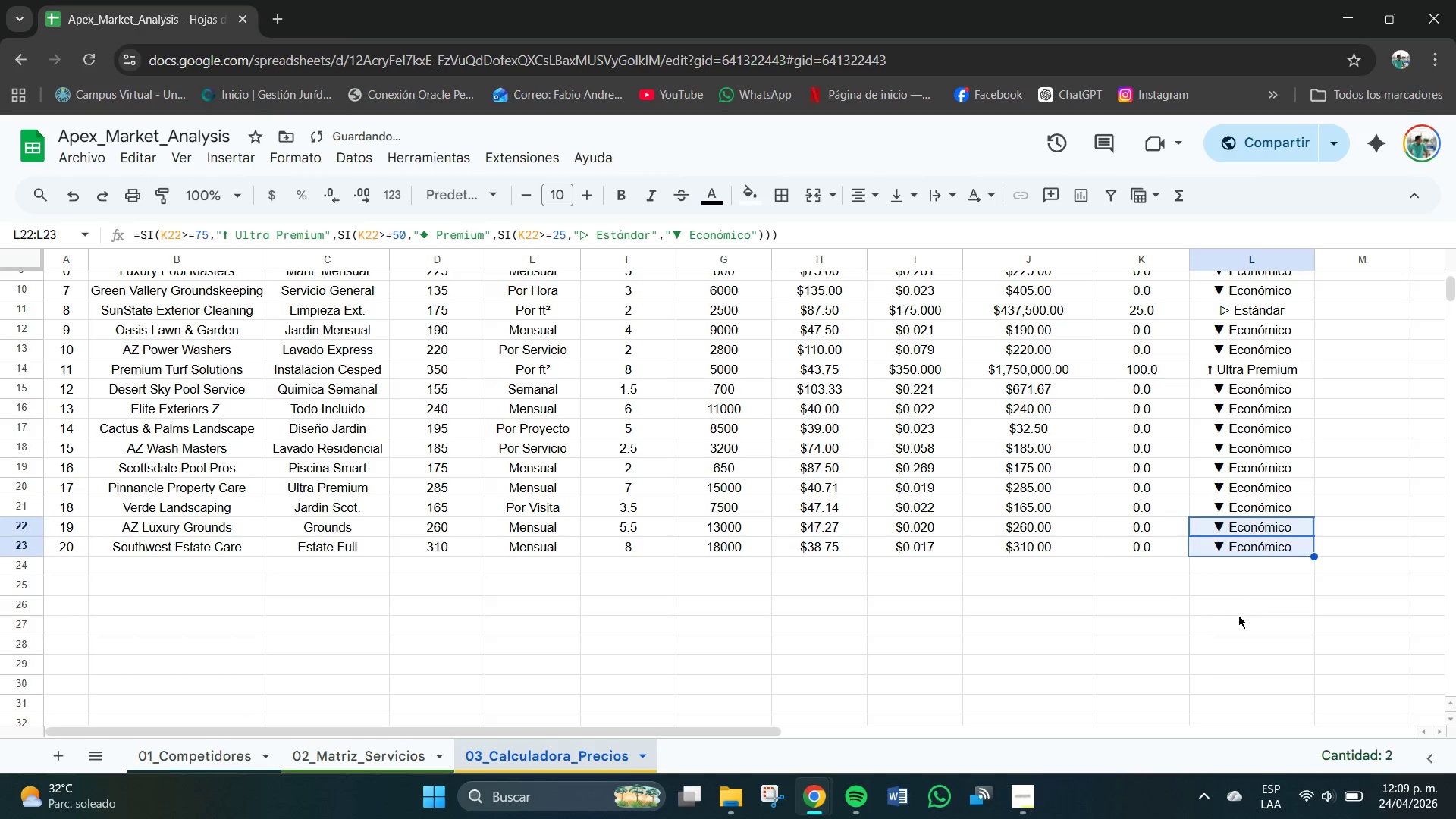 
left_click([1238, 615])
 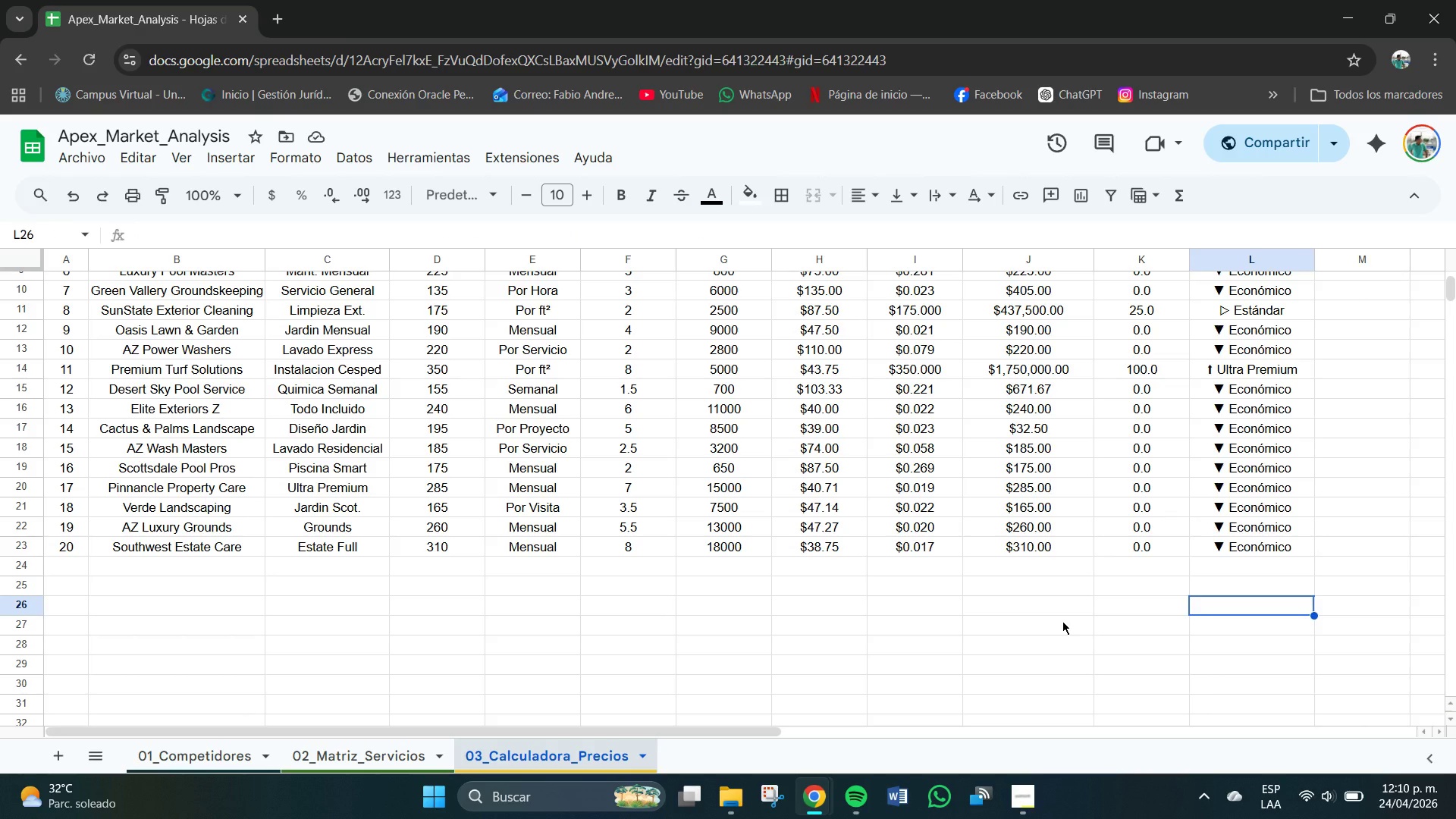 
wait(22.73)
 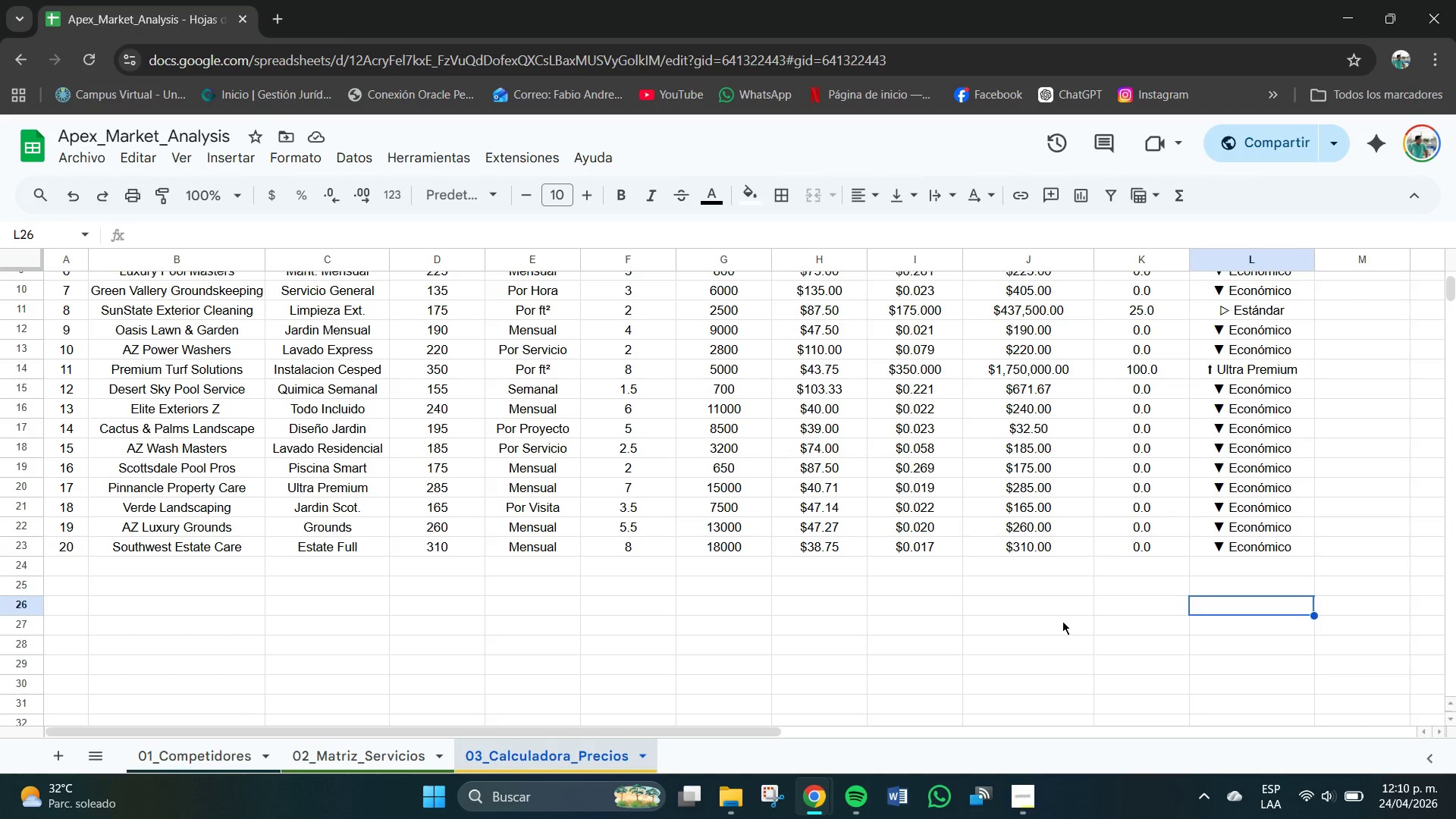 
left_click([368, 614])
 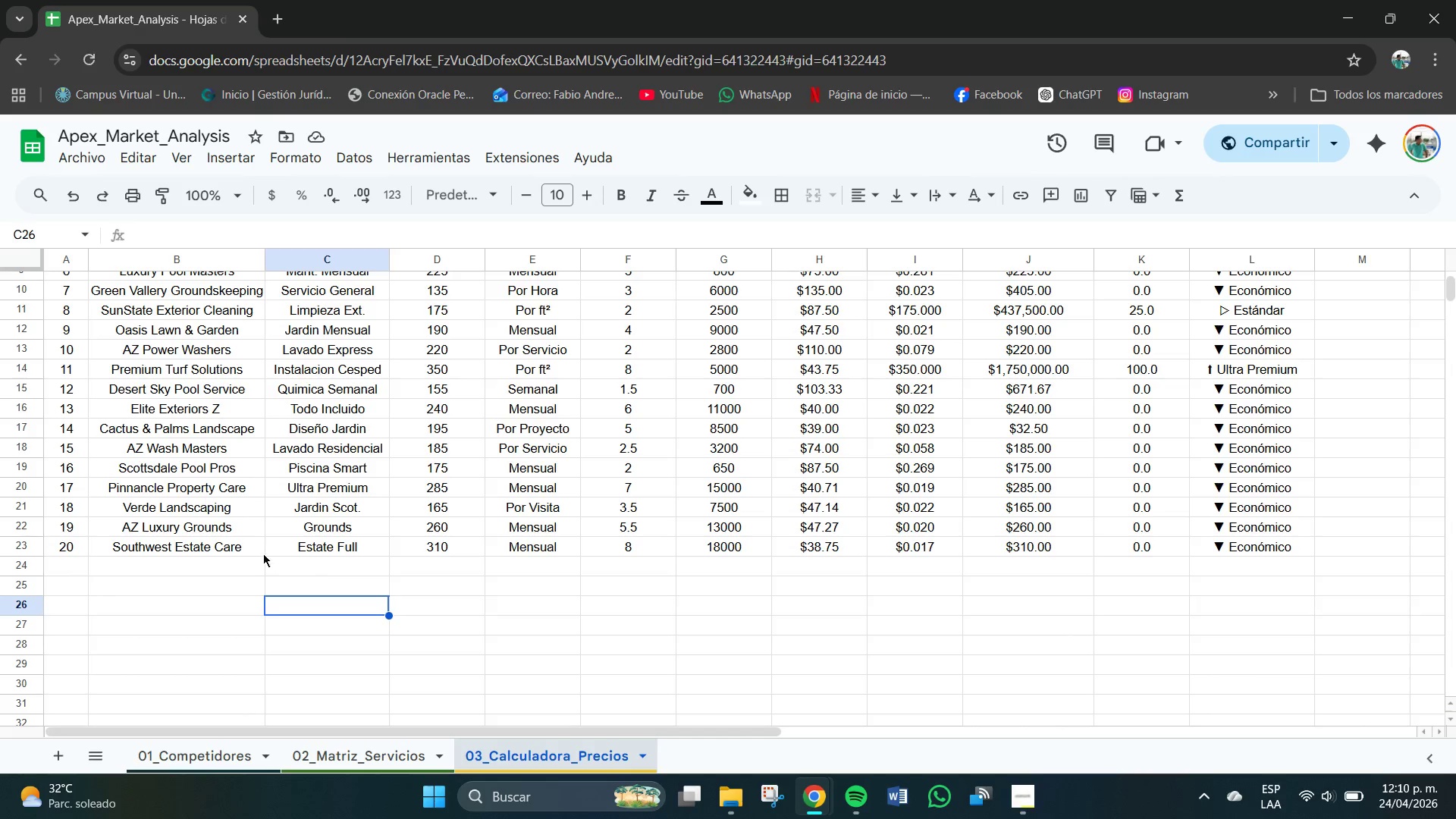 
scroll: coordinate [450, 538], scroll_direction: up, amount: 3.0
 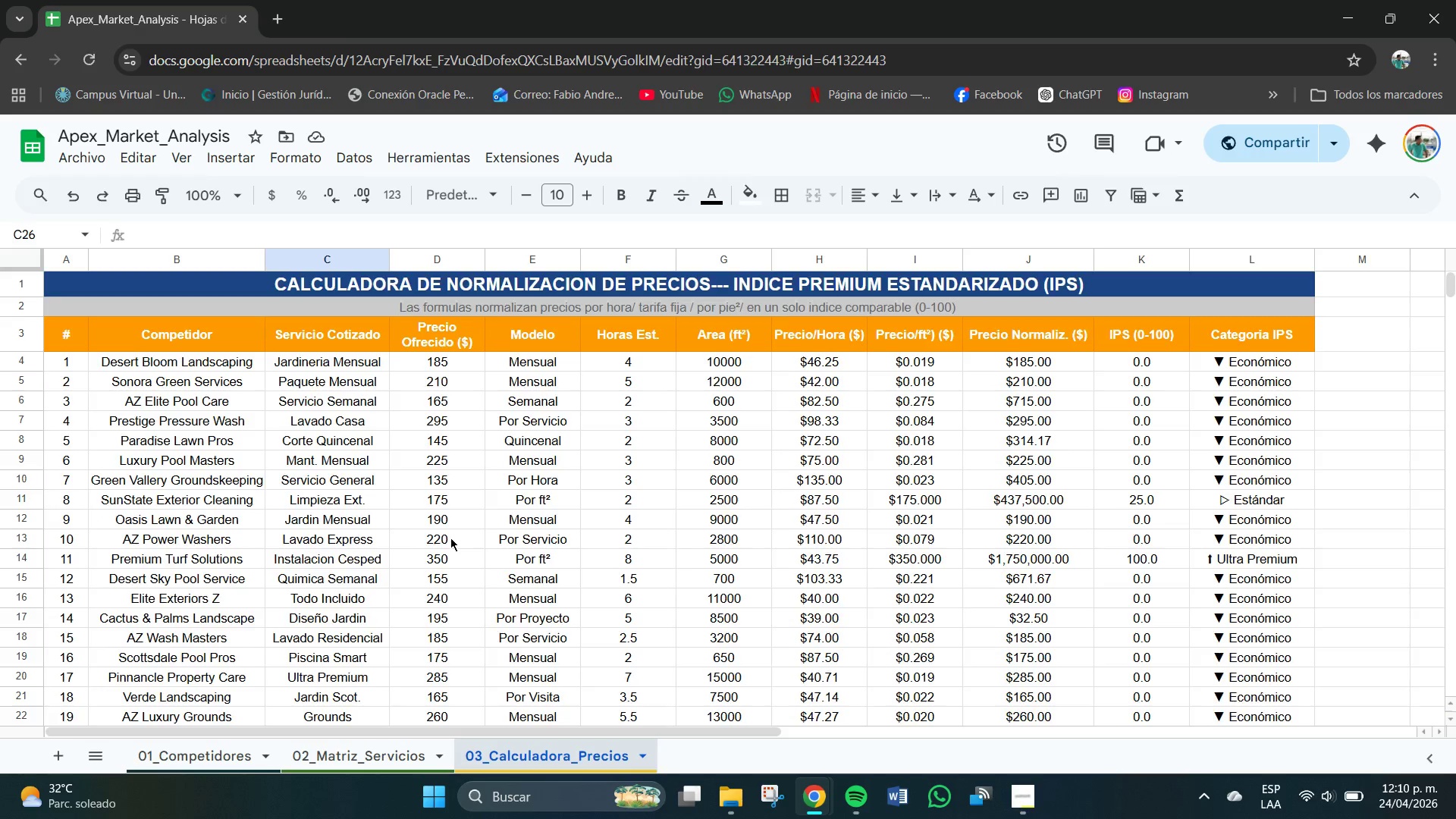 
scroll: coordinate [450, 538], scroll_direction: down, amount: 1.0
 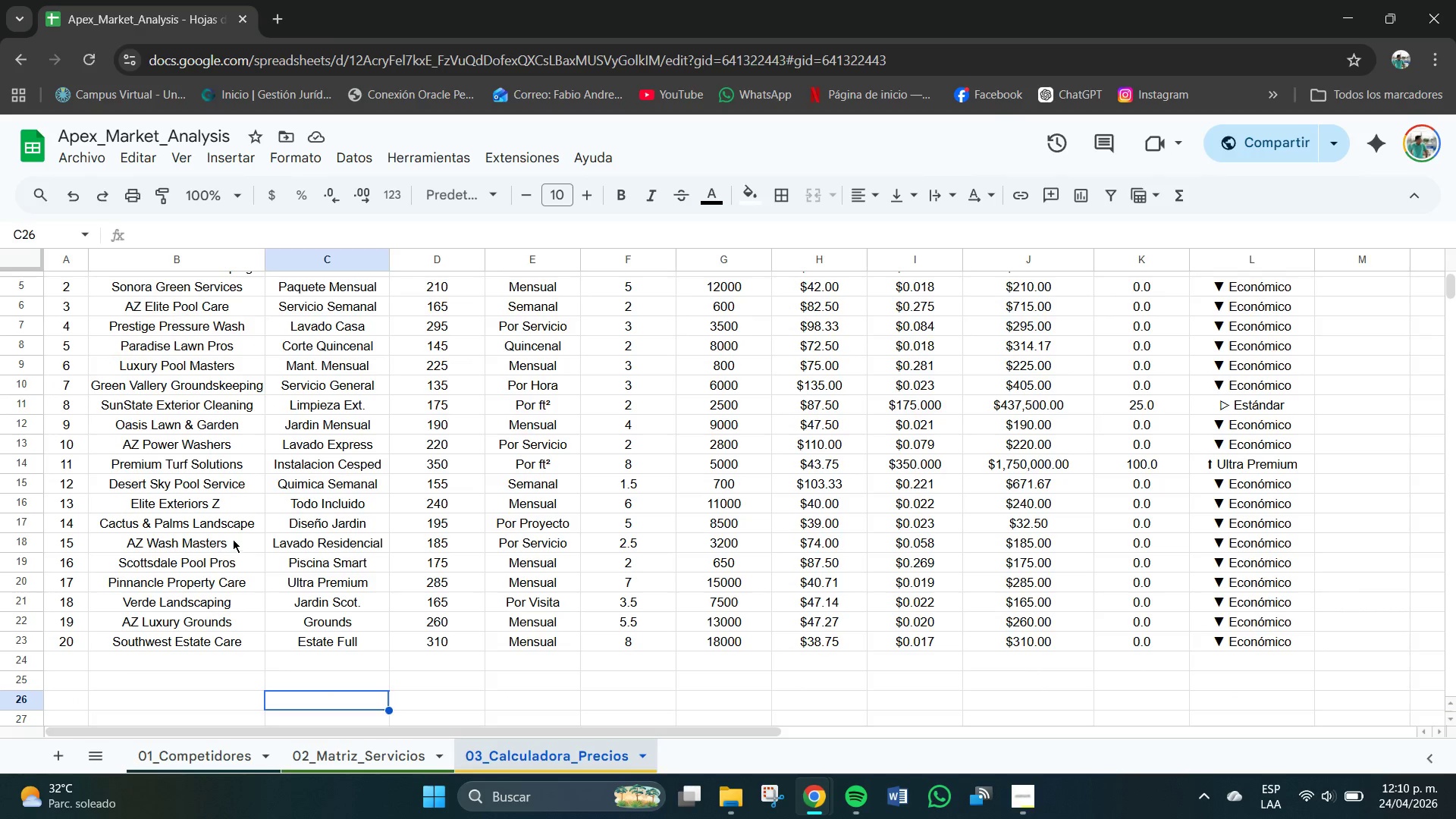 
scroll: coordinate [169, 328], scroll_direction: up, amount: 5.0
 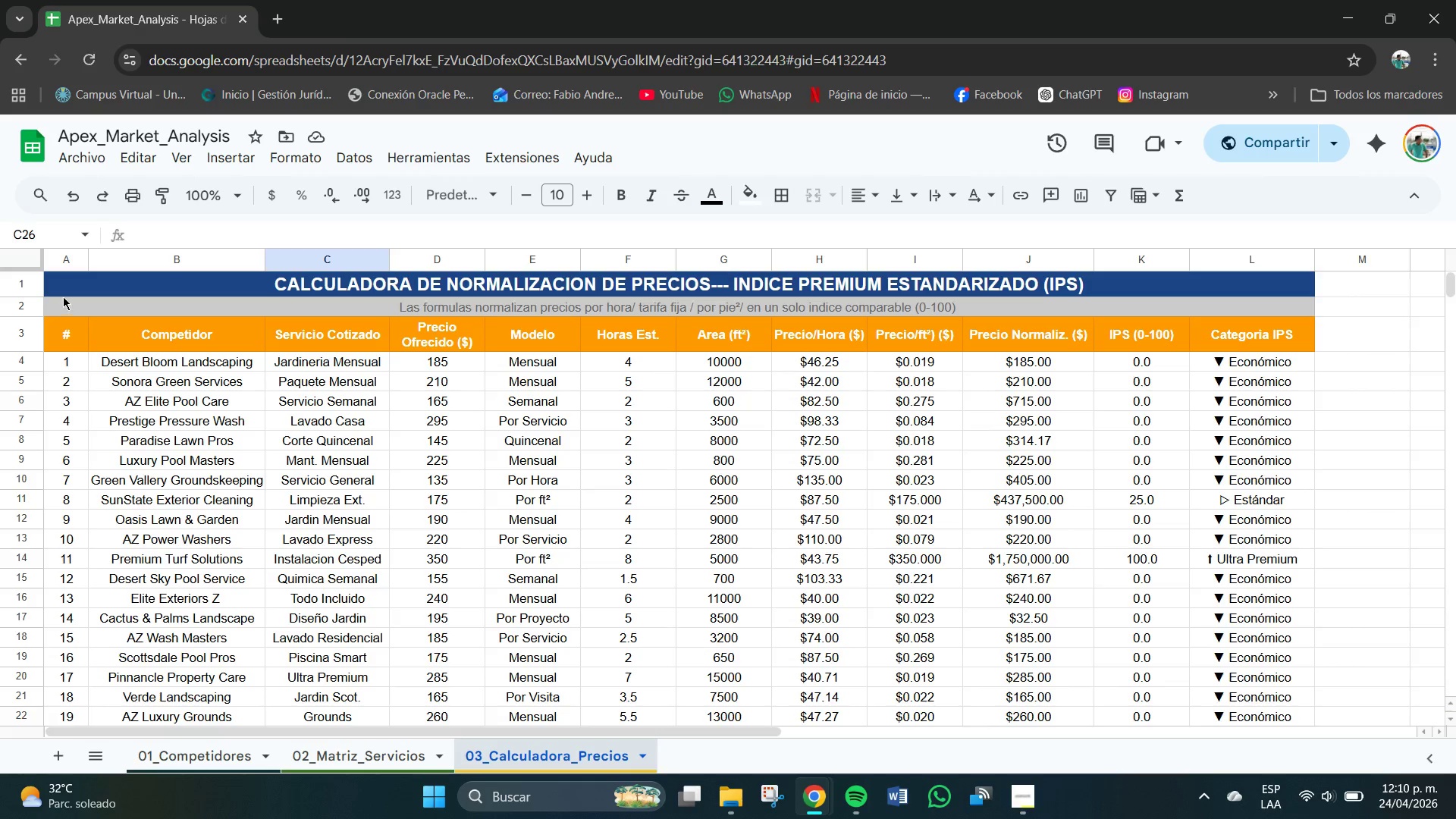 
left_click_drag(start_coordinate=[53, 284], to_coordinate=[582, 668])
 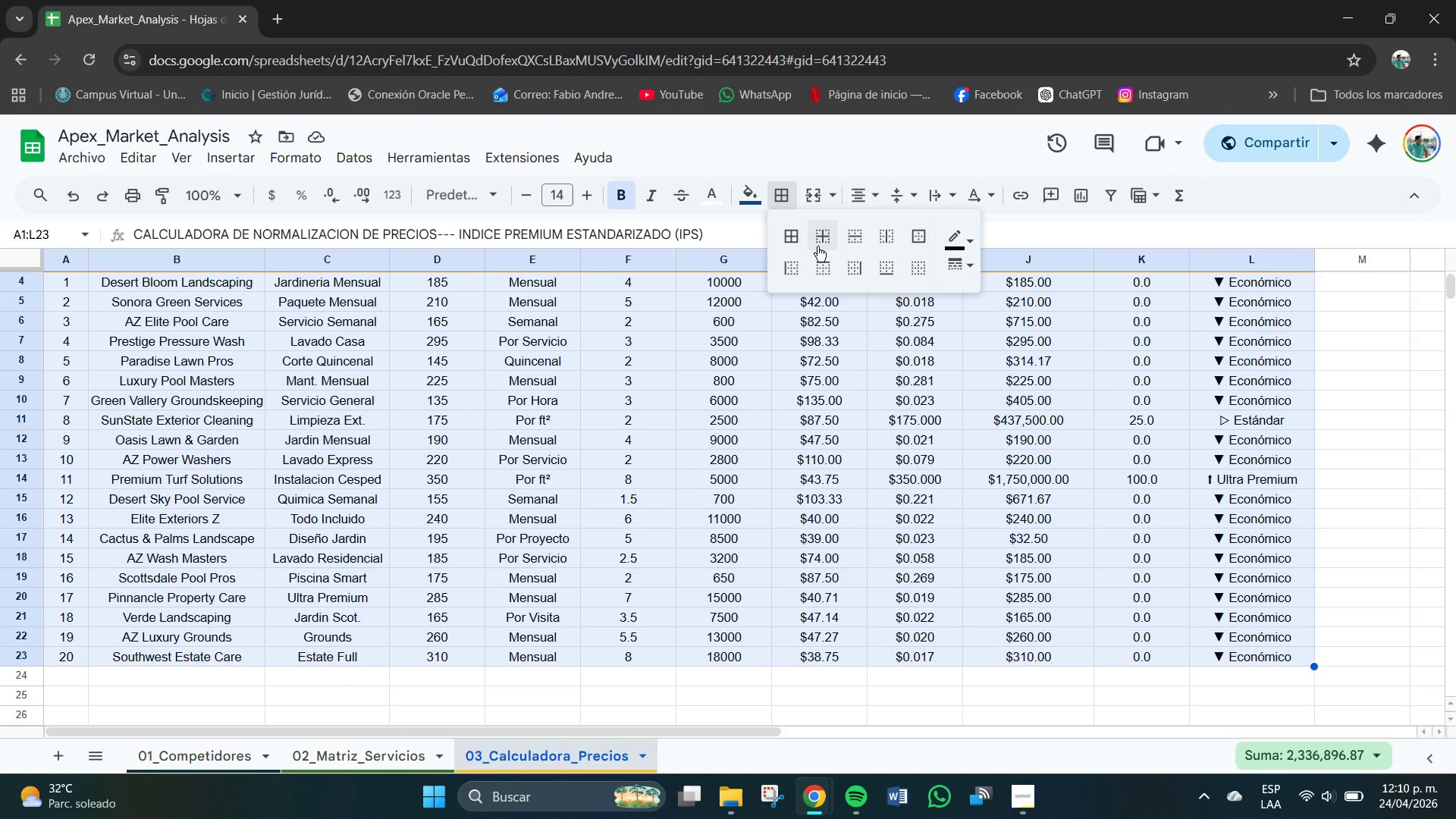 
left_click([793, 234])
 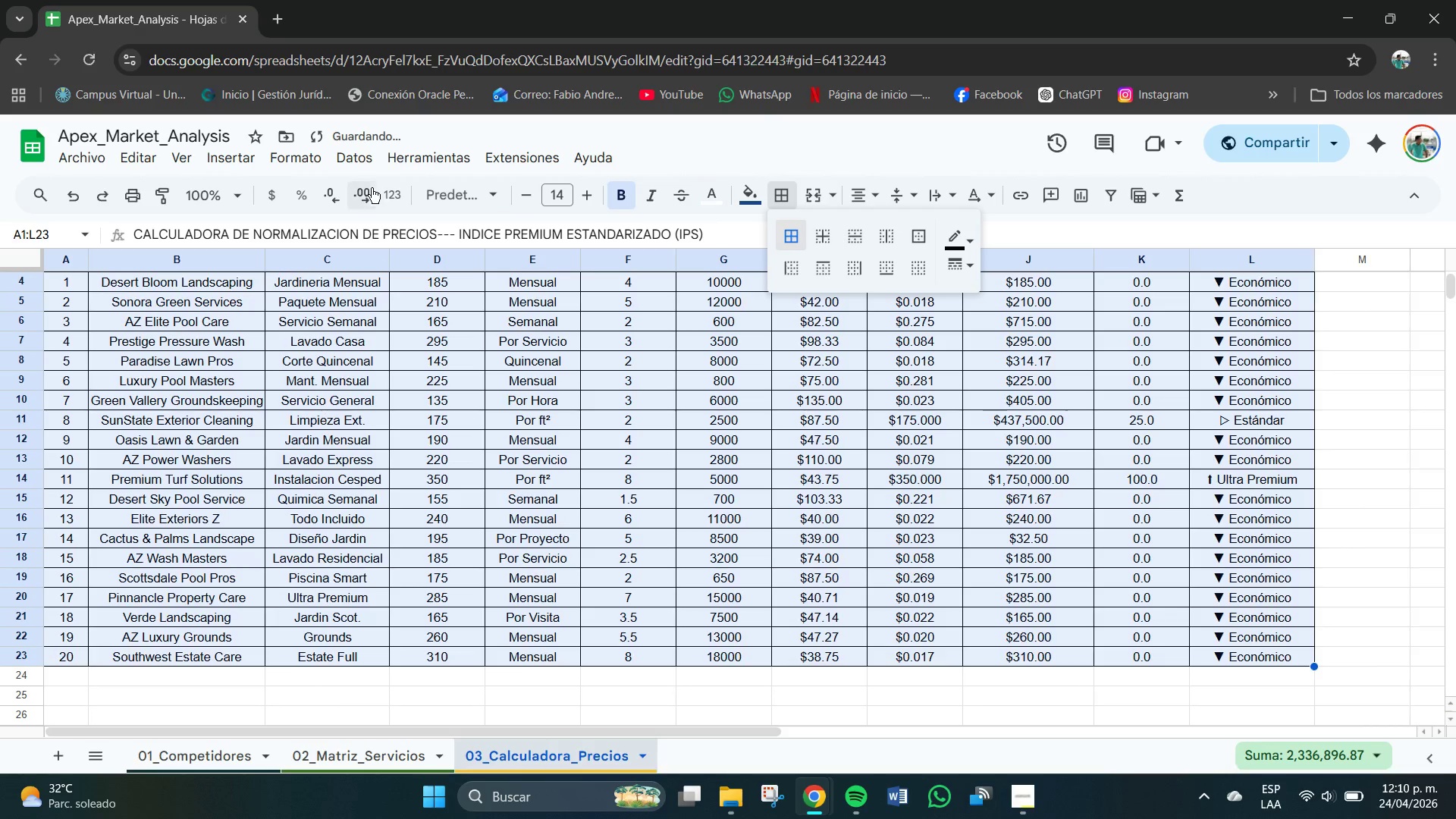 
left_click([291, 155])
 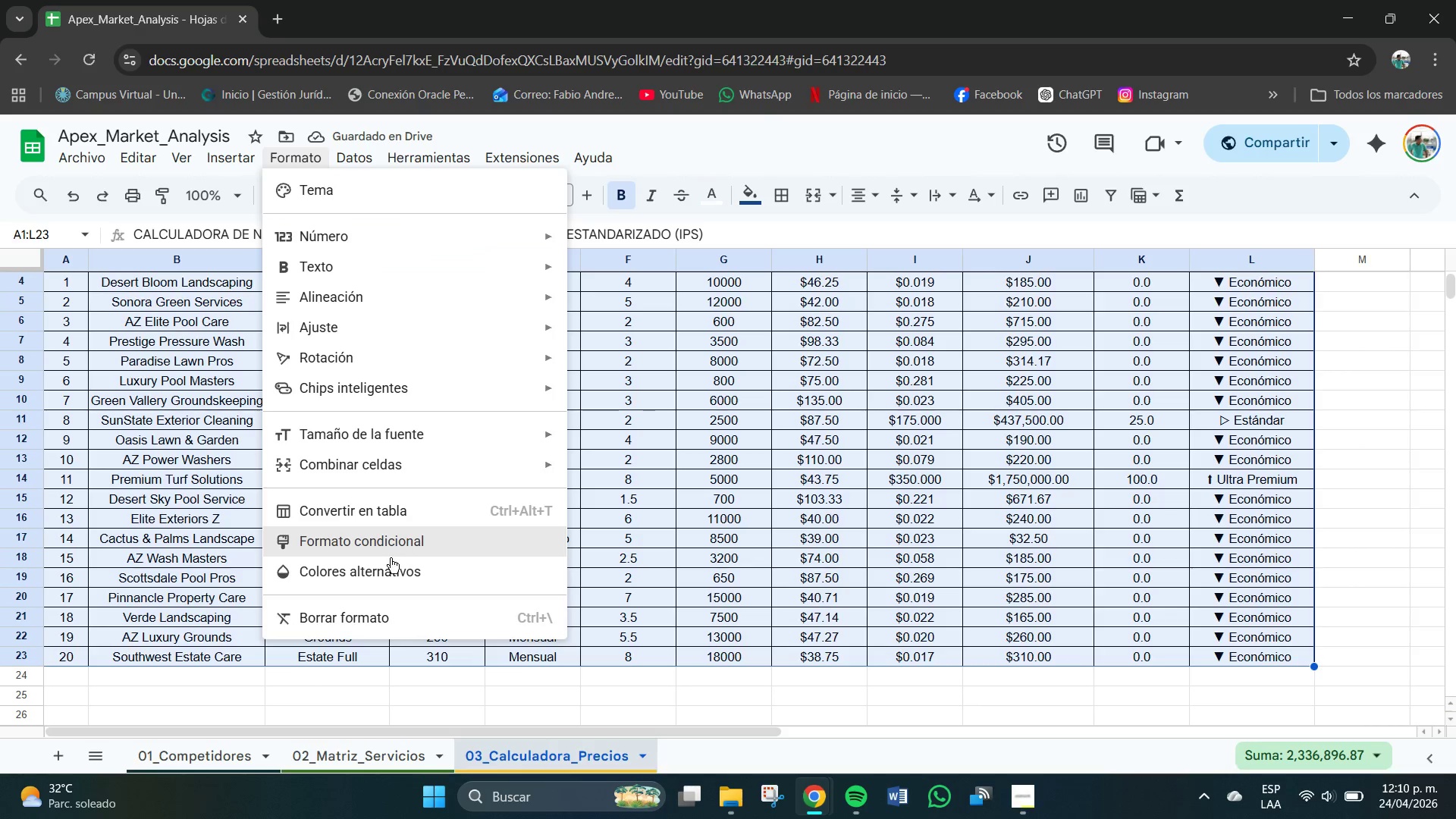 
left_click([387, 562])
 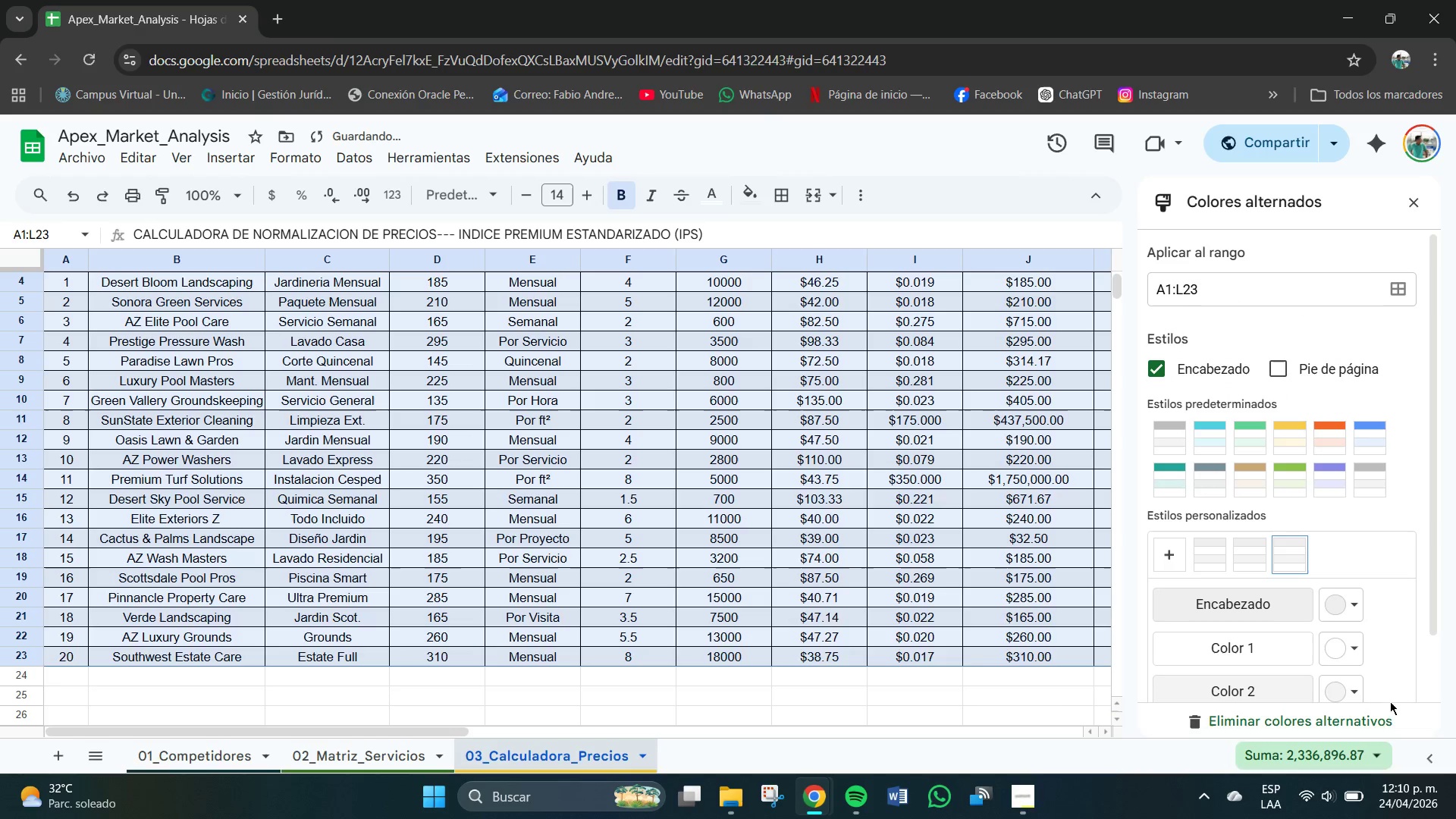 
left_click([1345, 611])
 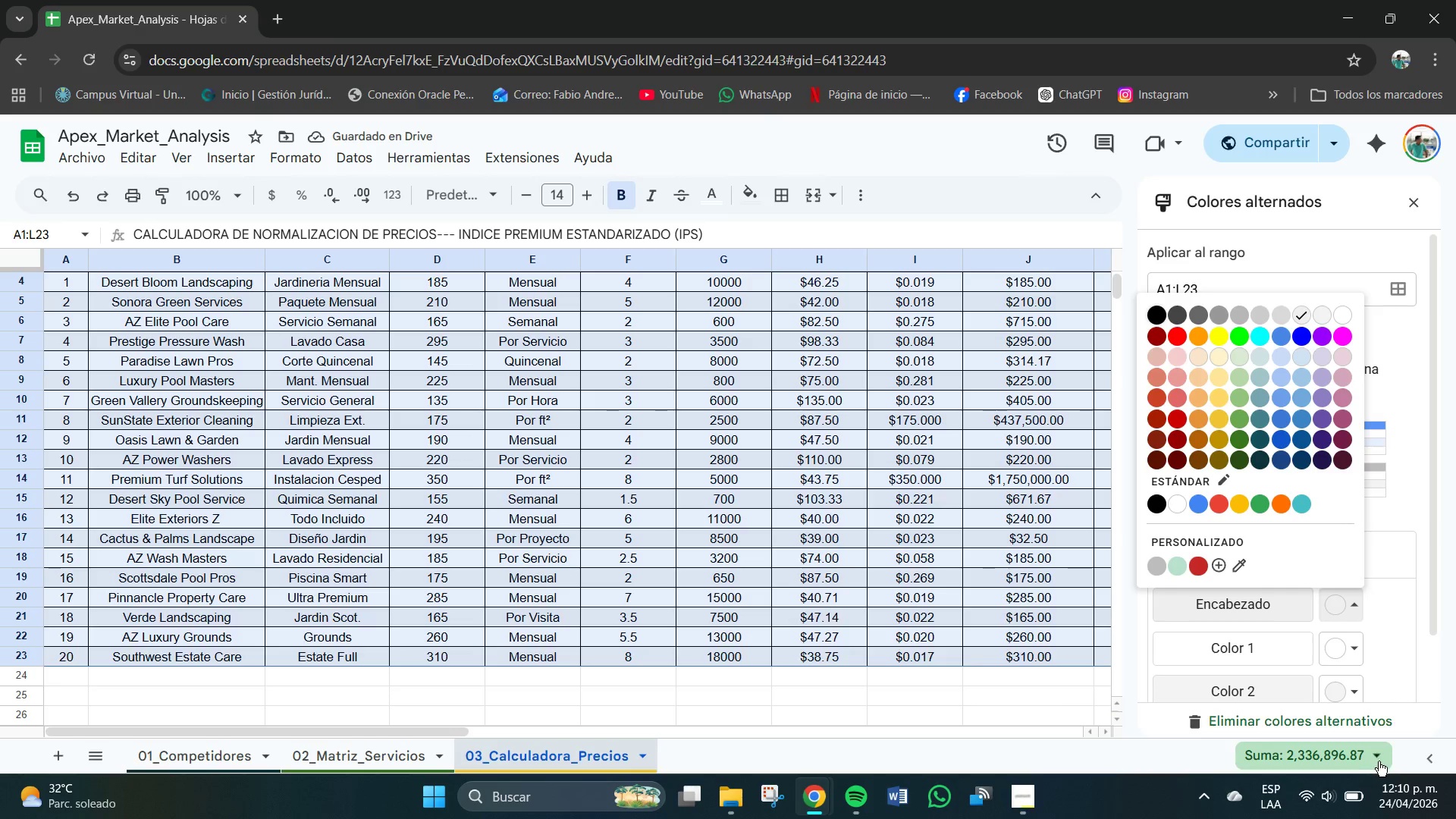 
scroll: coordinate [1374, 651], scroll_direction: down, amount: 4.0
 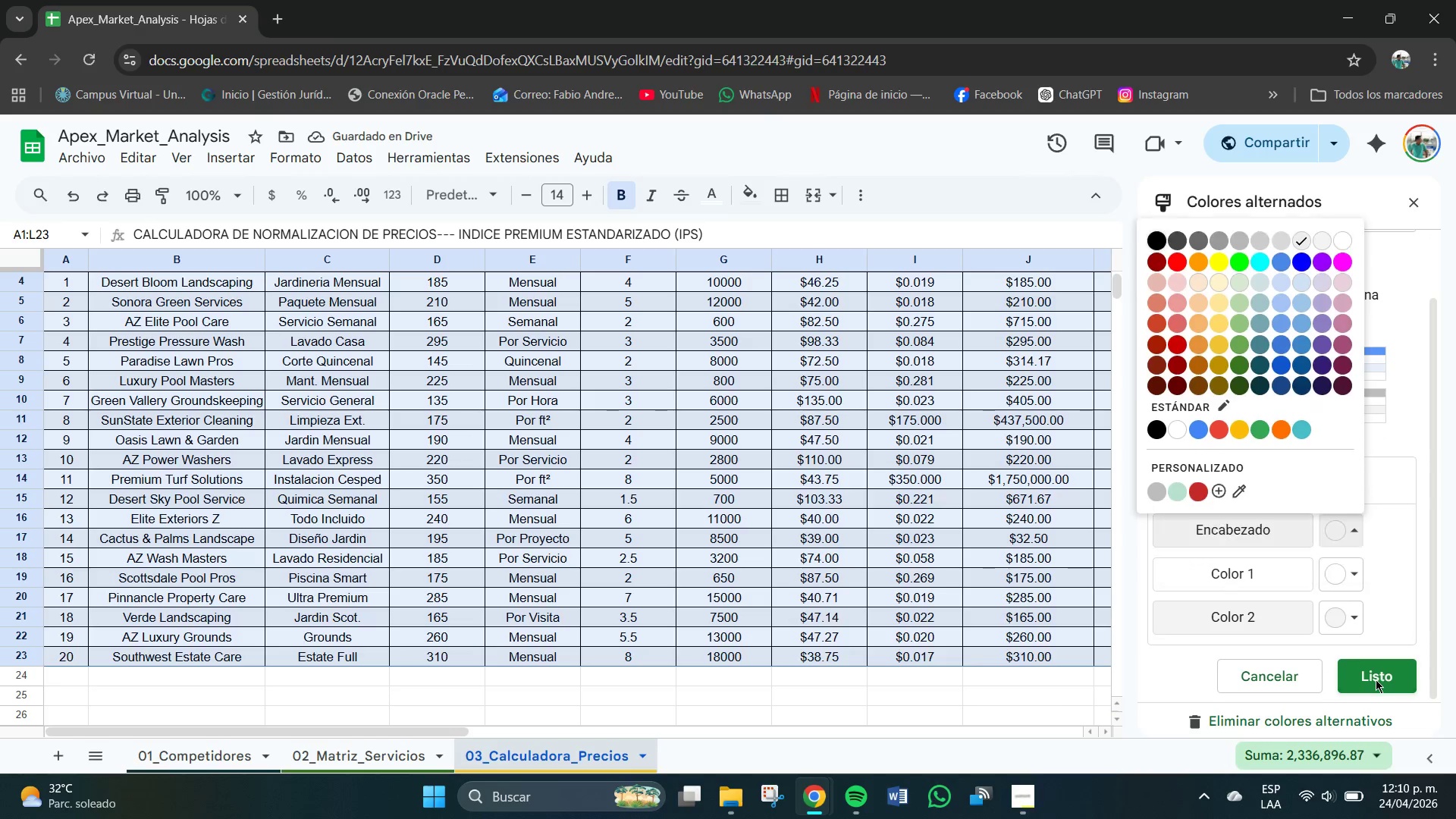 
left_click([1376, 679])
 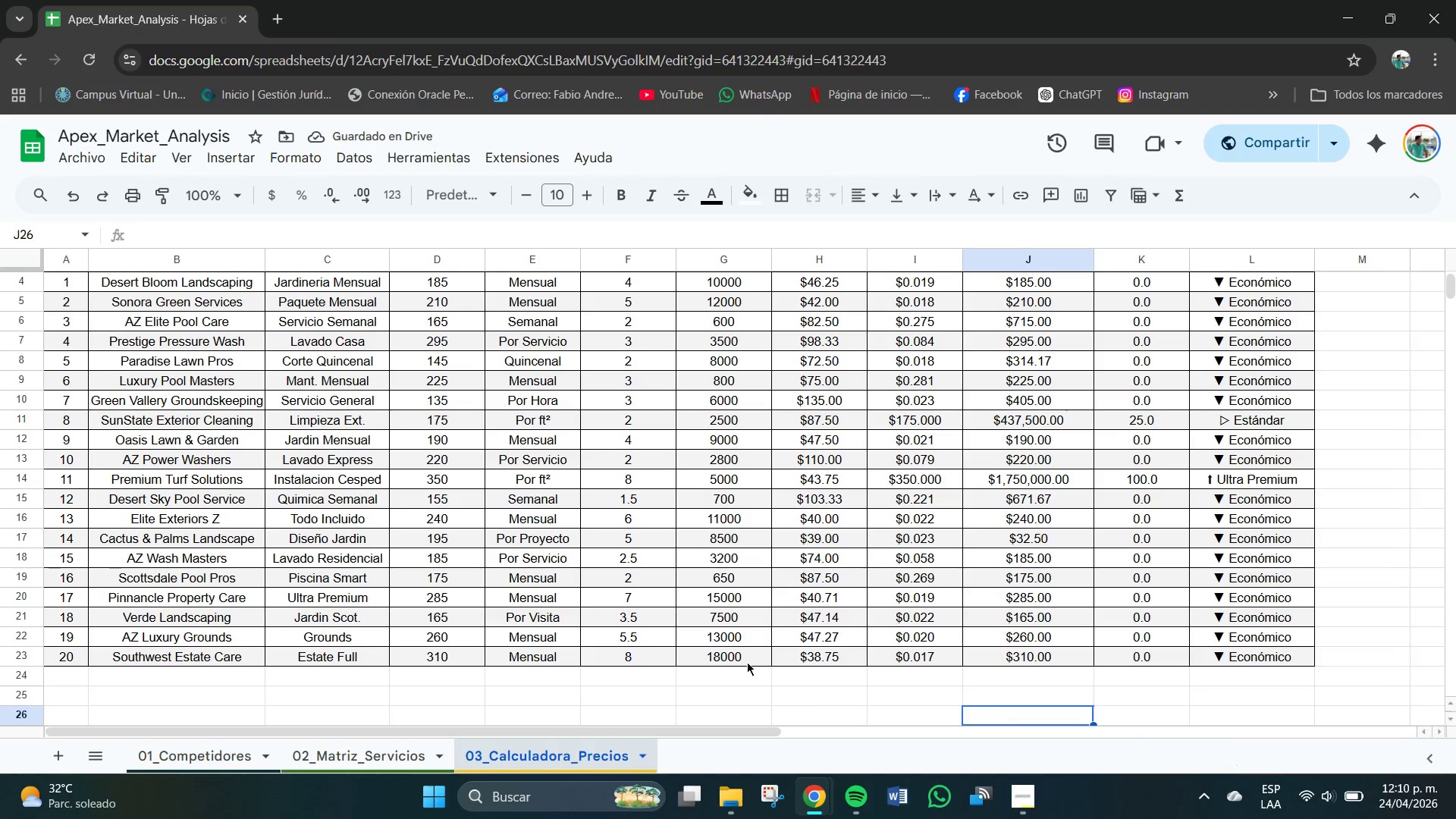 
scroll: coordinate [347, 505], scroll_direction: up, amount: 4.0
 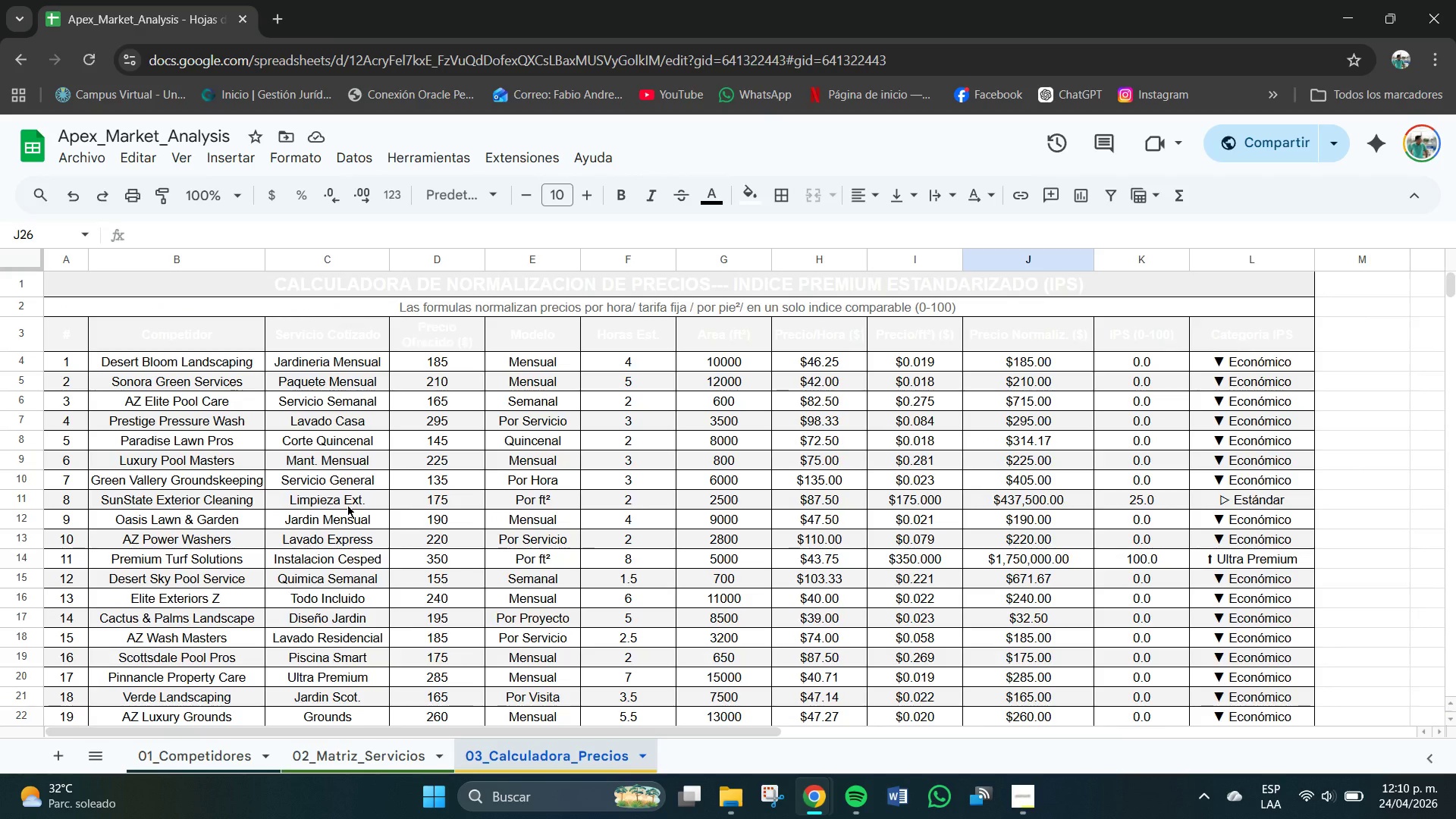 
key(Control+Z)
 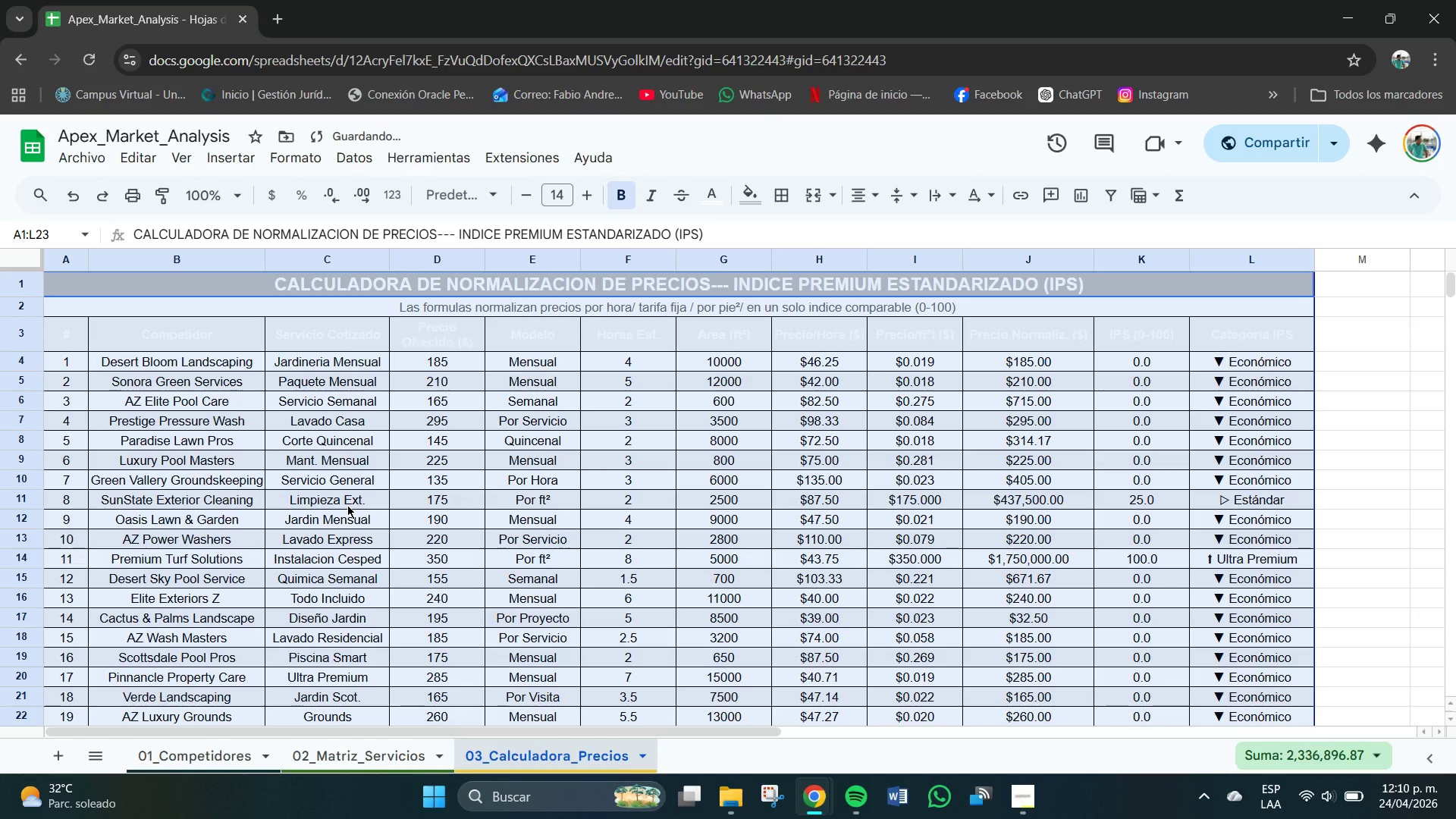 
key(Control+Z)
 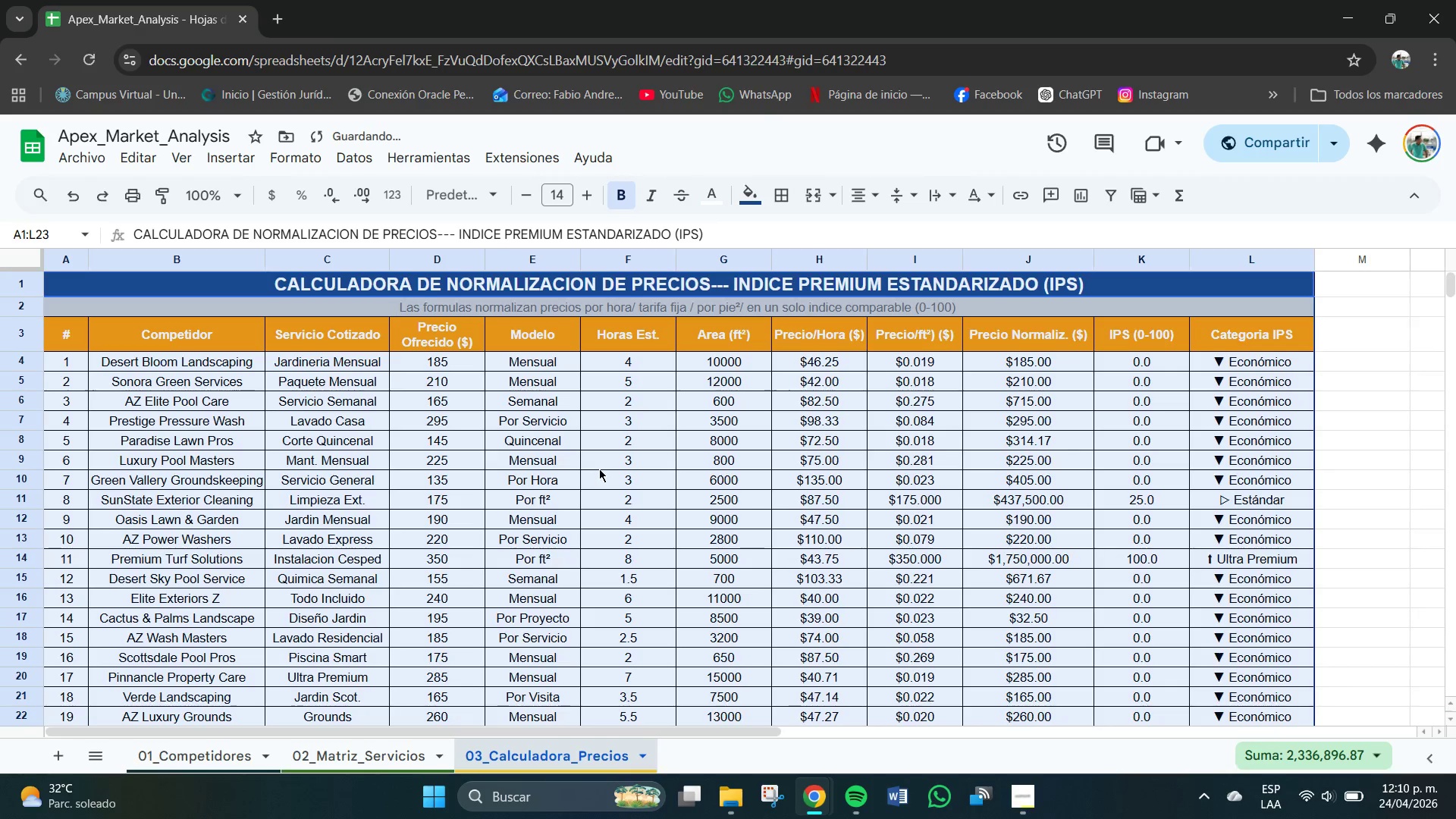 
scroll: coordinate [599, 469], scroll_direction: down, amount: 1.0
 